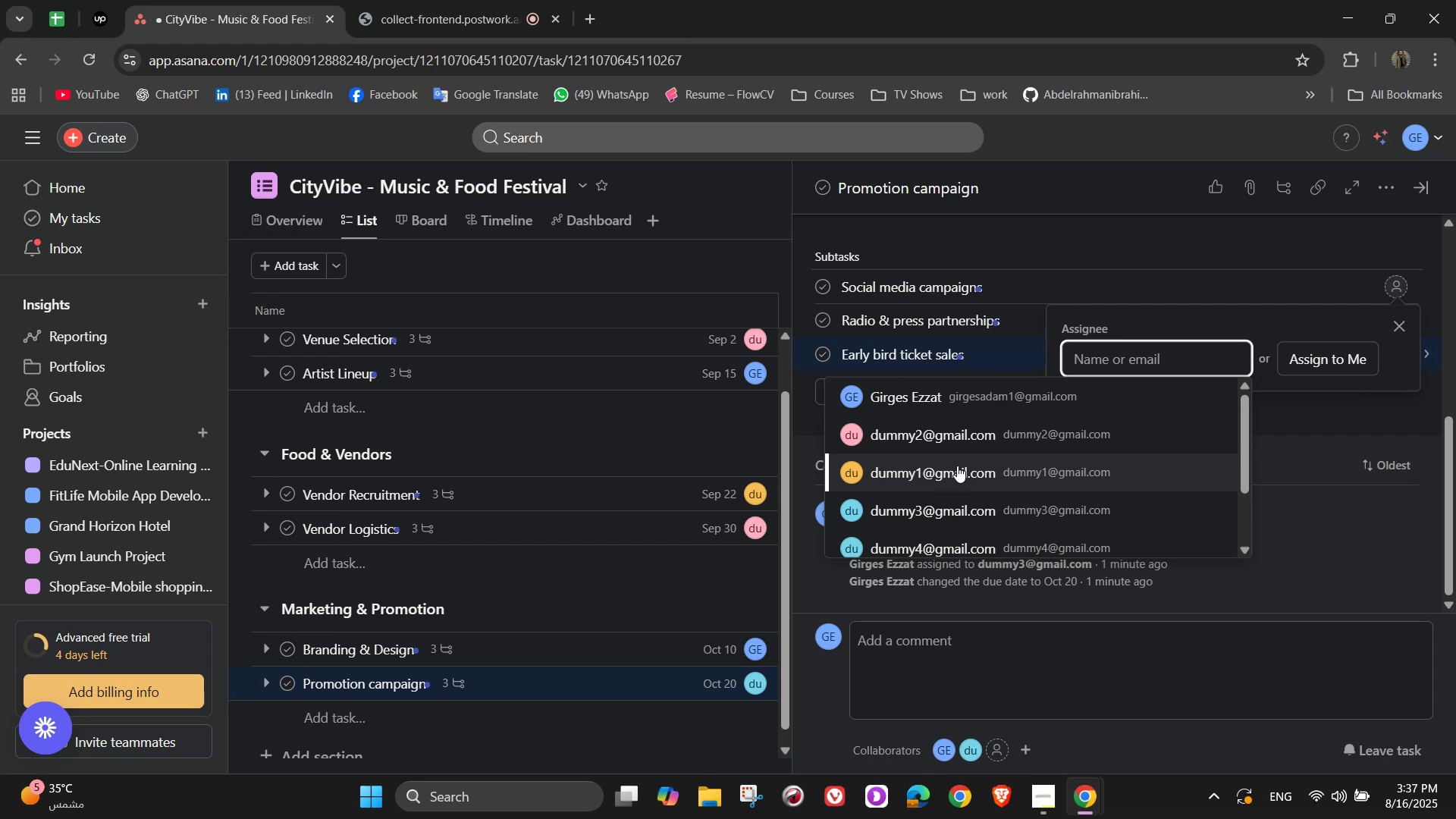 
left_click([964, 454])
 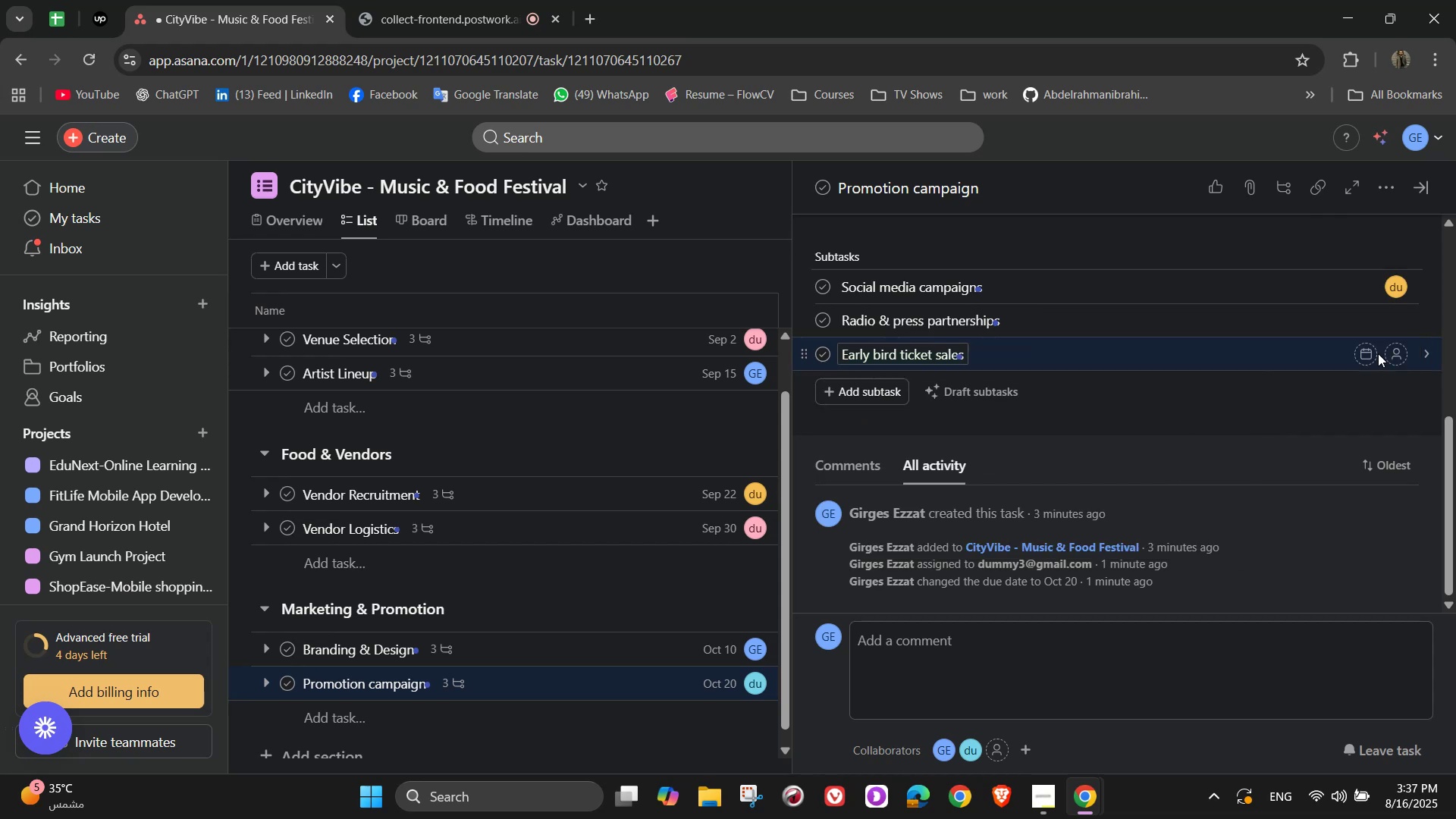 
mouse_move([1369, 331])
 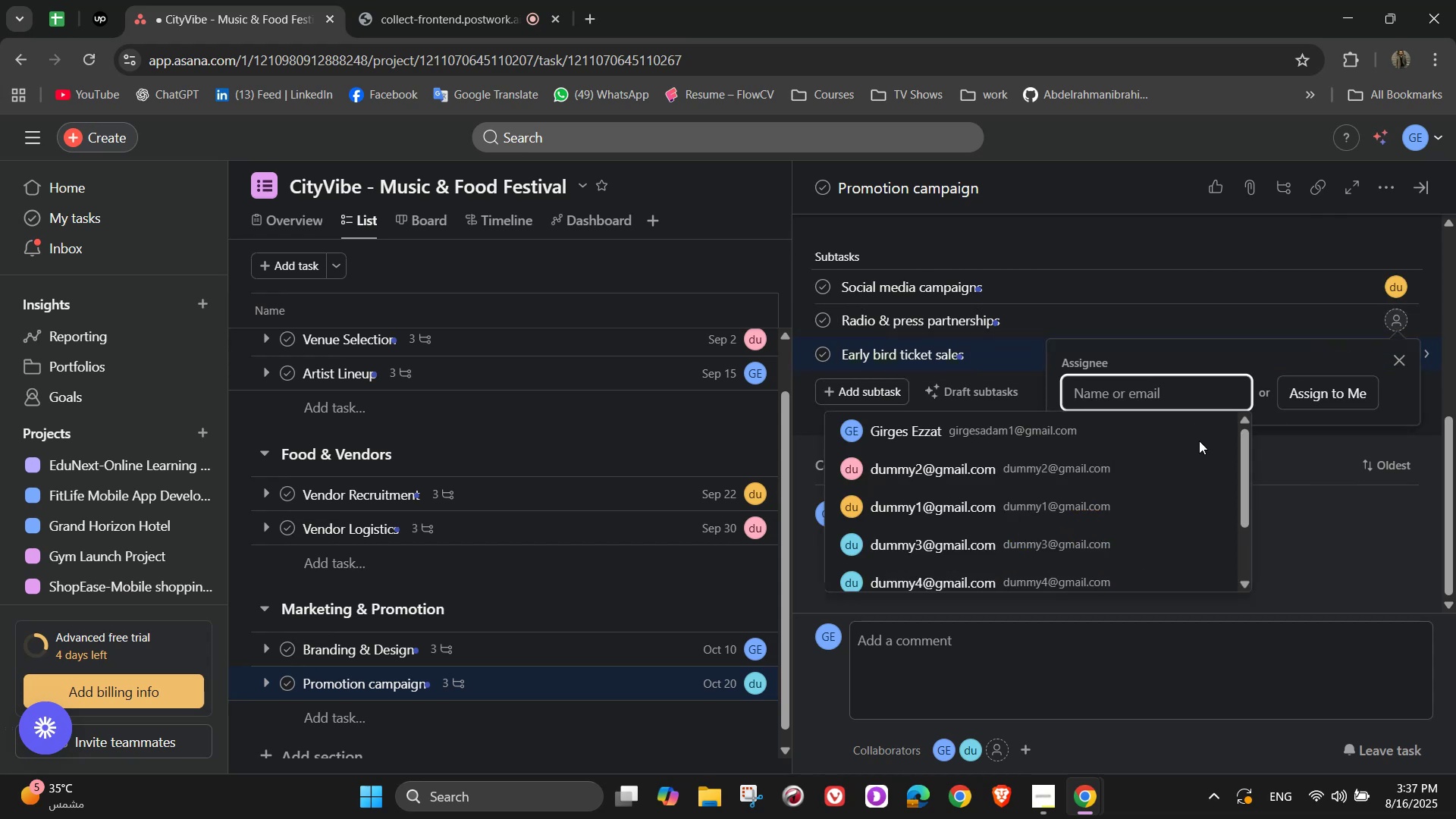 
left_click([1020, 557])
 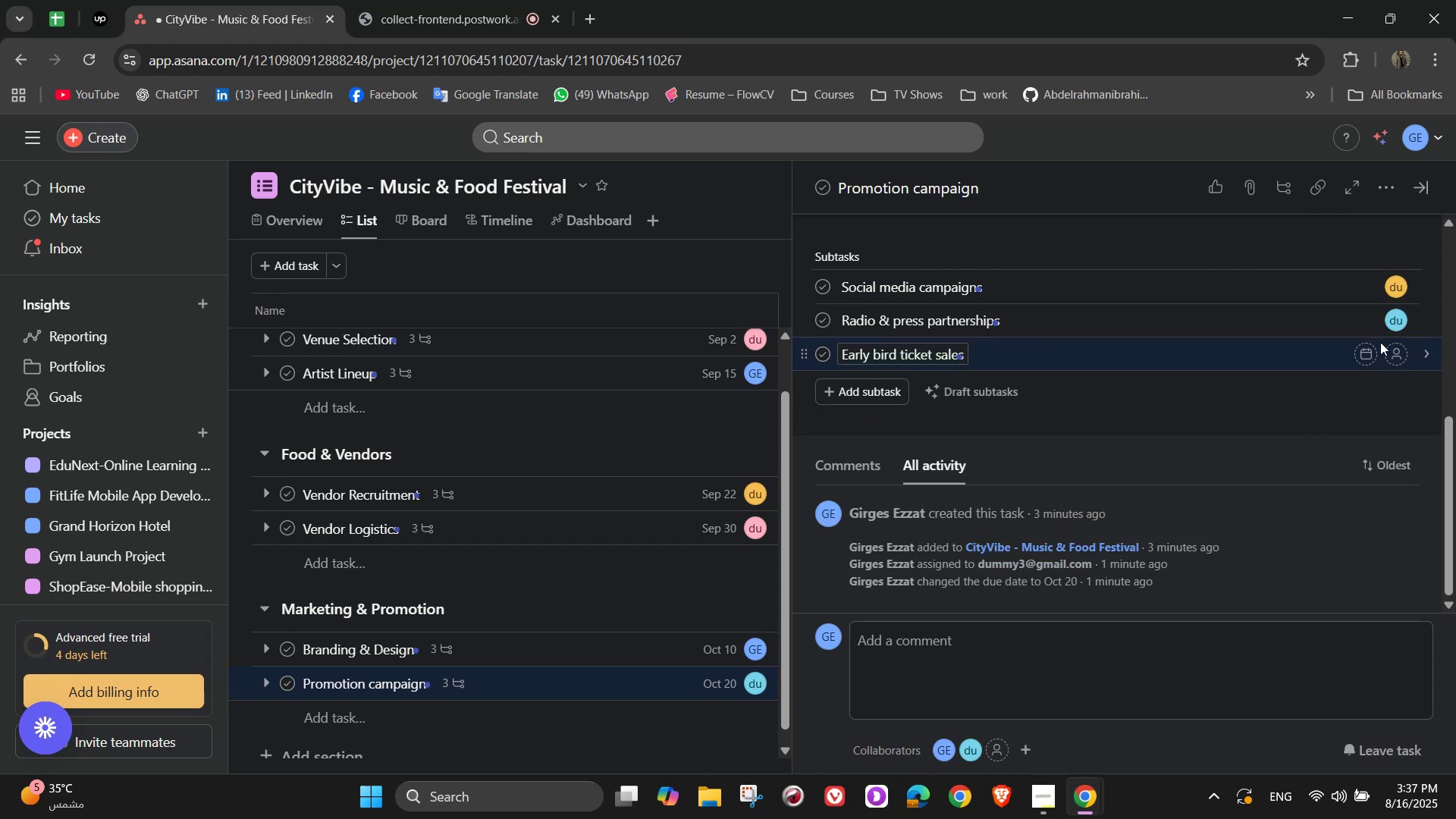 
left_click([1395, 350])
 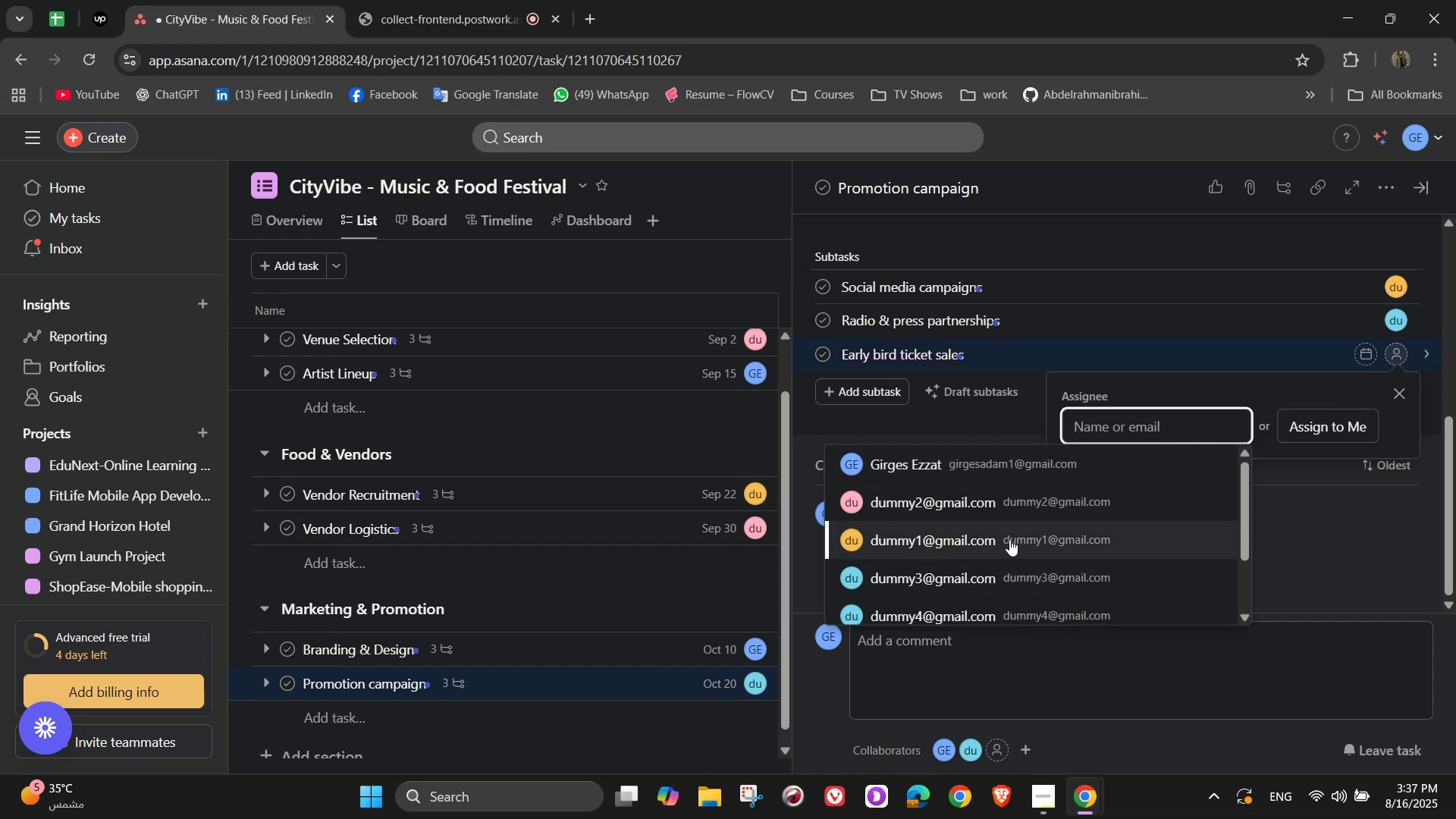 
left_click([1009, 538])
 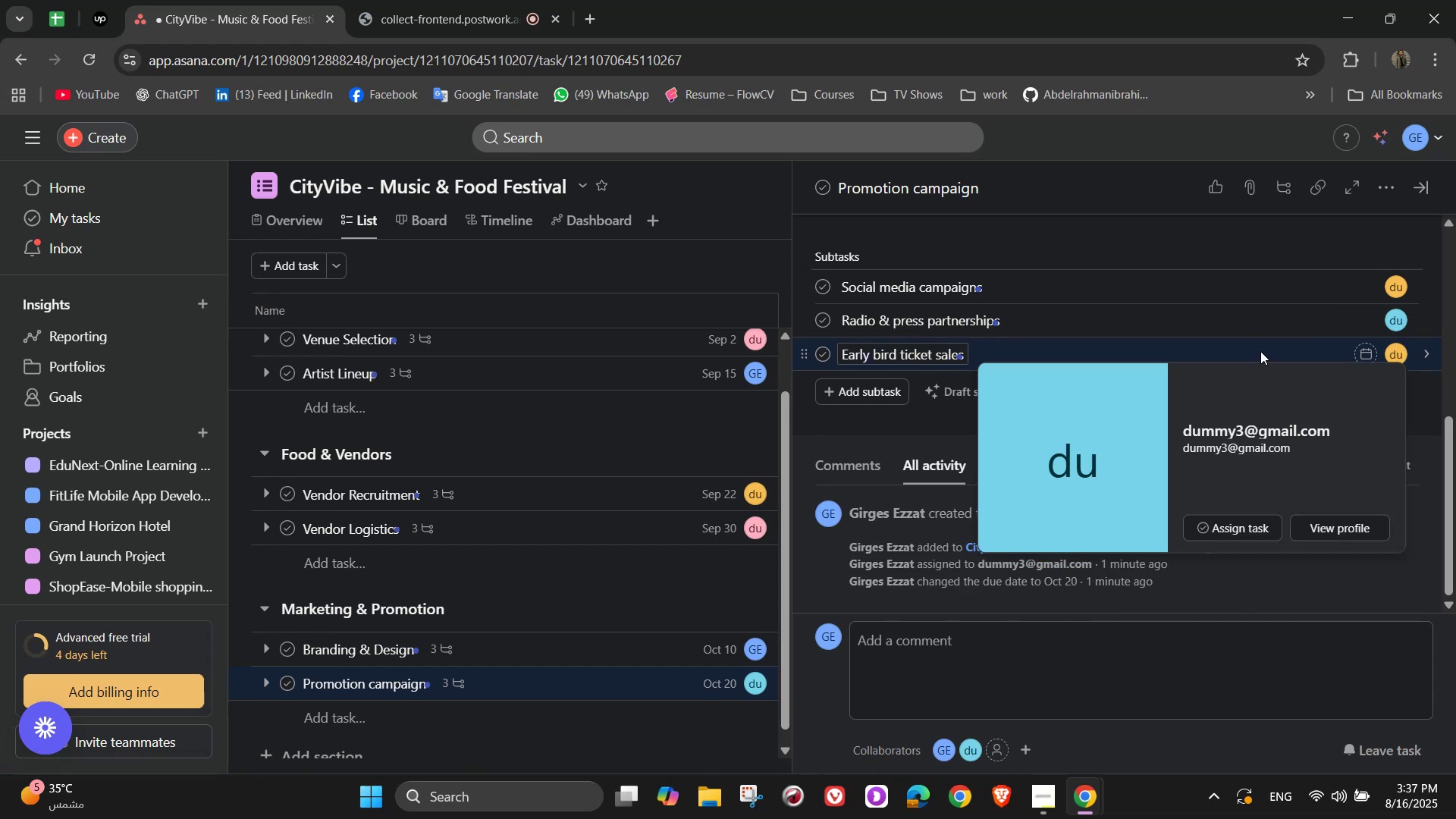 
scroll: coordinate [1356, 572], scroll_direction: up, amount: 8.0
 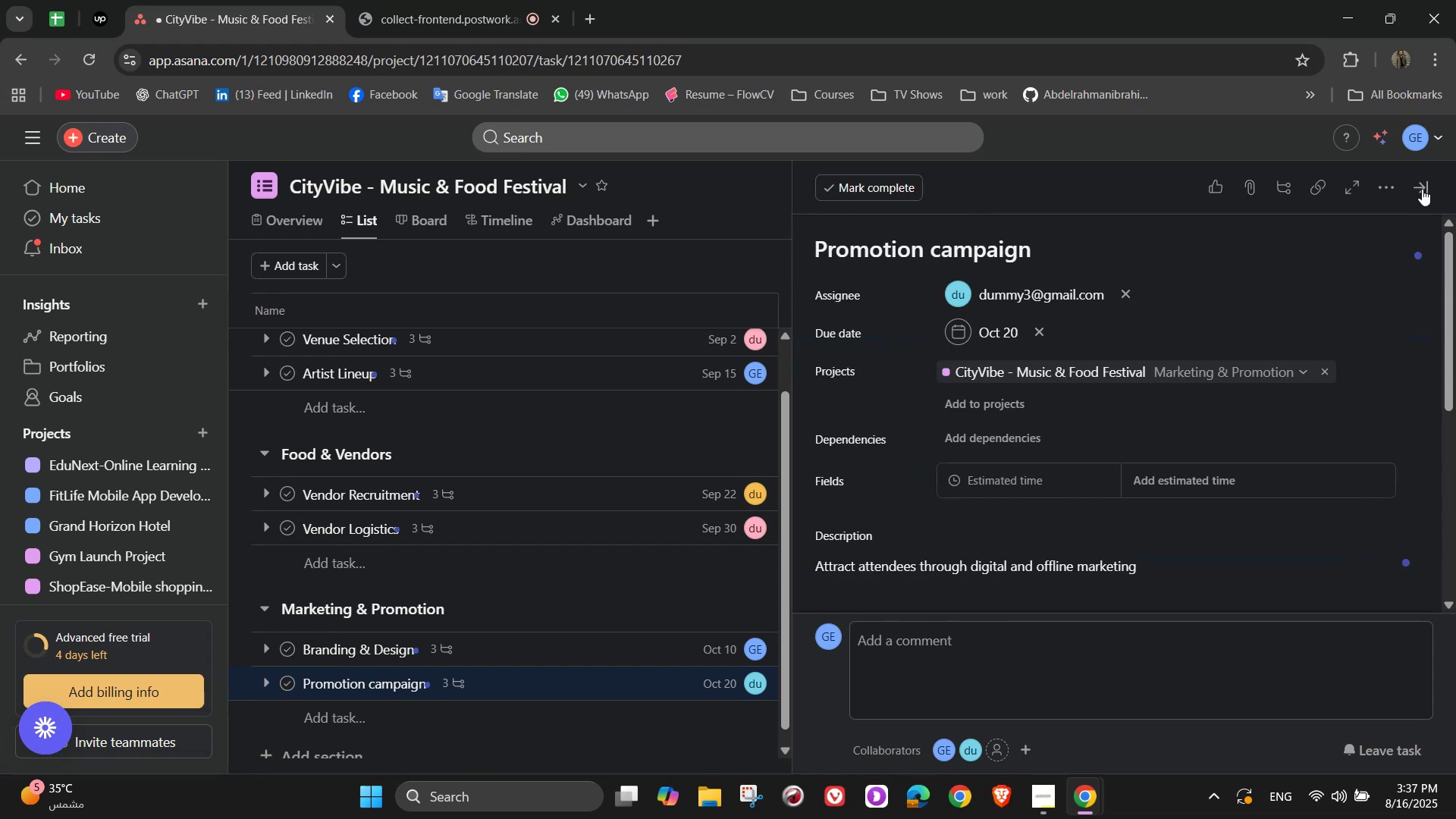 
left_click([1425, 186])
 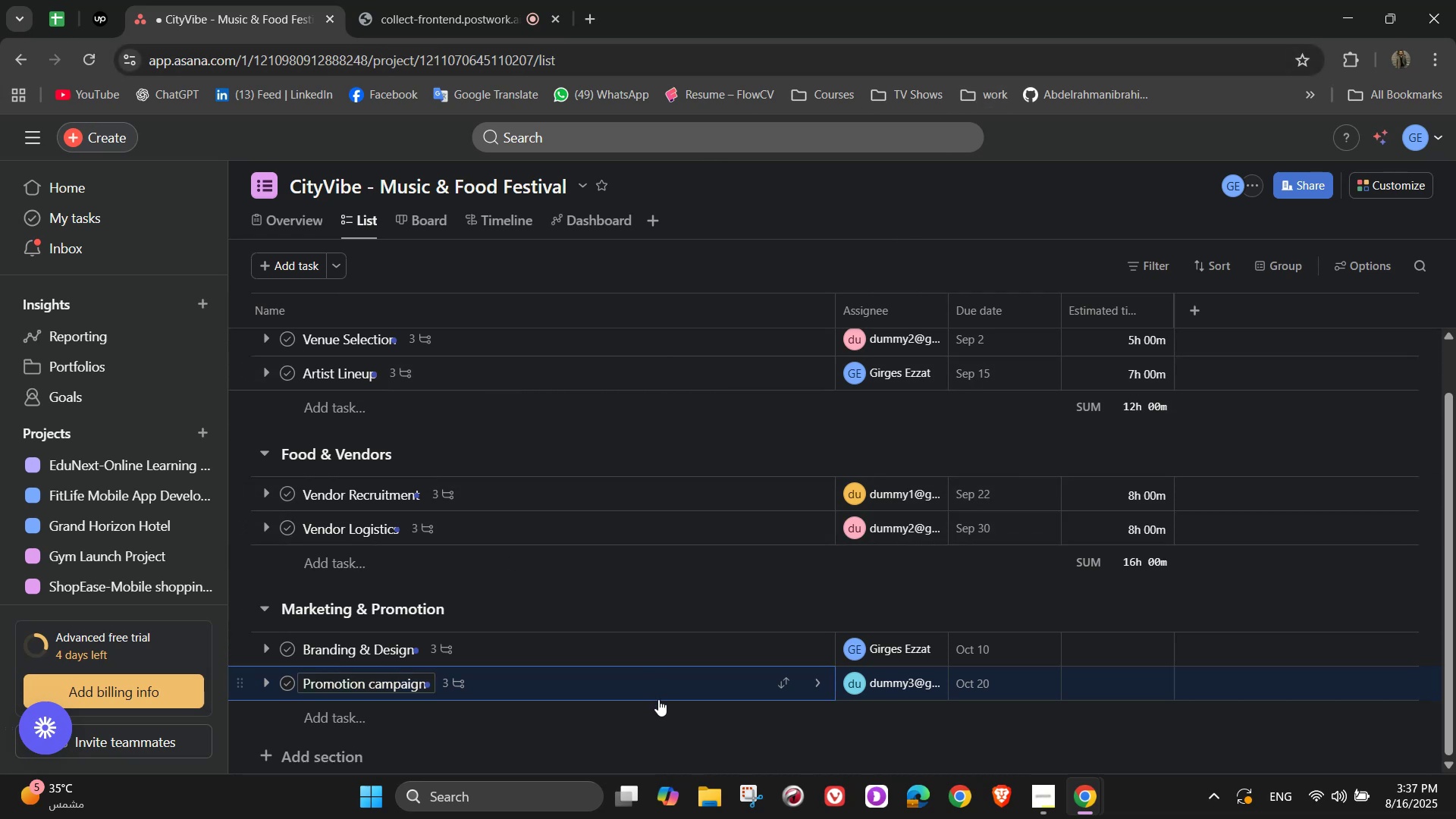 
wait(17.98)
 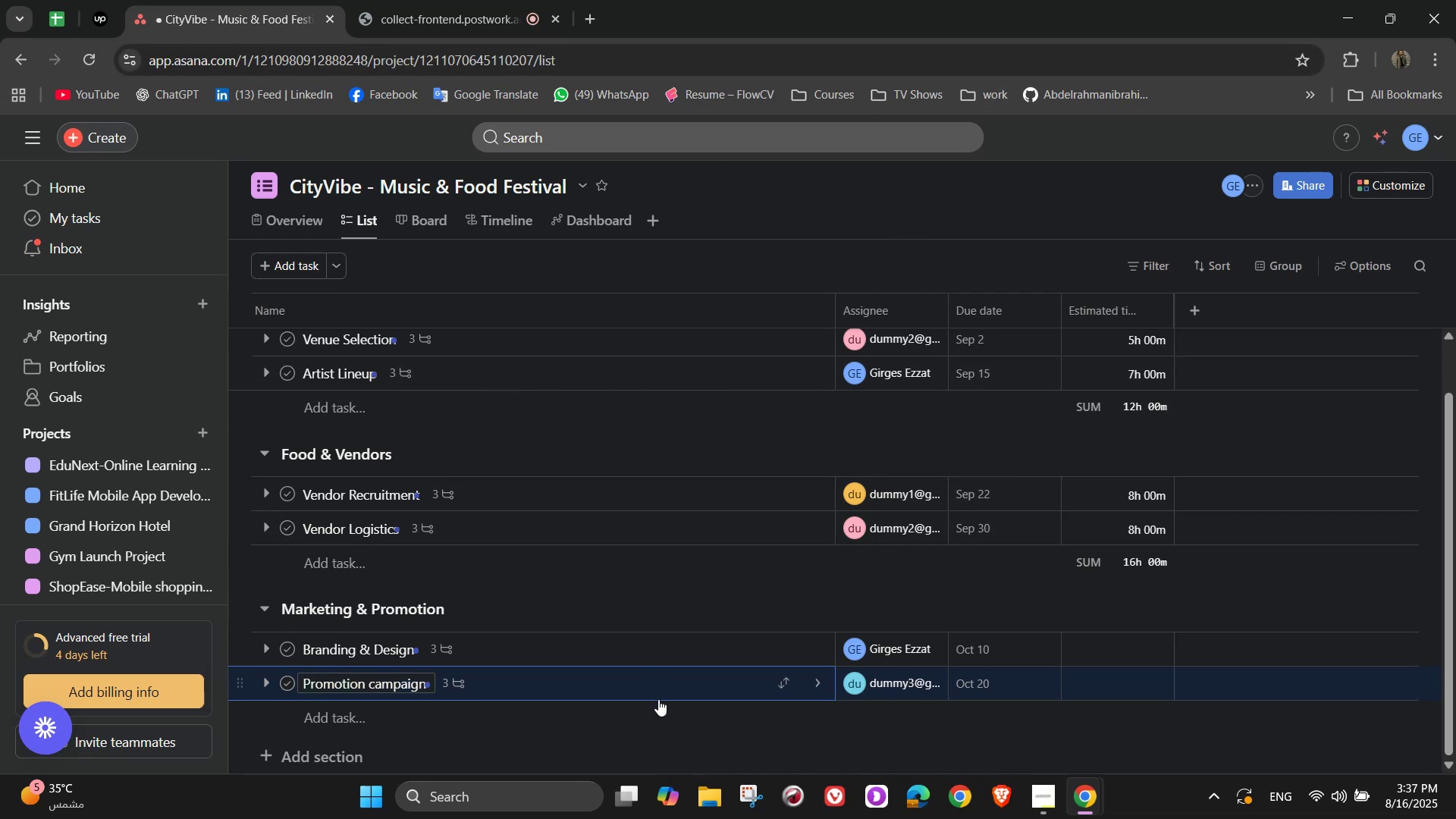 
left_click([318, 752])
 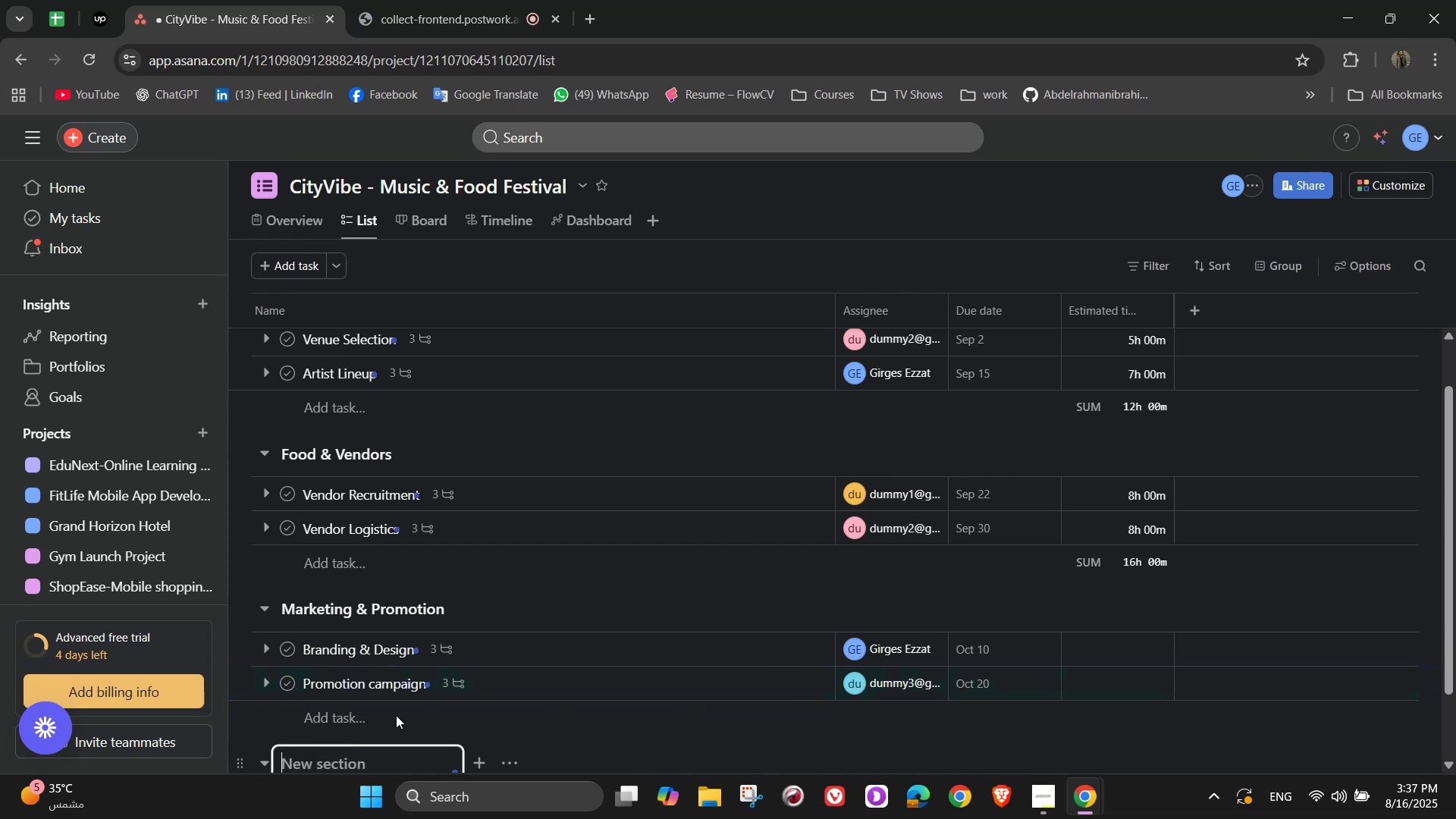 
scroll: coordinate [902, 529], scroll_direction: down, amount: 3.0
 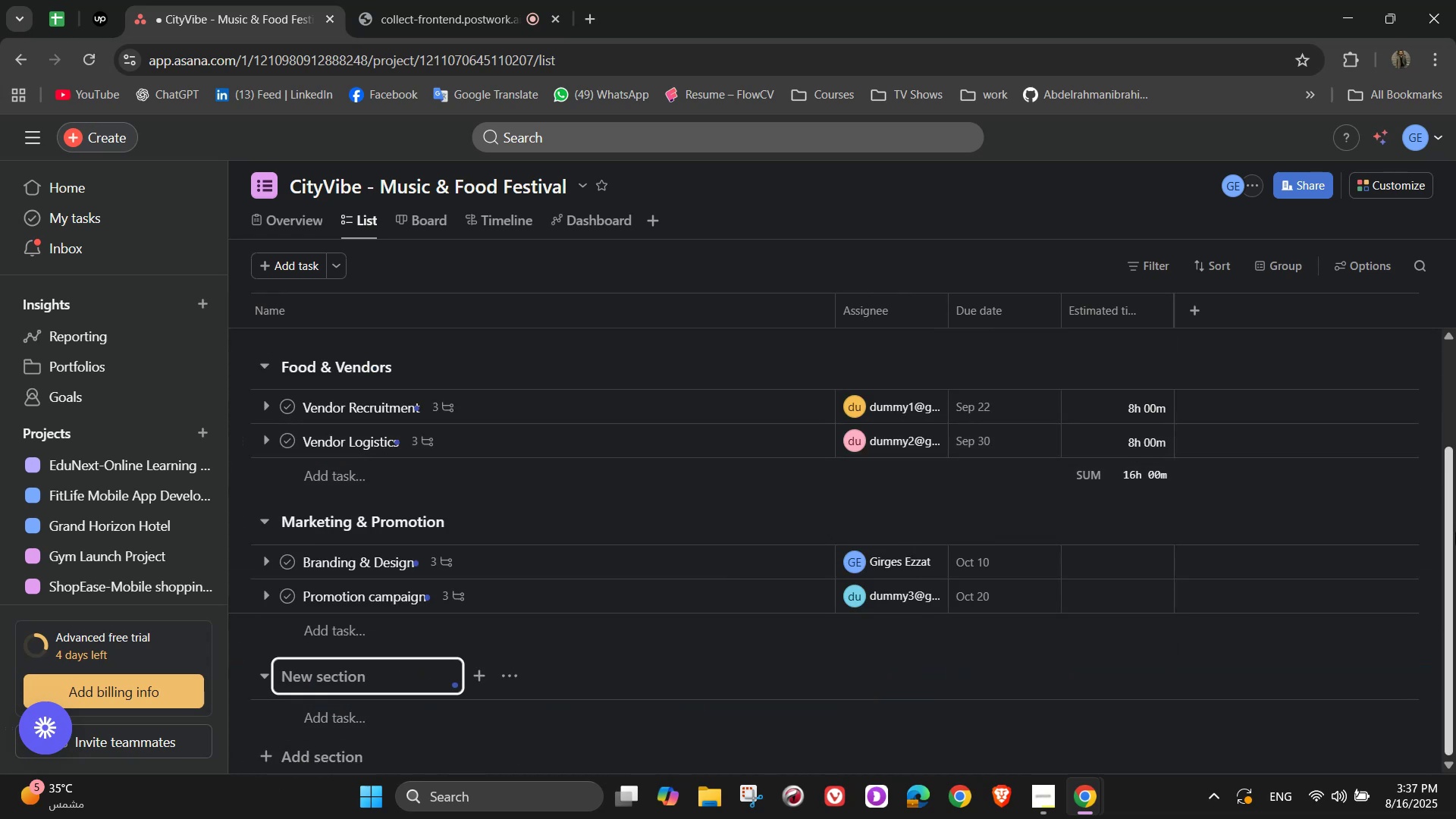 
type(Operations & Logistics)
 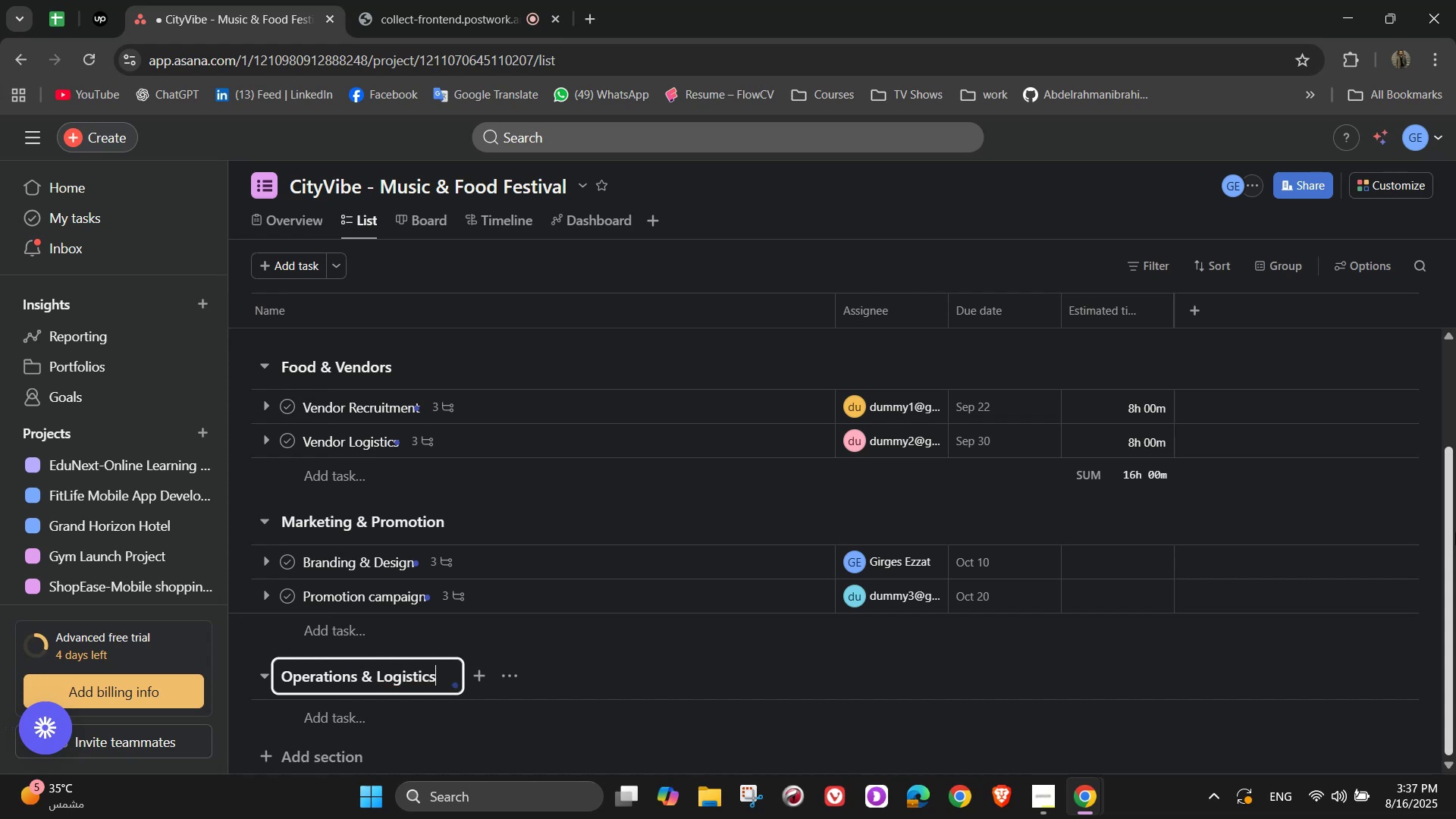 
wait(51.91)
 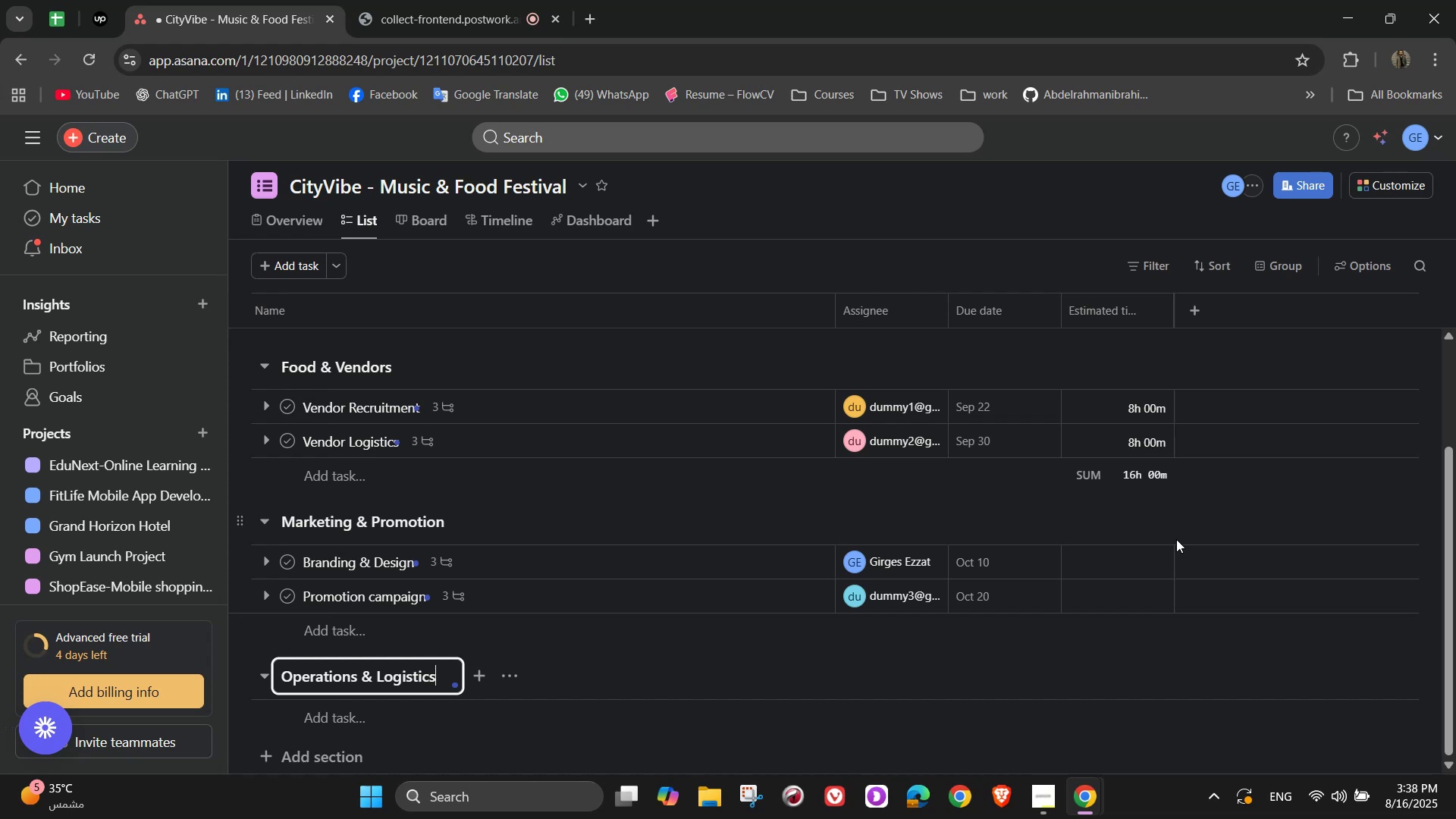 
mouse_move([1150, 545])
 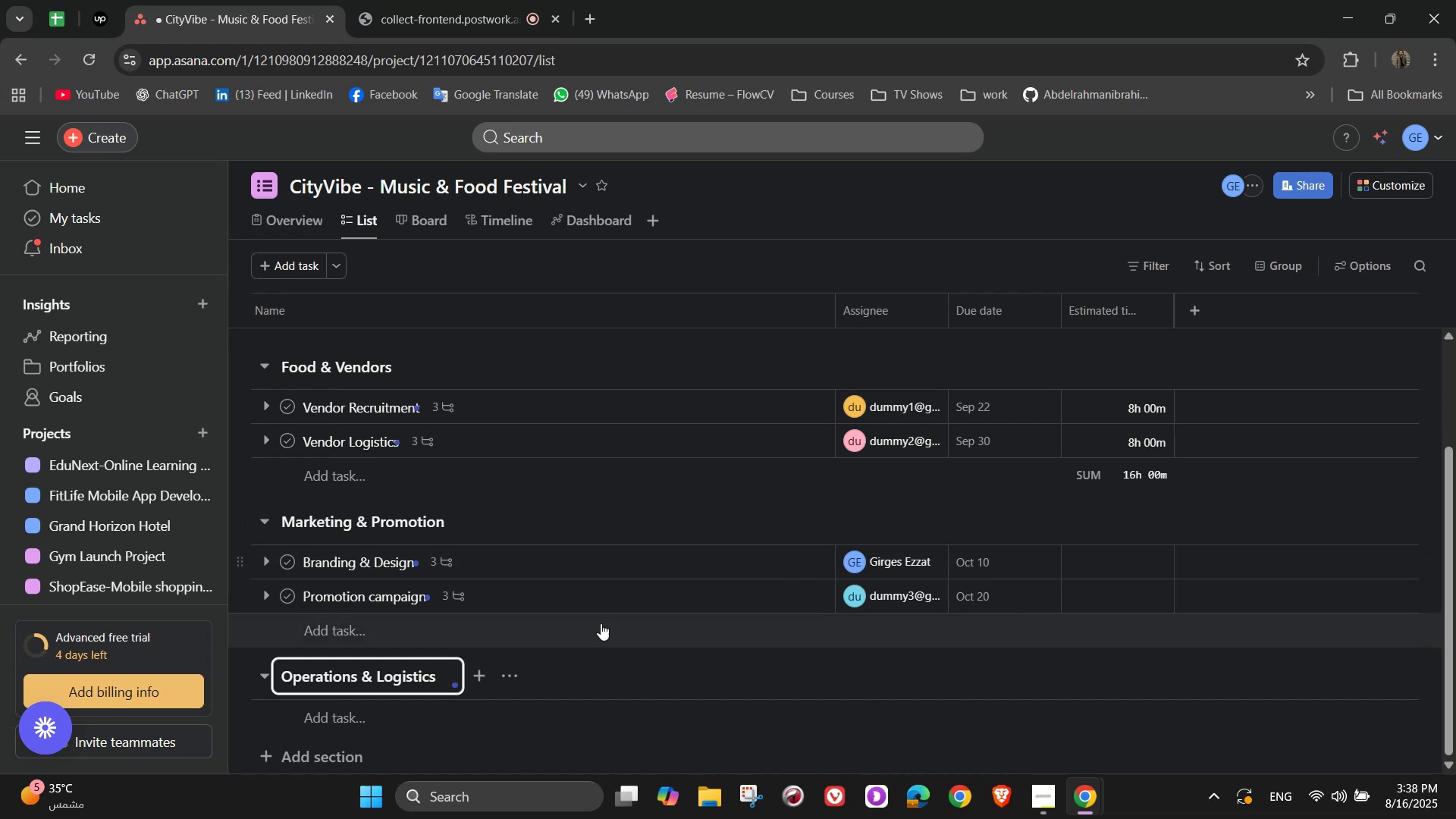 
scroll: coordinate [582, 635], scroll_direction: down, amount: 4.0
 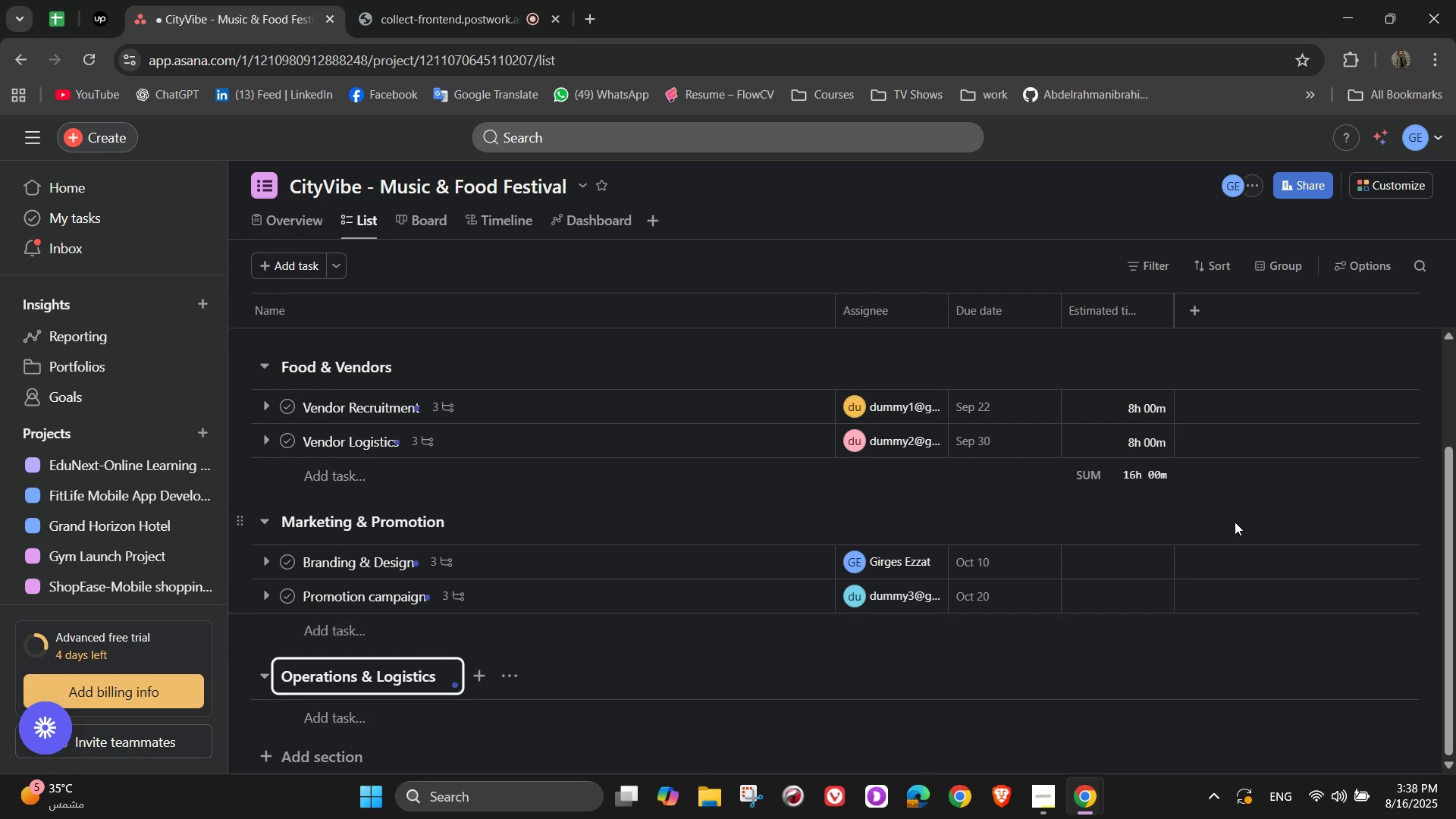 
left_click([1100, 557])
 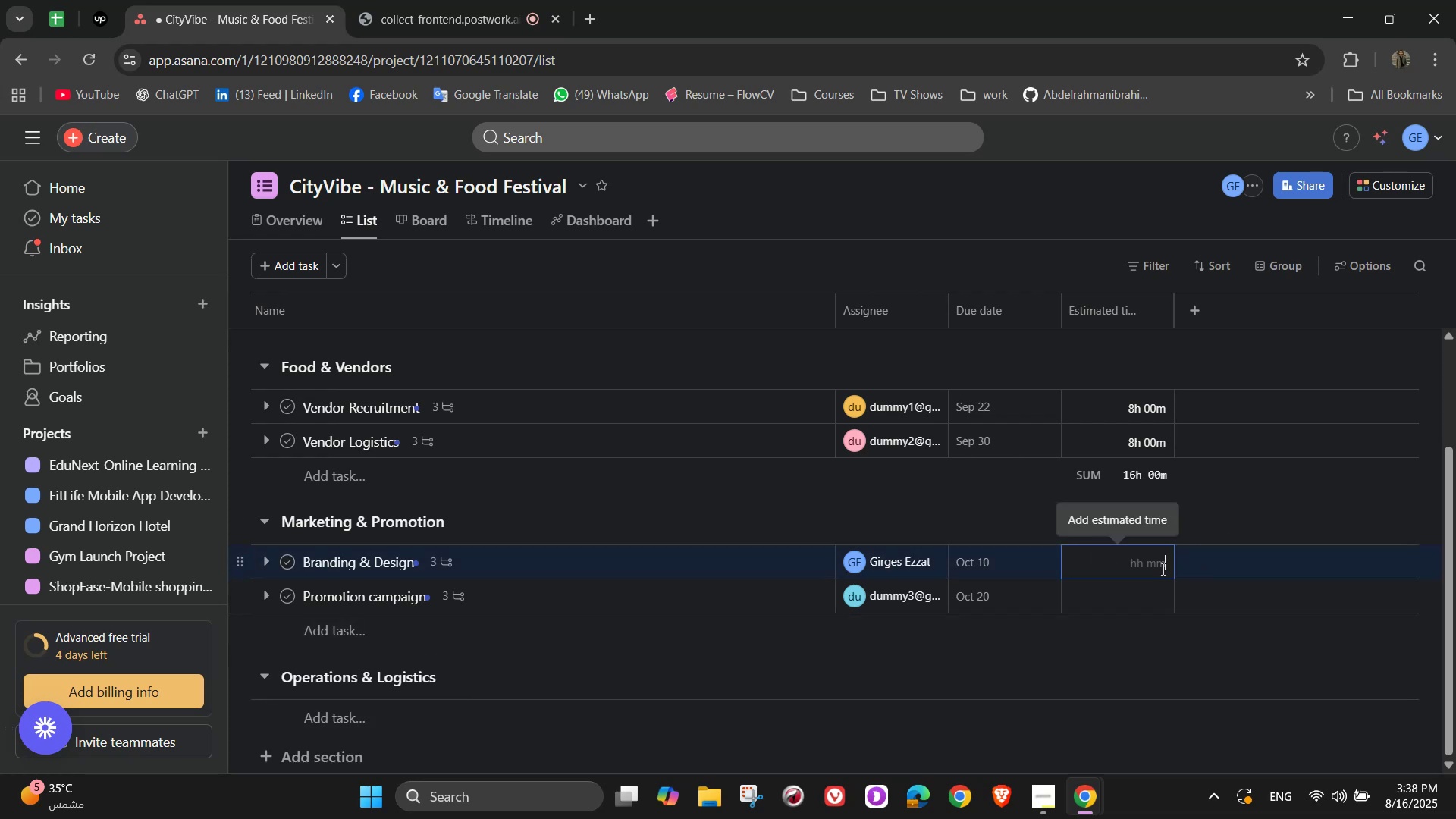 
key(Numpad1)
 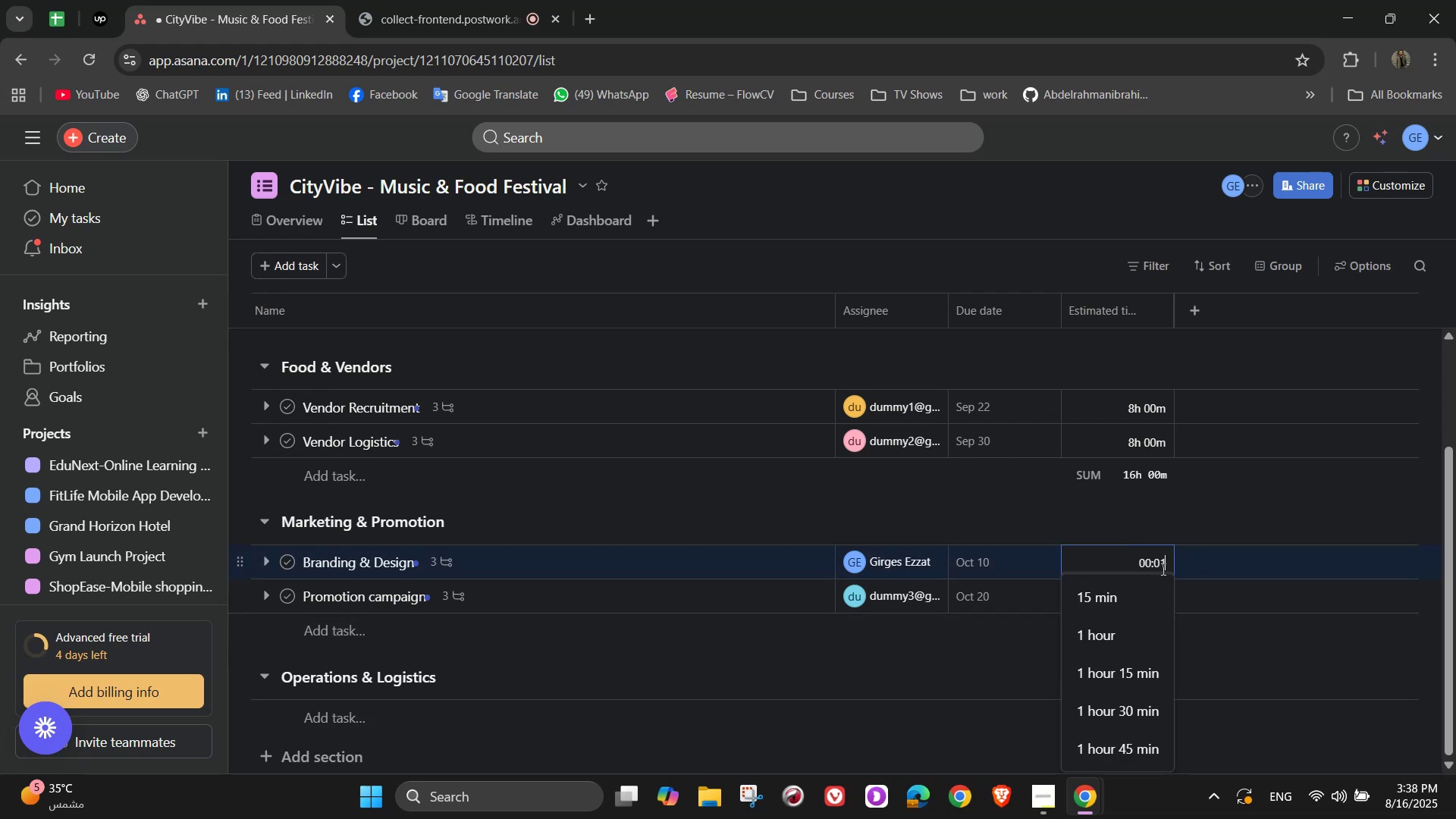 
key(Numpad5)
 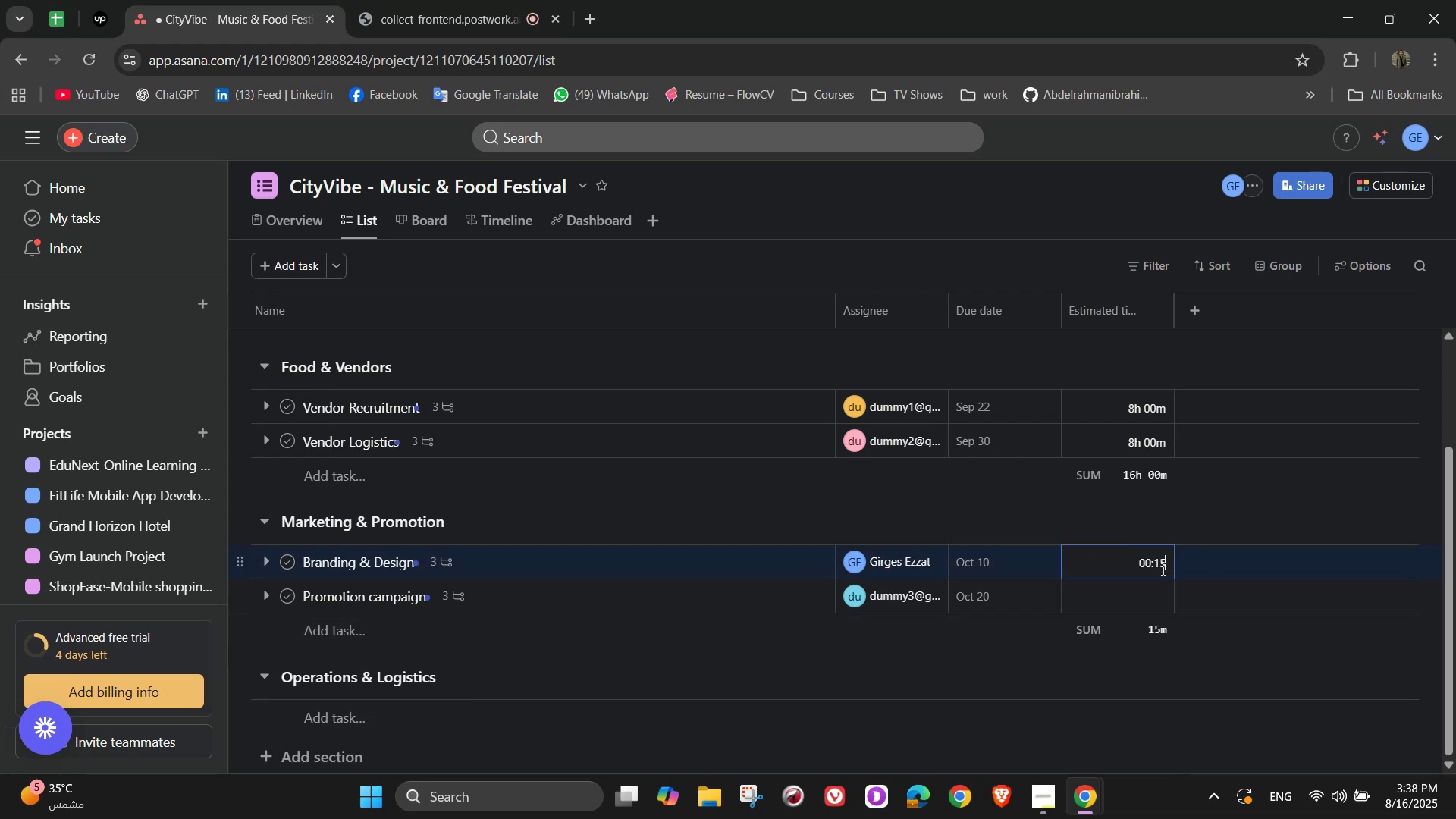 
key(Numpad0)
 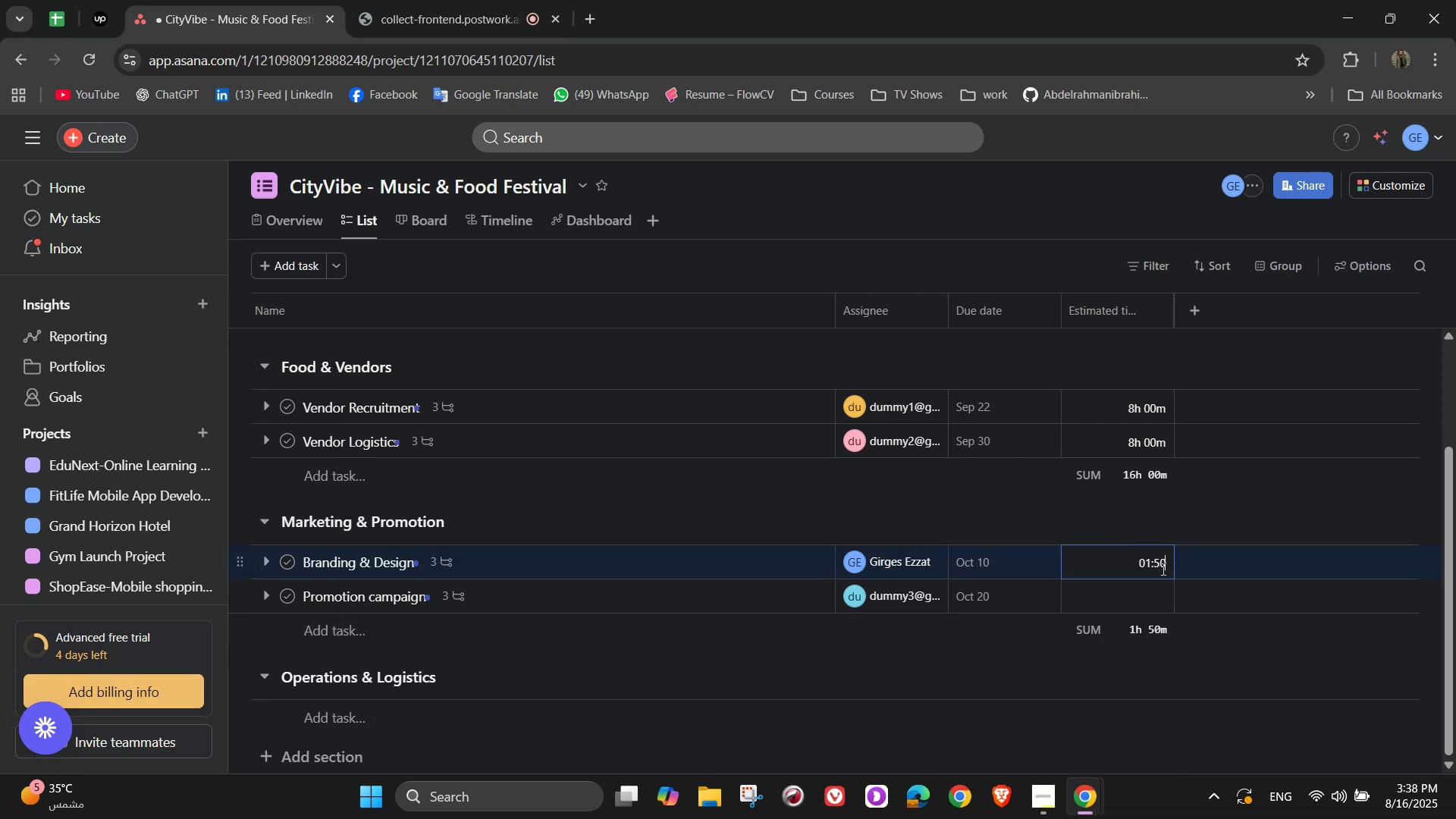 
key(Numpad0)
 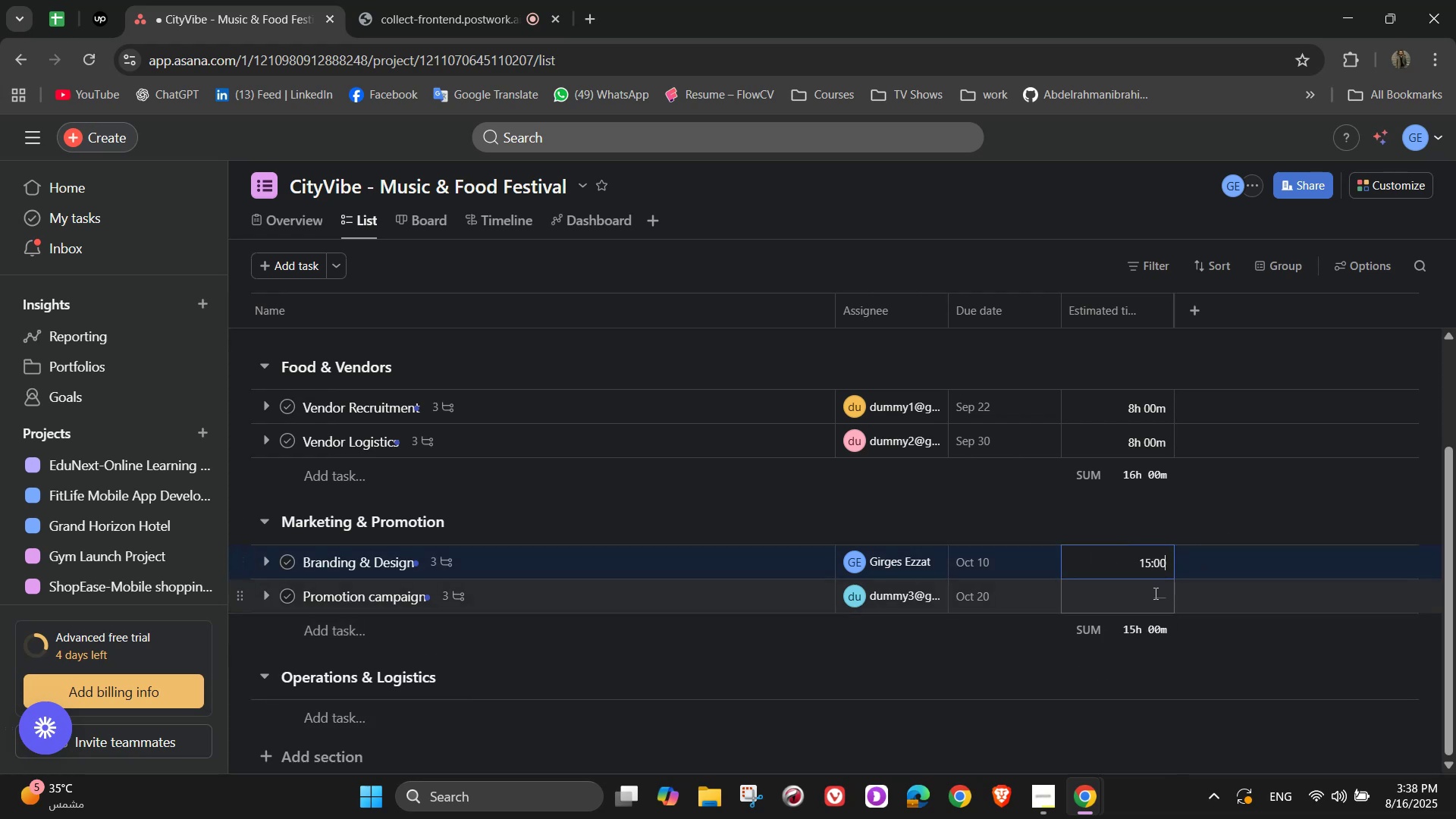 
left_click([1154, 593])
 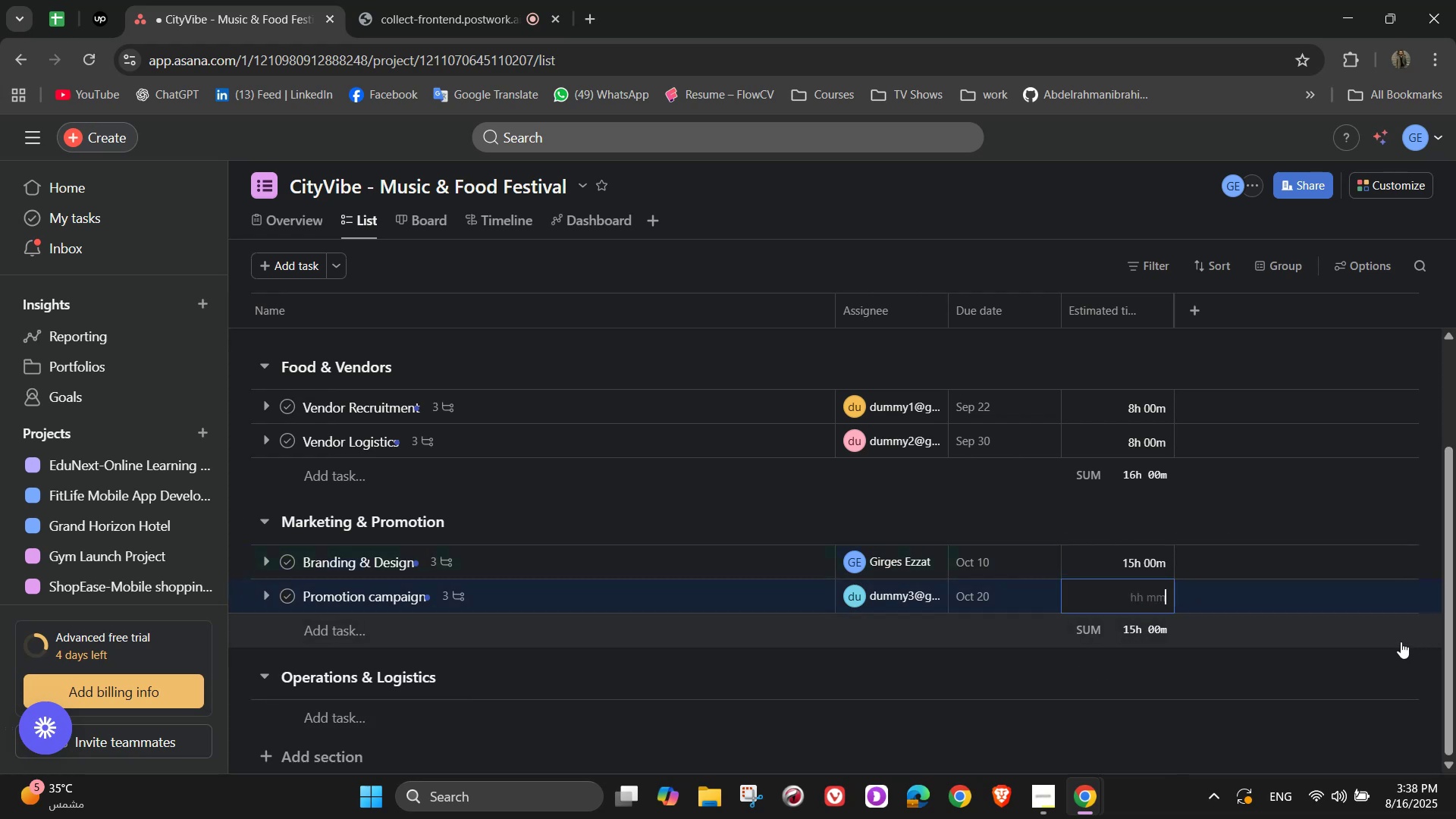 
key(Numpad1)
 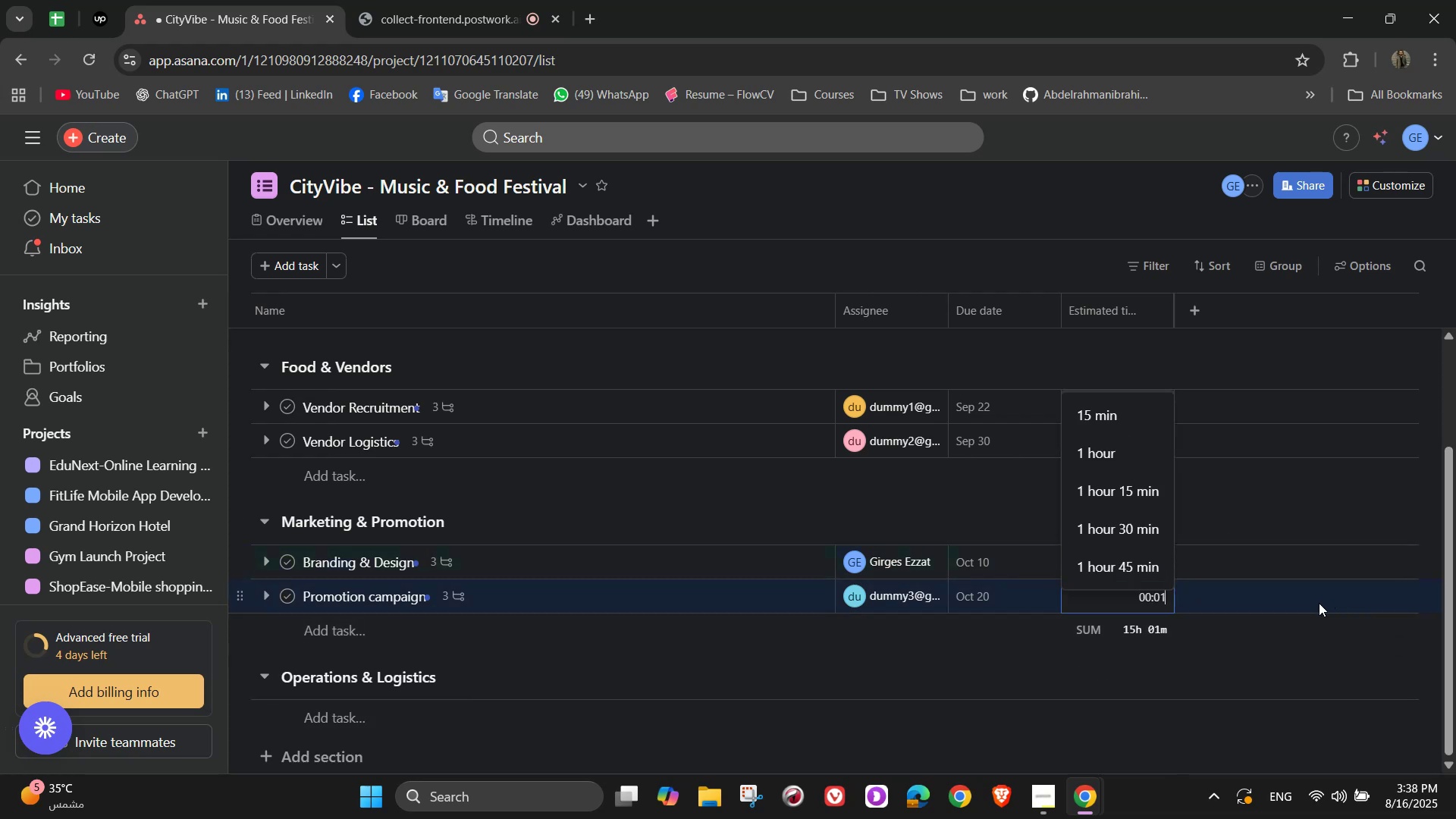 
key(Numpad2)
 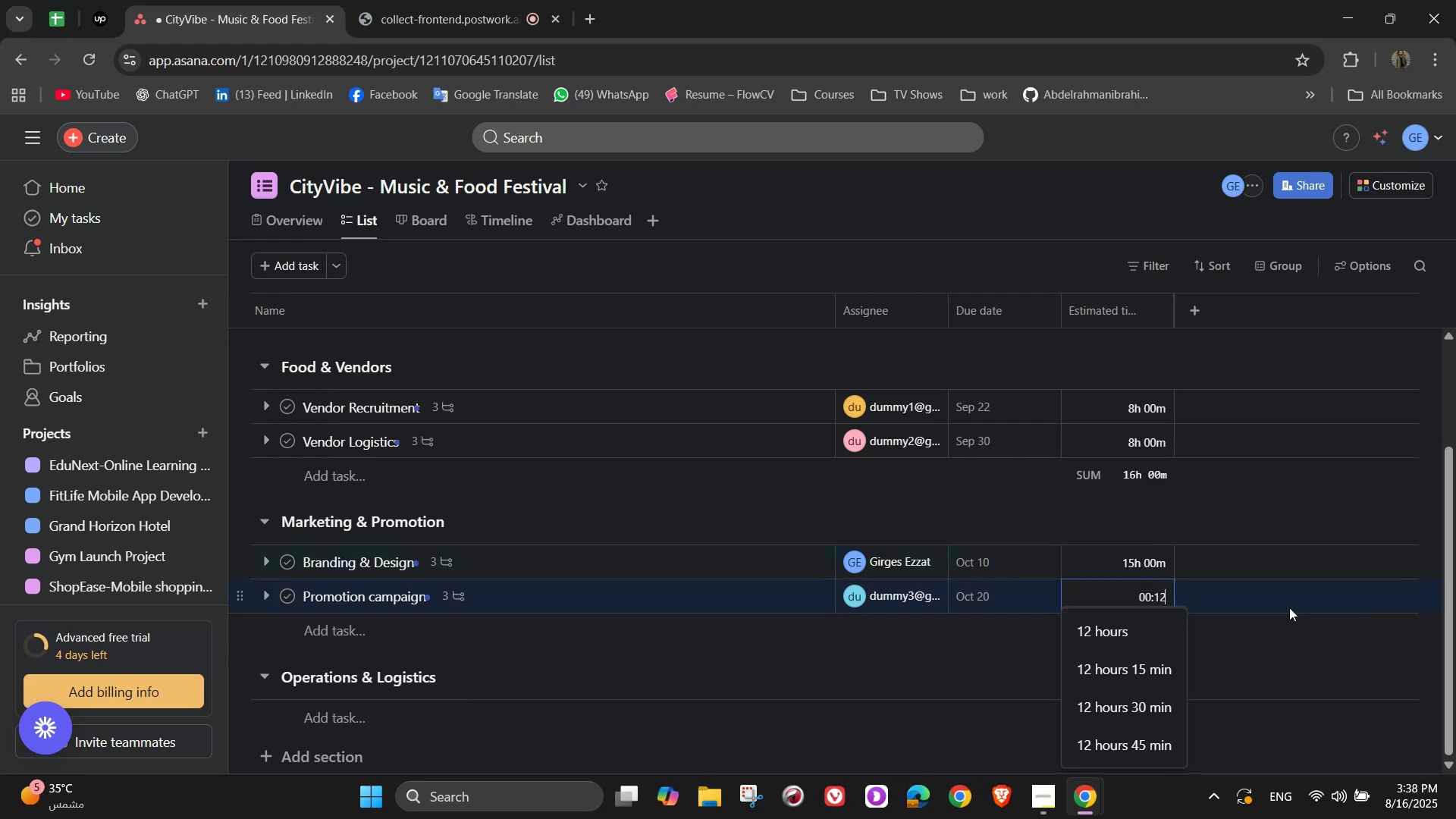 
key(Numpad0)
 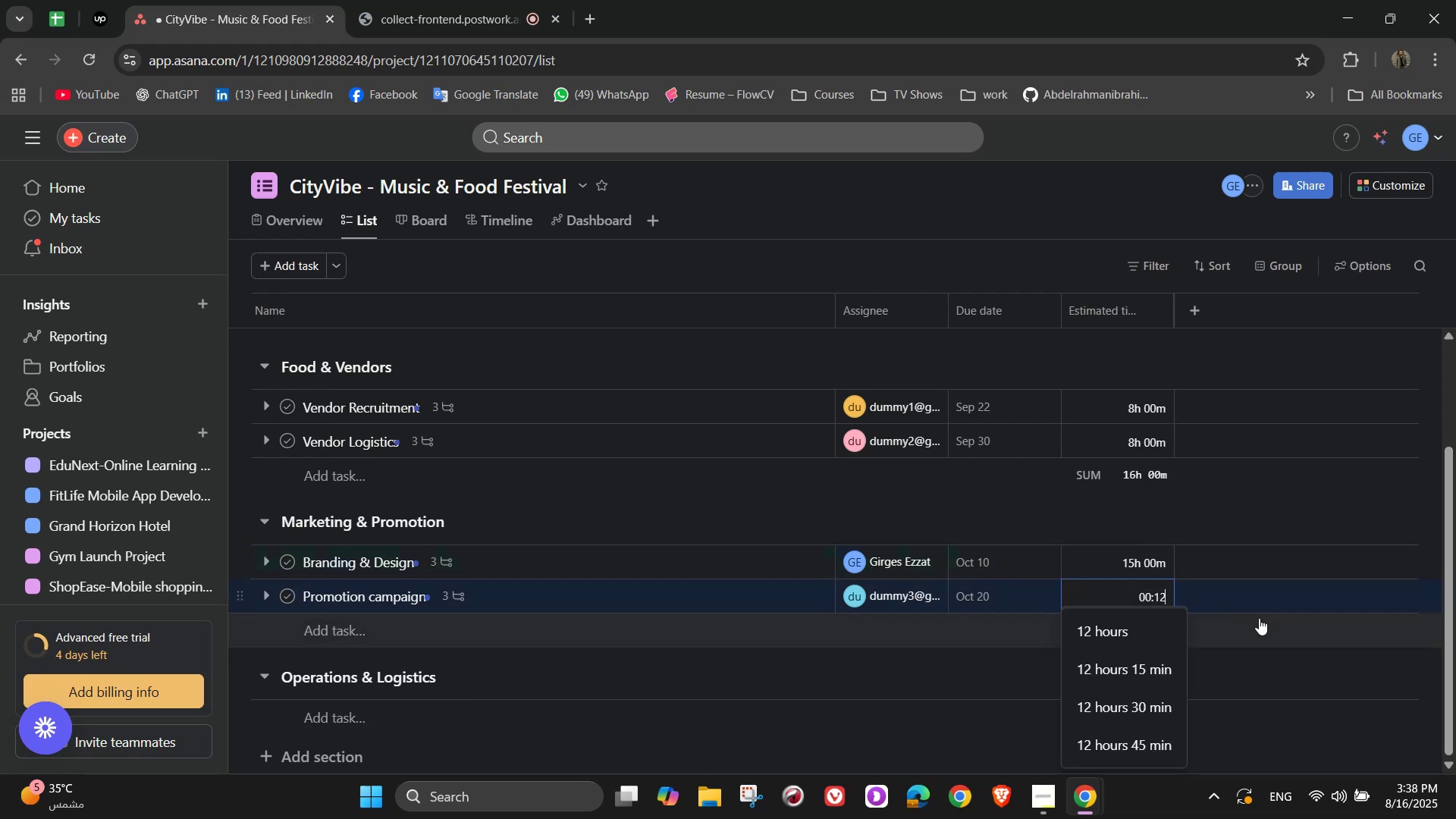 
key(Numpad0)
 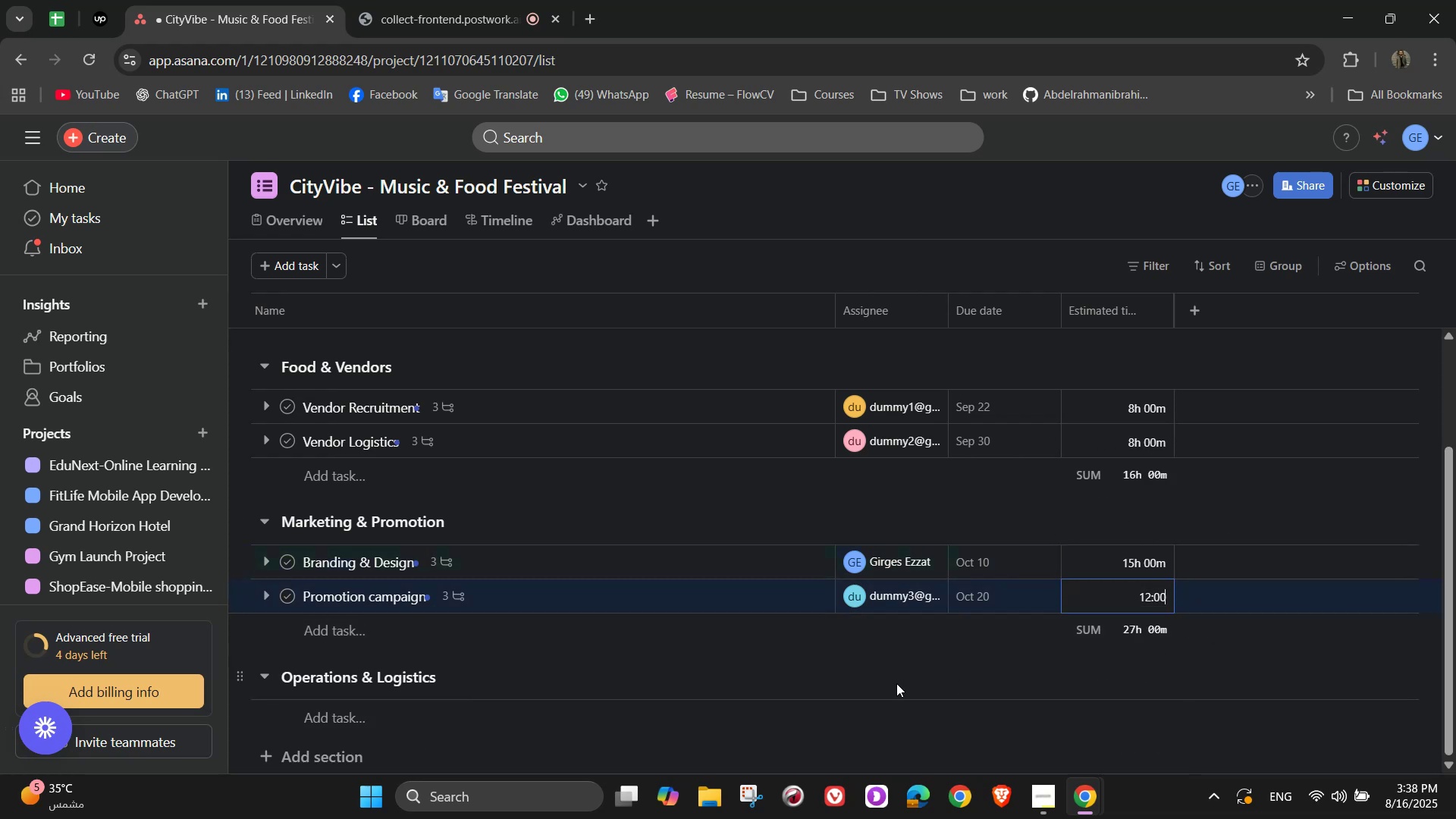 
scroll: coordinate [591, 695], scroll_direction: down, amount: 3.0
 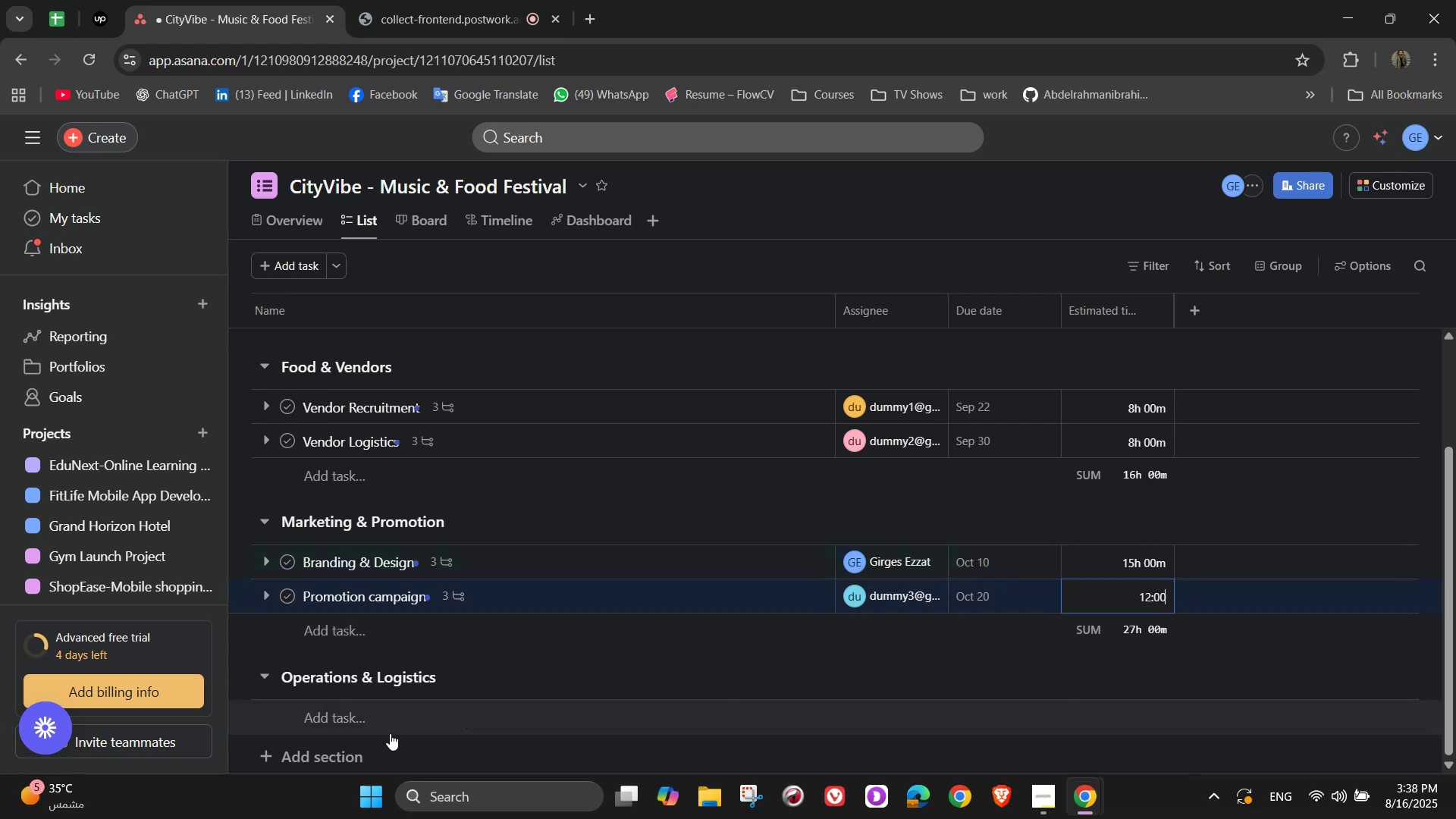 
left_click([390, 733])
 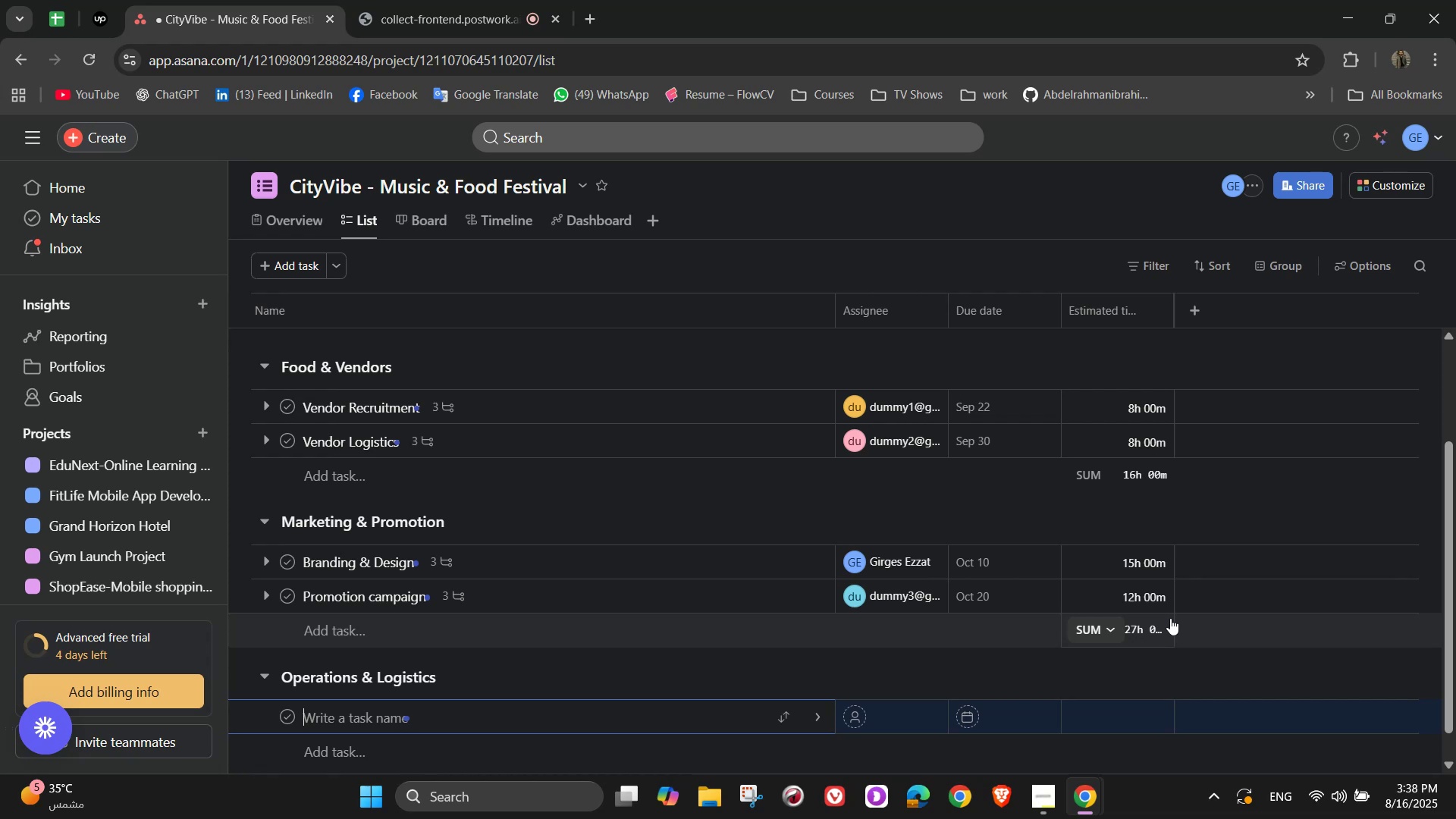 
hold_key(key=ShiftLeft, duration=1.52)
 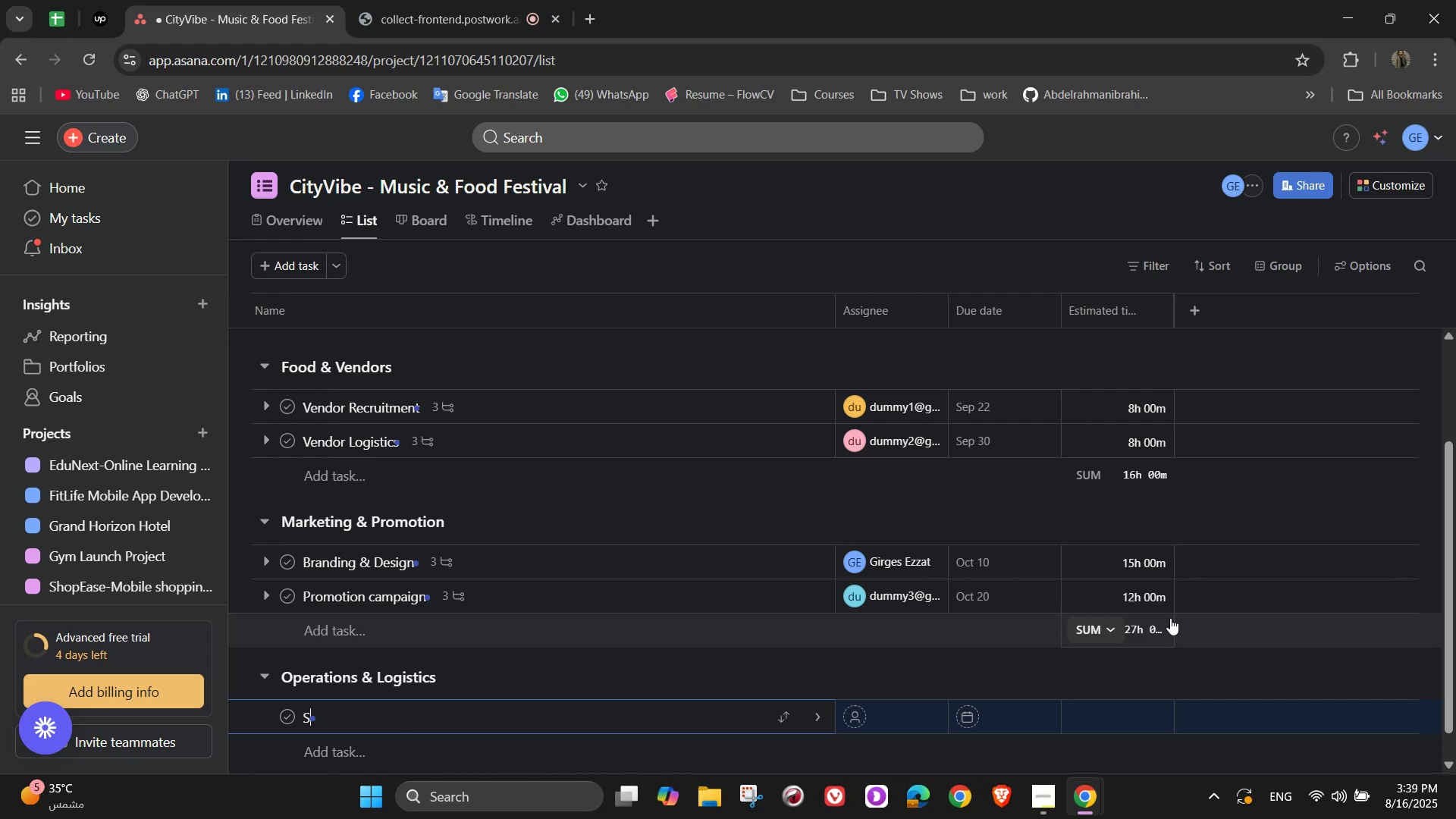 
type(Stage & )
 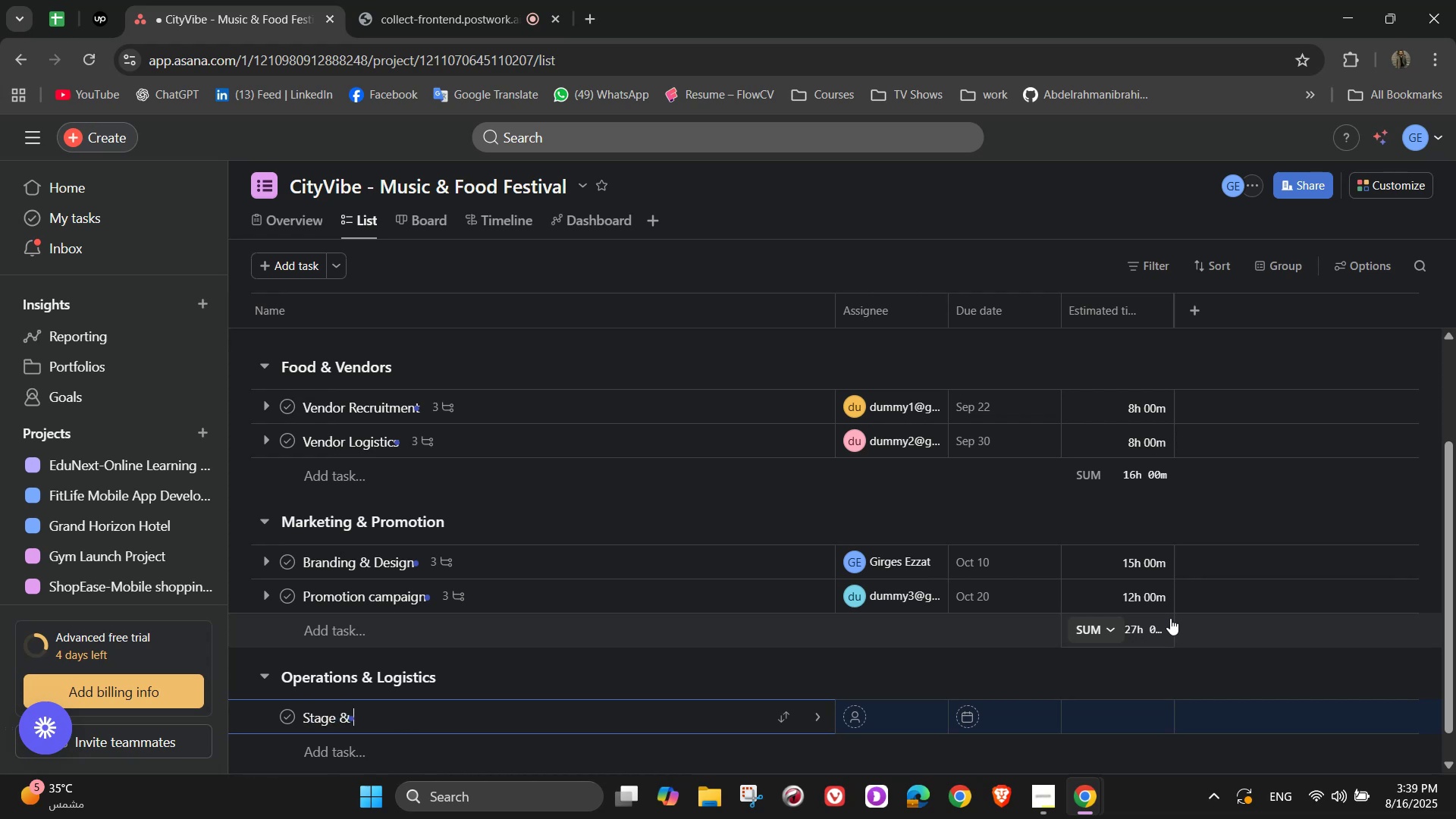 
type(Equipmet)
key(Backspace)
type(nt Setup)
 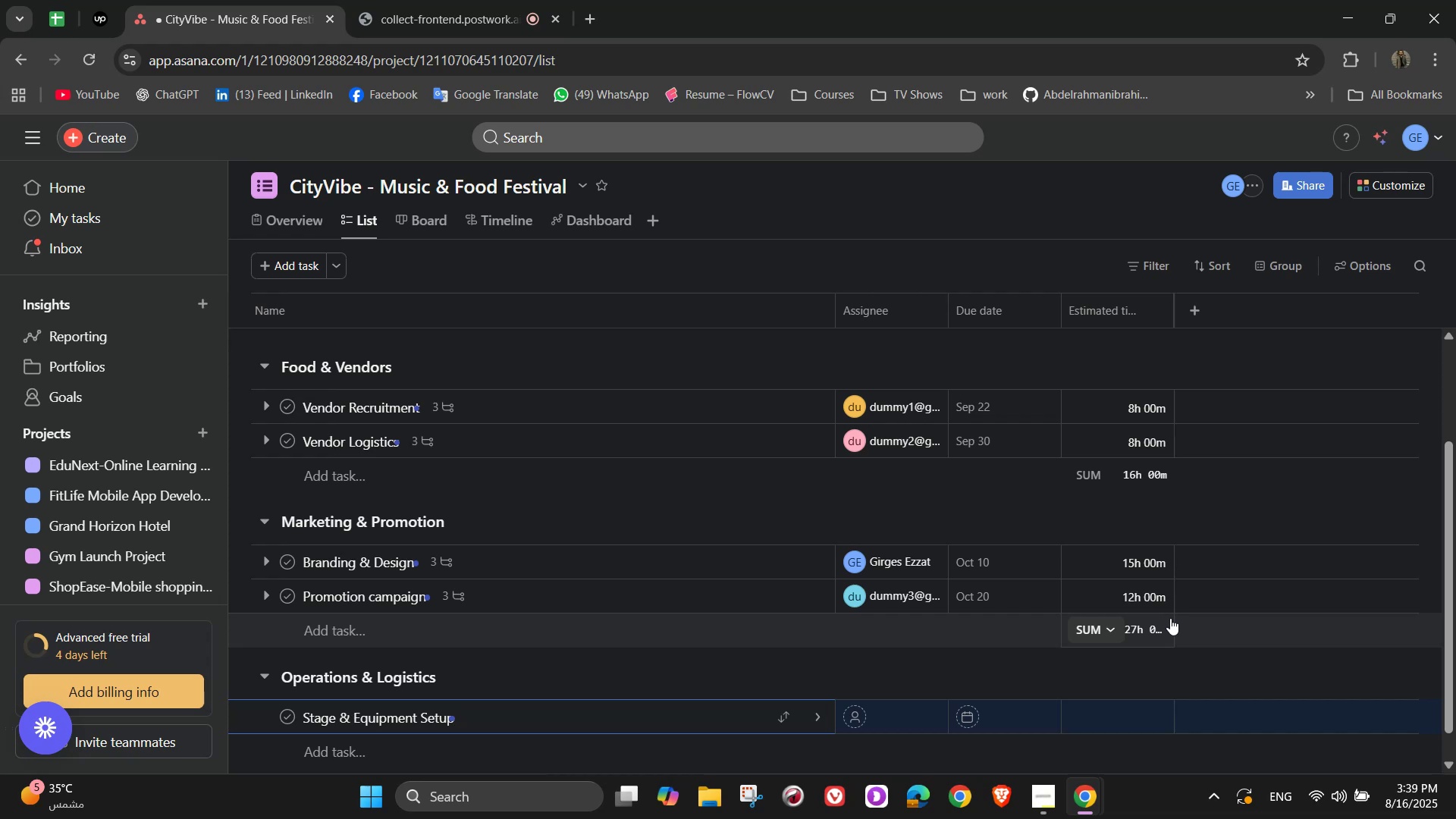 
wait(8.98)
 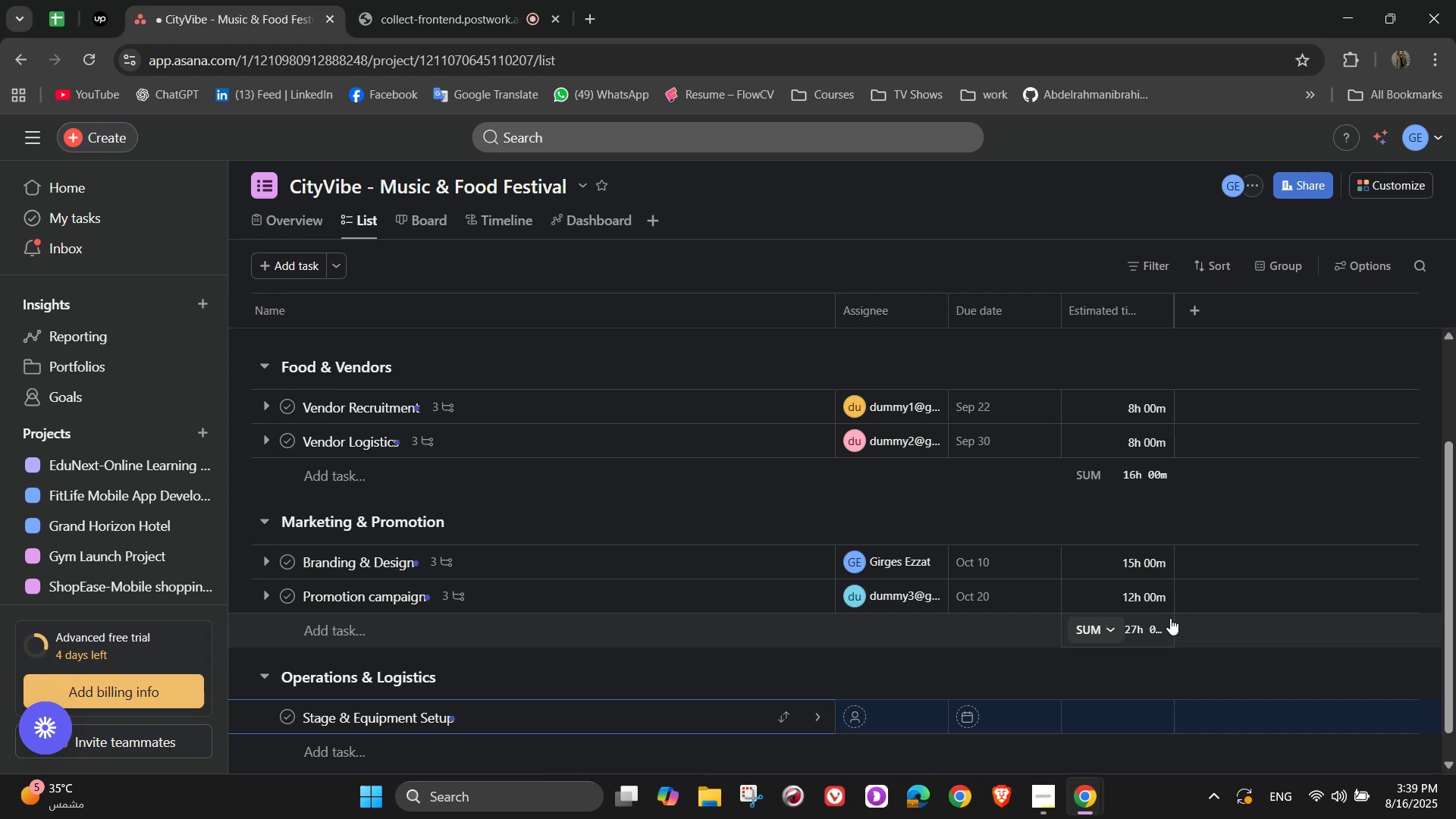 
left_click([810, 716])
 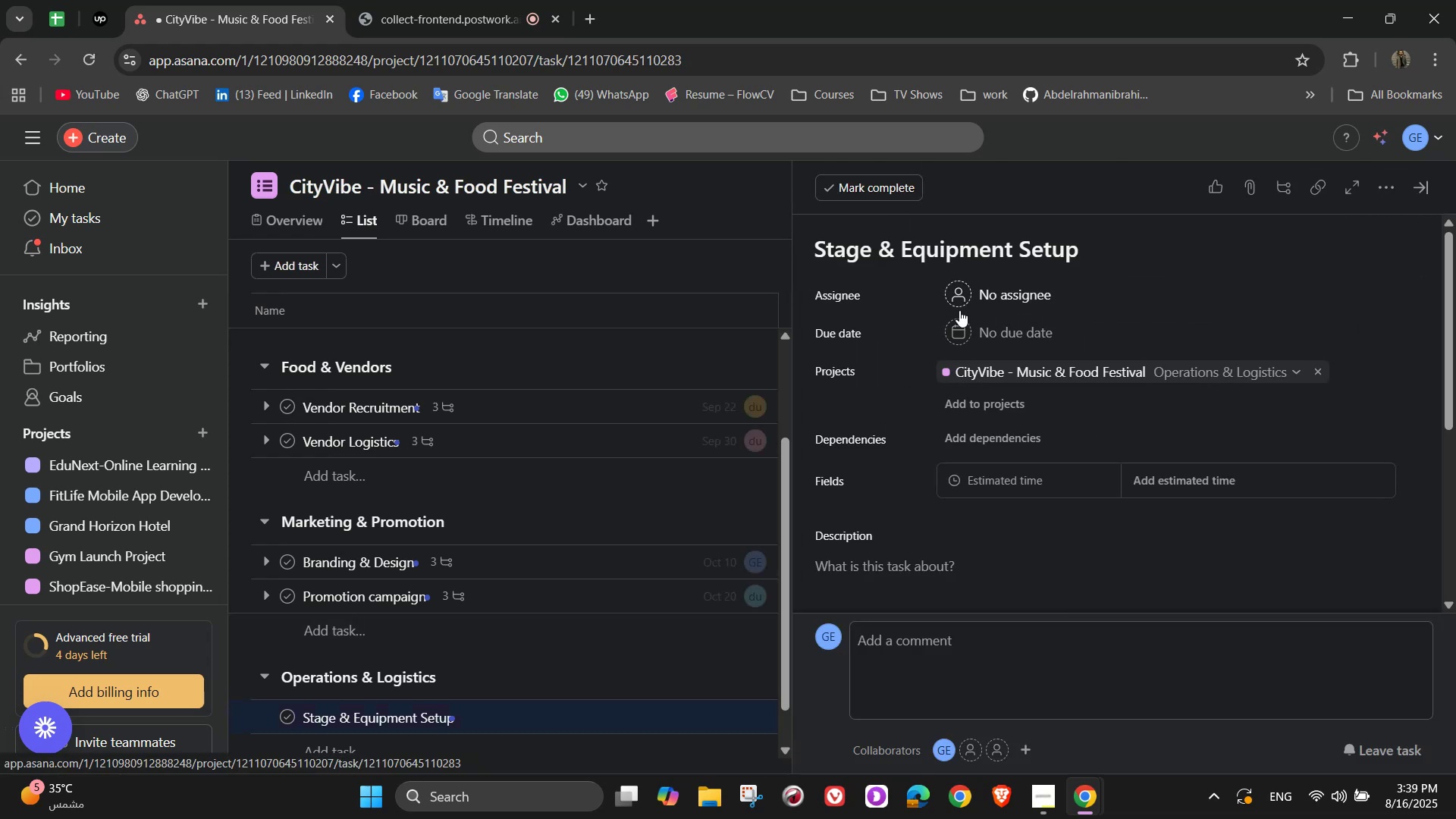 
left_click([1015, 293])
 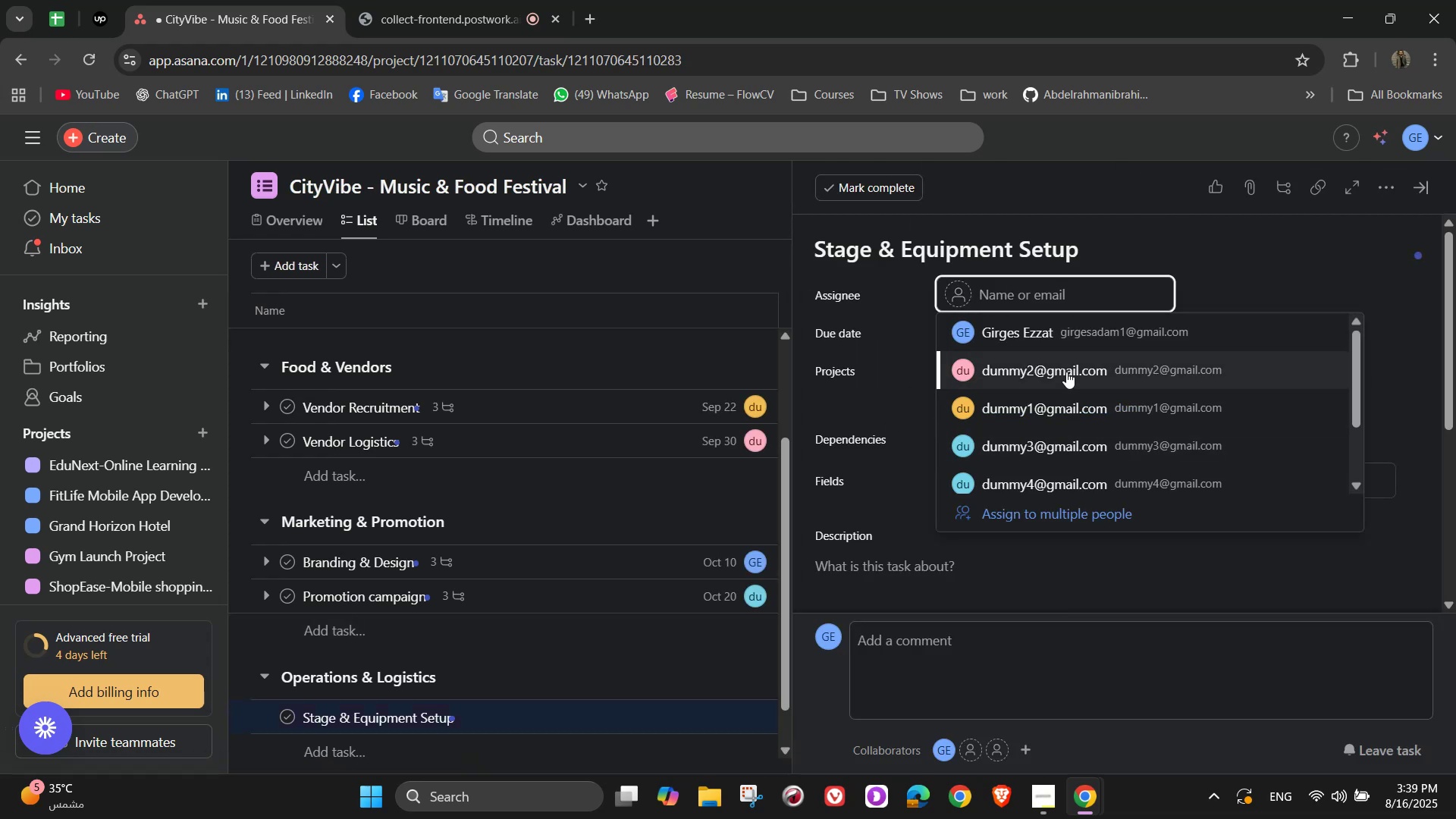 
left_click([1054, 403])
 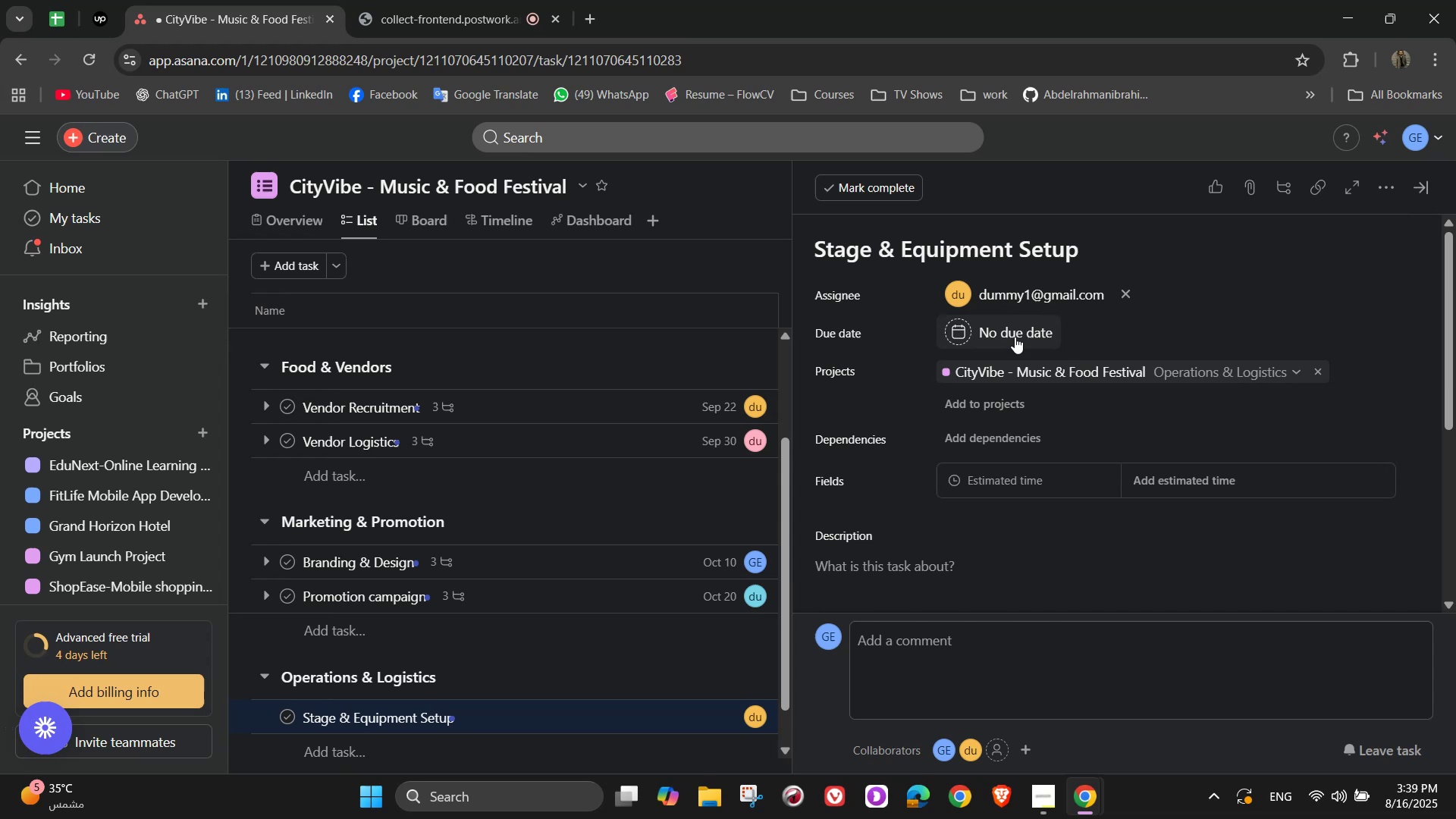 
left_click([1015, 337])
 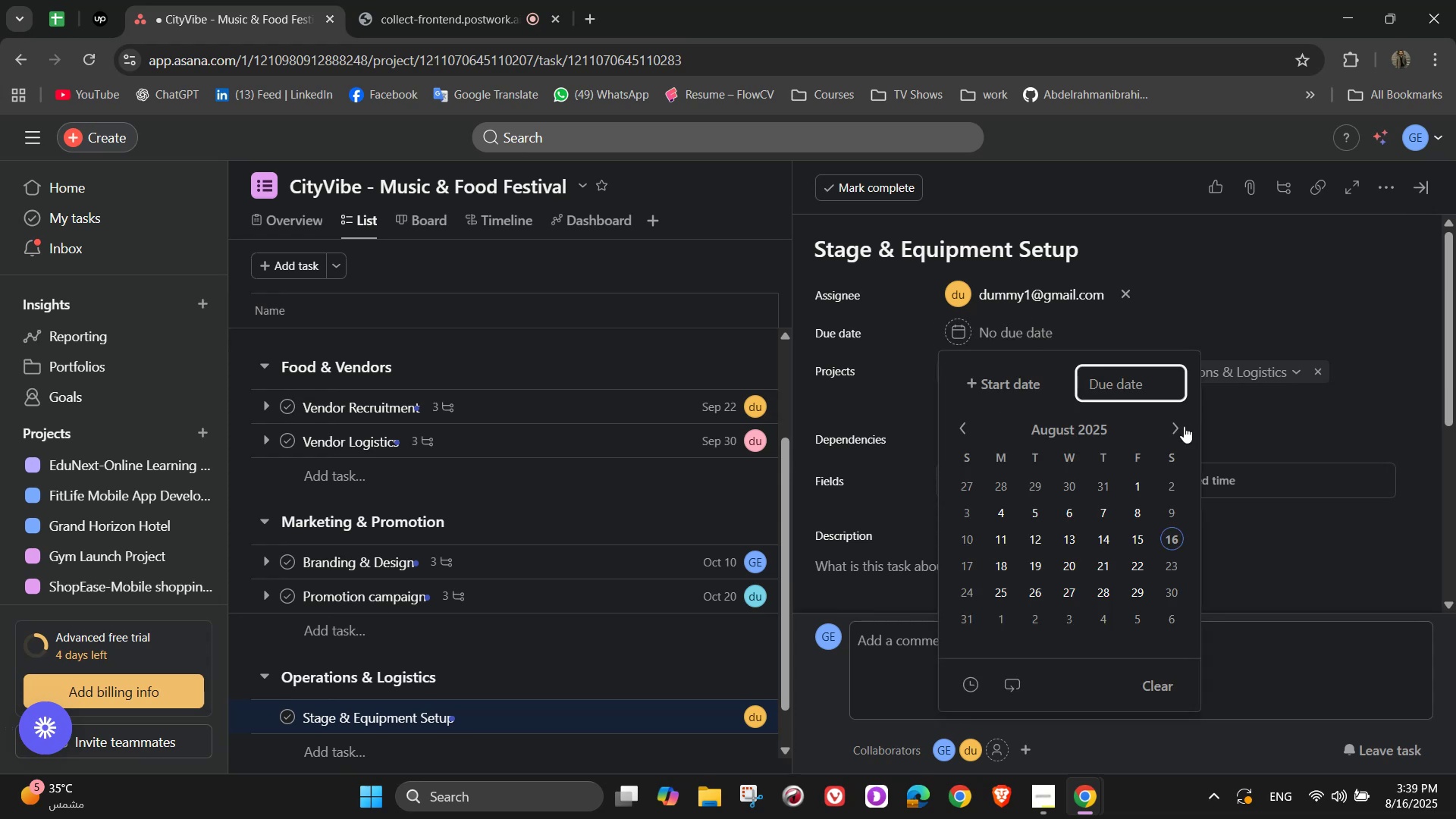 
left_click([1177, 426])
 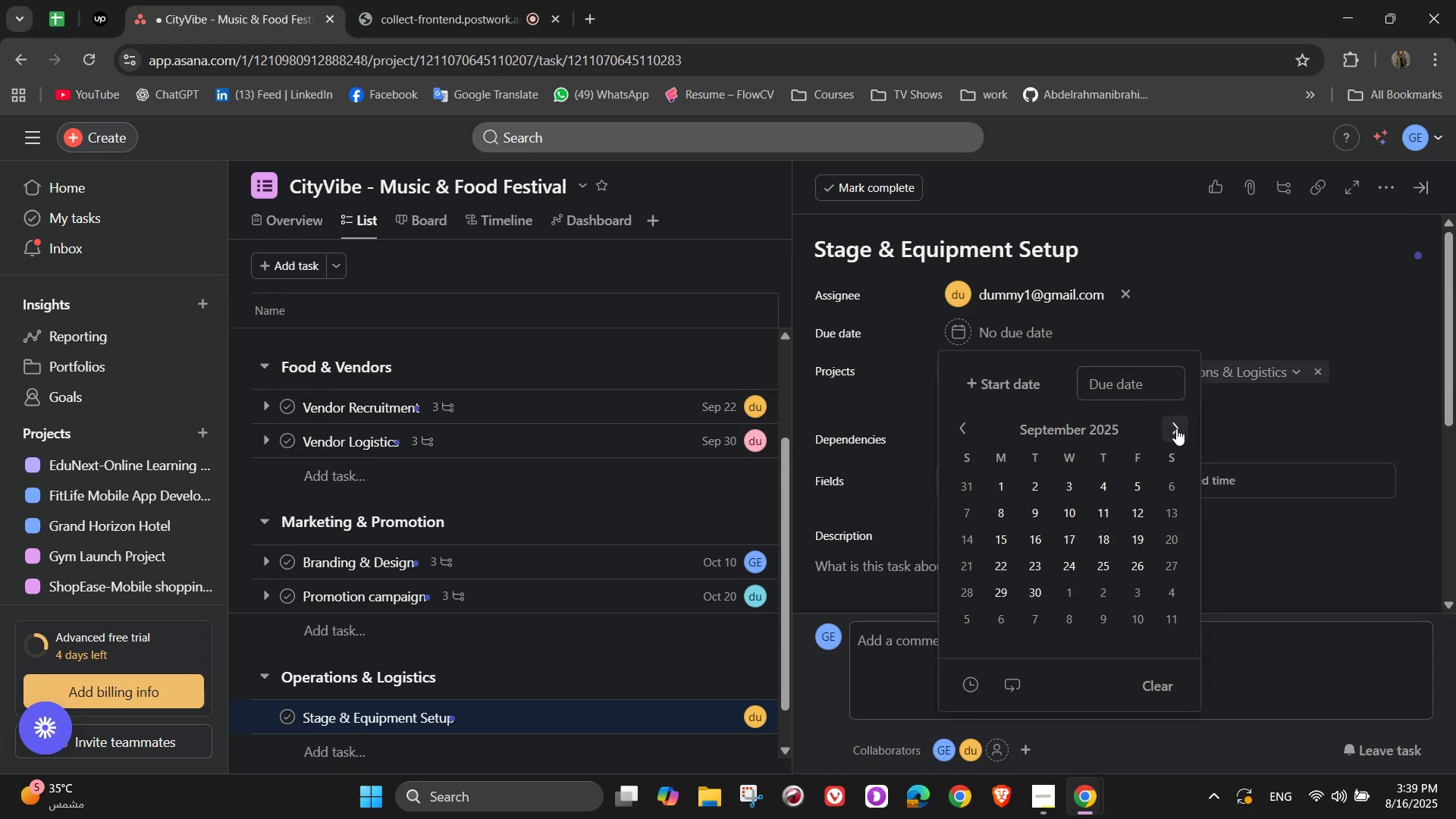 
left_click([1176, 428])
 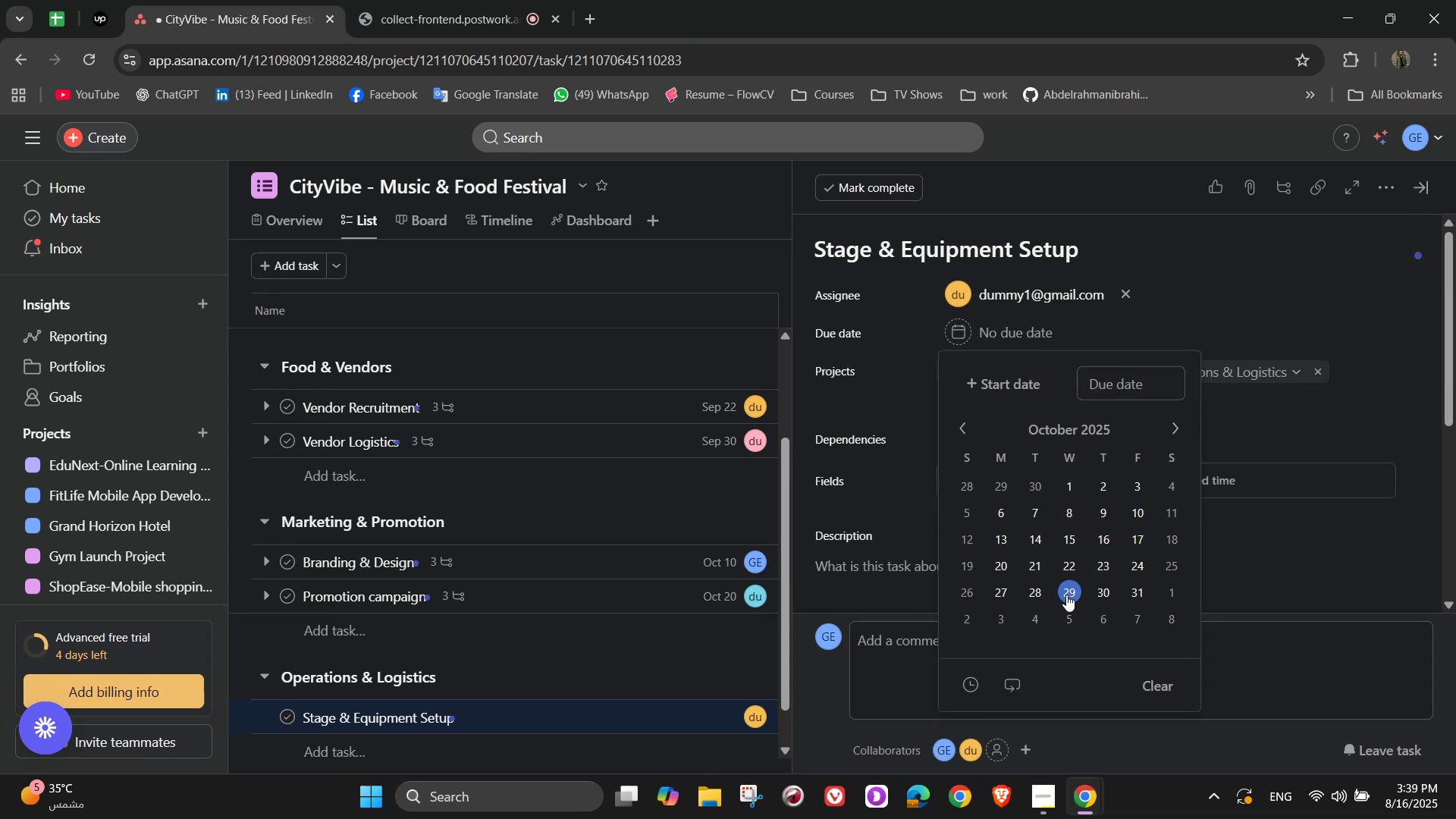 
left_click([1099, 582])
 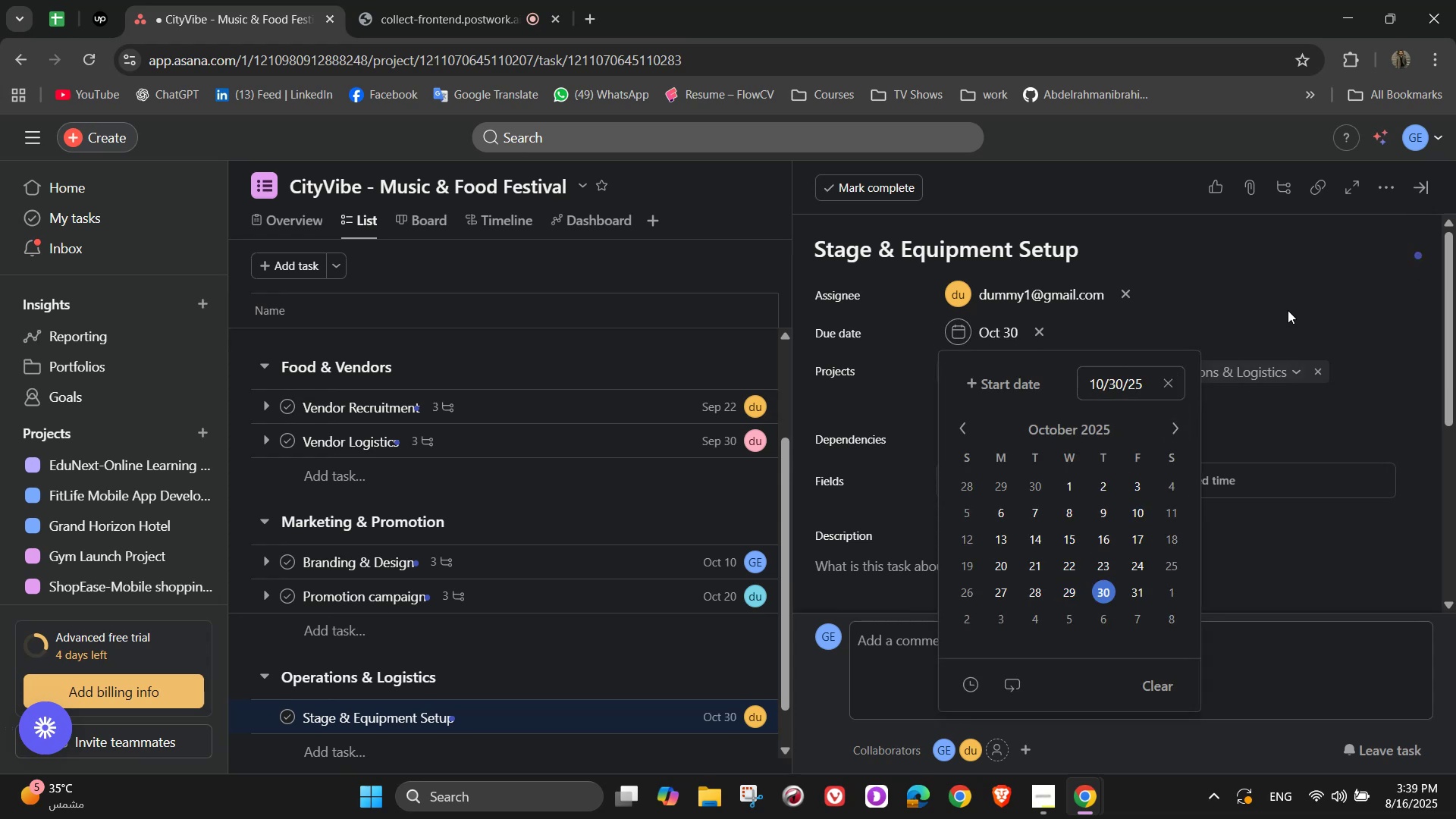 
left_click([1298, 277])
 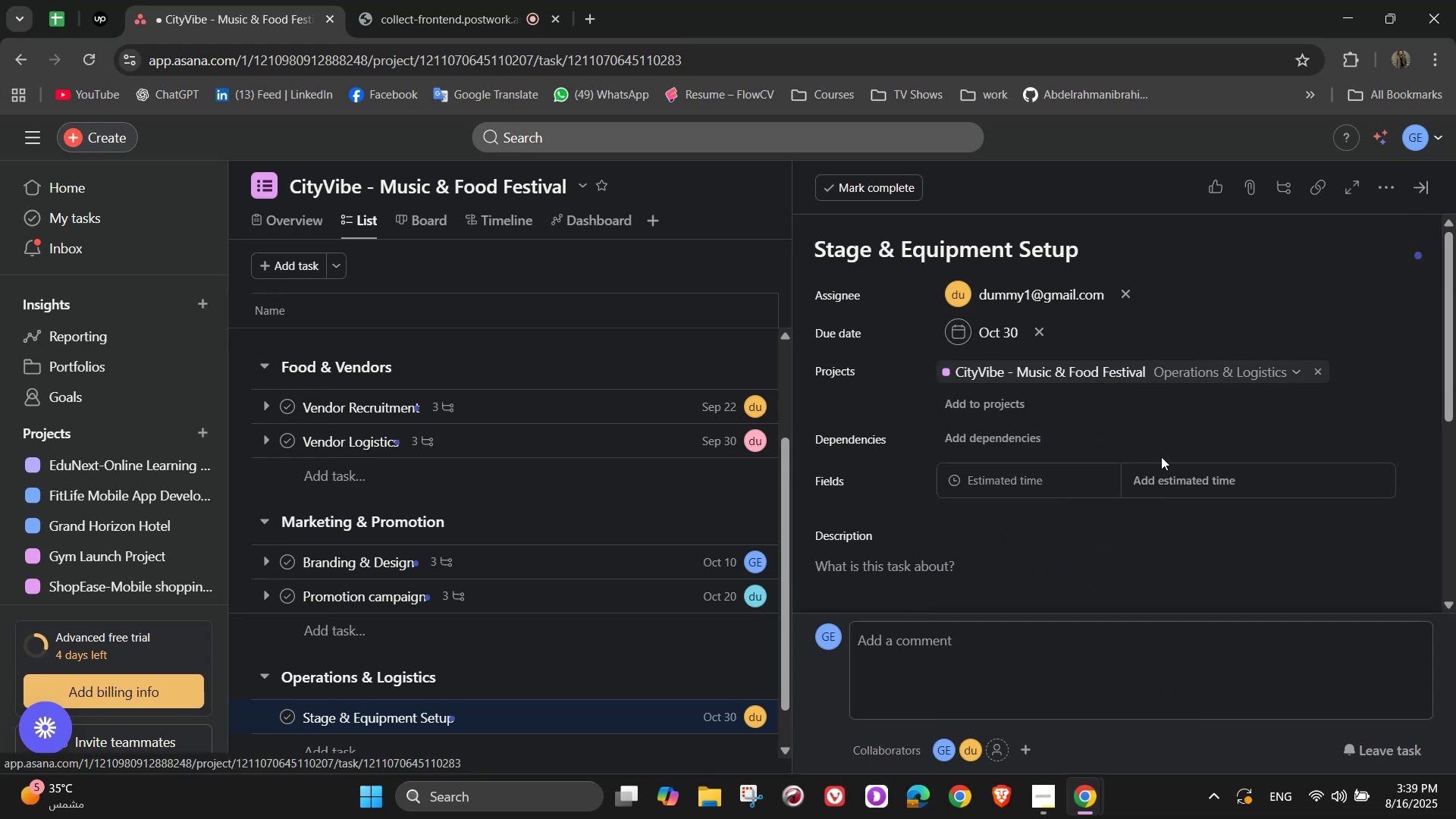 
left_click([1059, 588])
 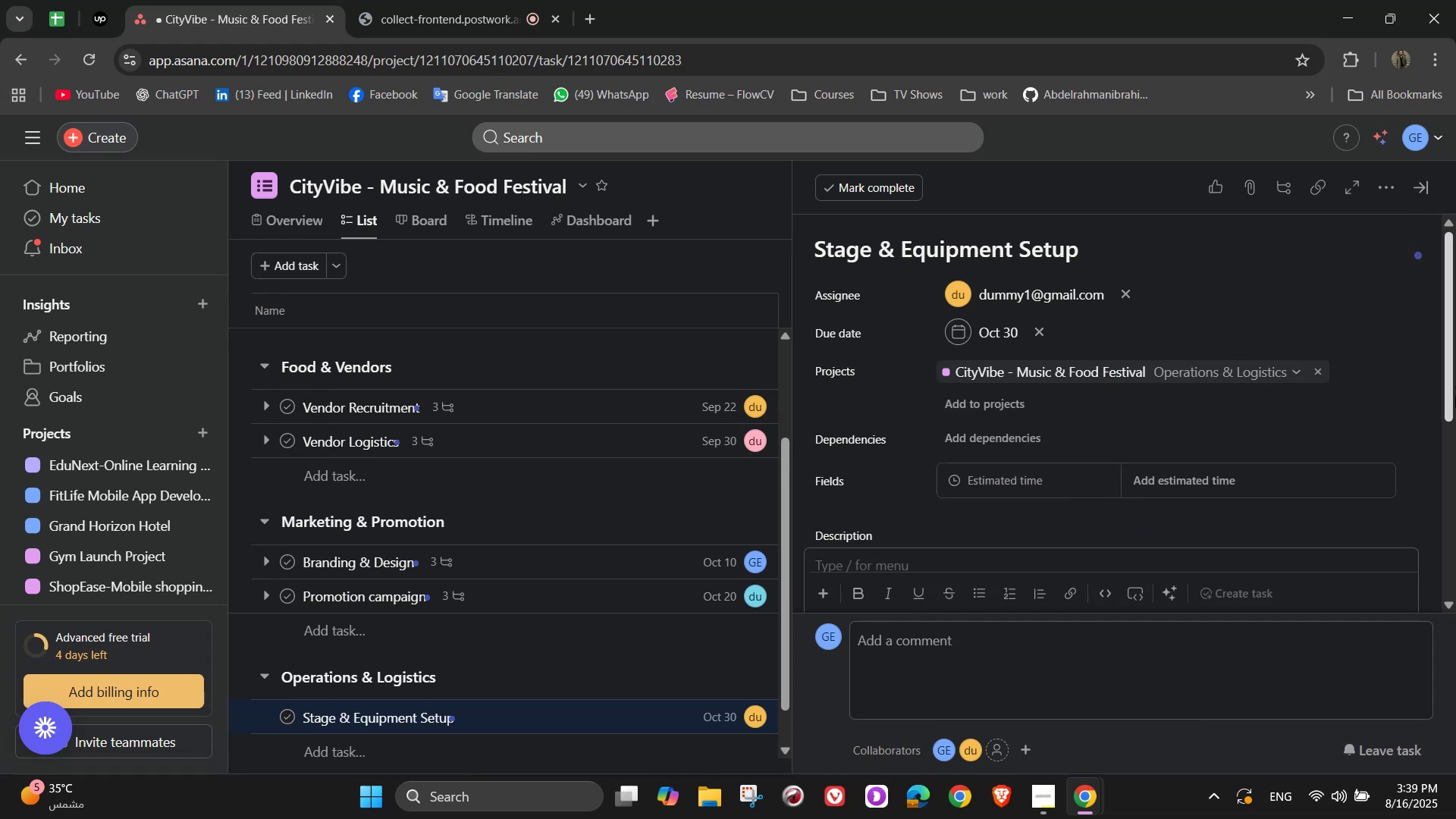 
type(Install sound systems, lighting )
key(Backspace)
type(, and safey)
key(Backspace)
type(ty structures)
 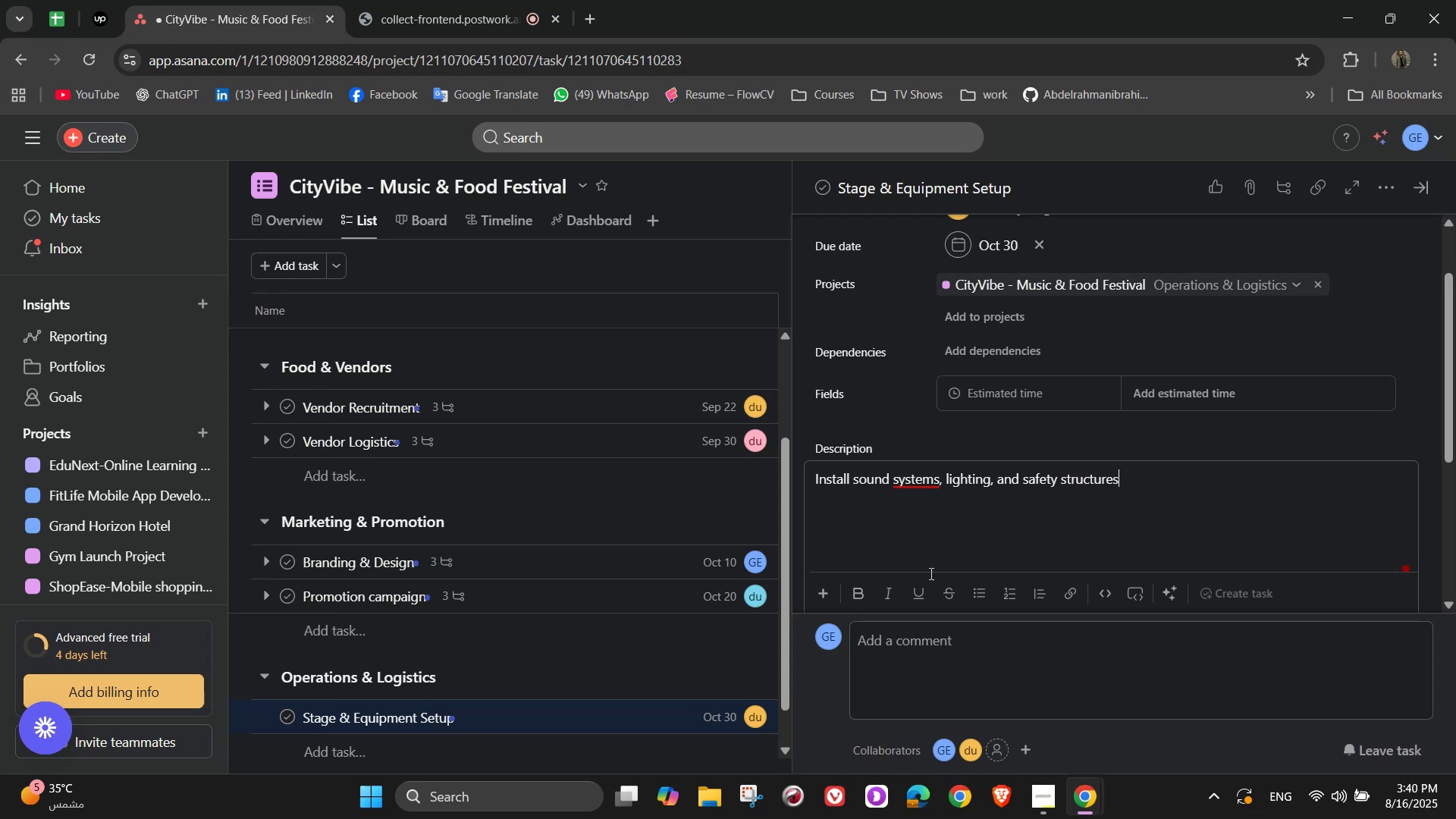 
mouse_move([949, 497])
 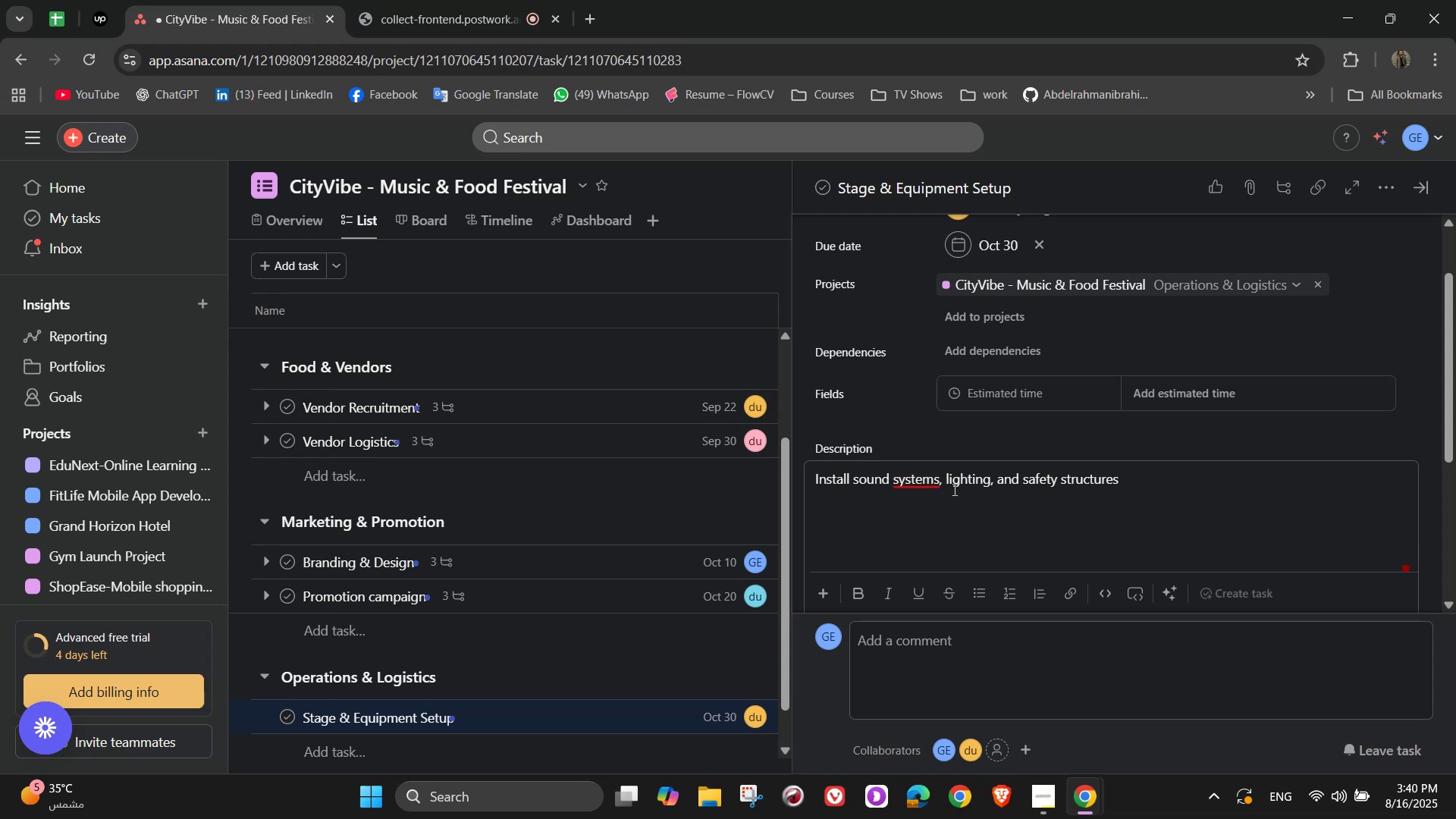 
scroll: coordinate [973, 490], scroll_direction: down, amount: 1.0
 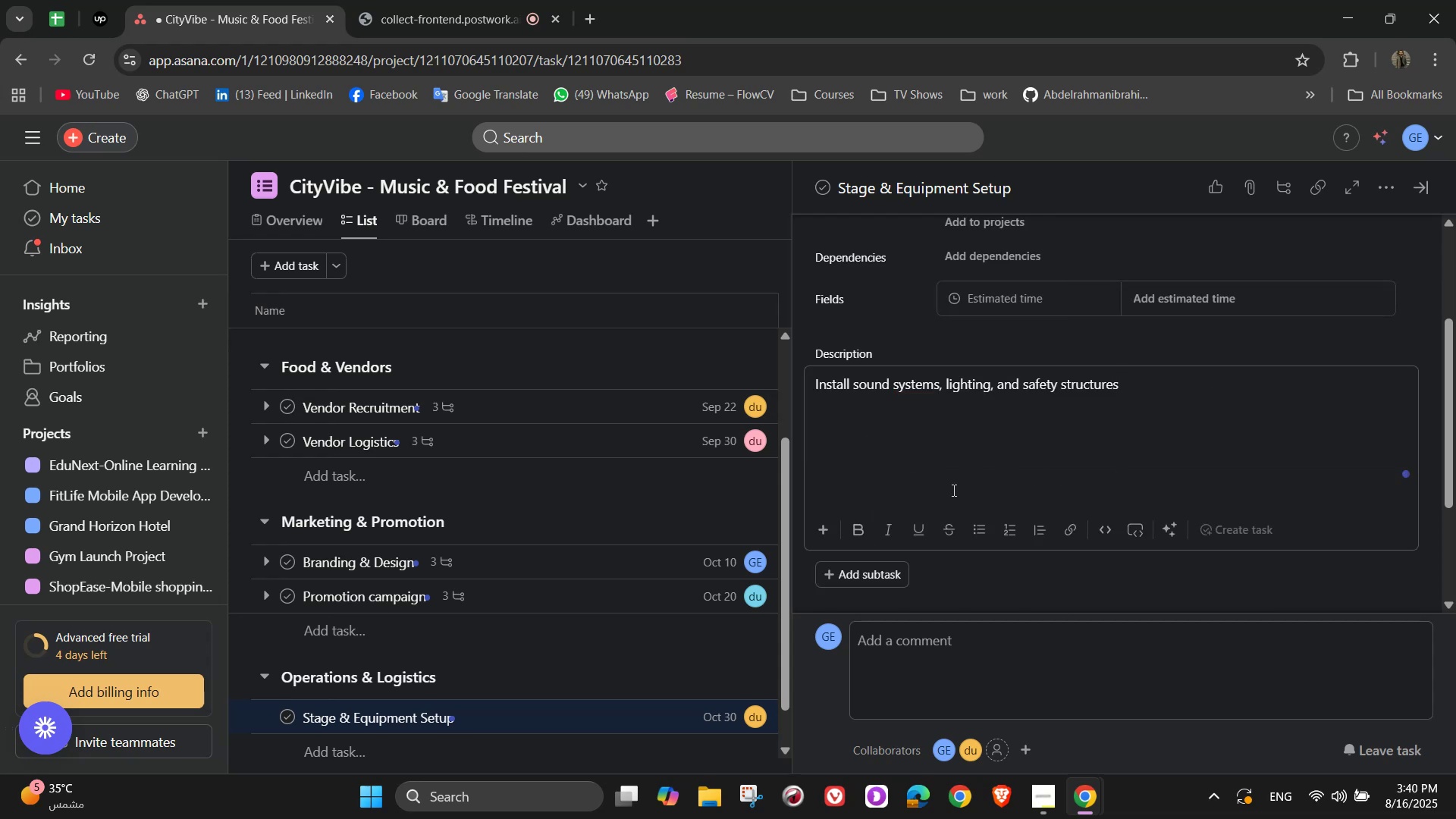 
left_click([884, 573])
 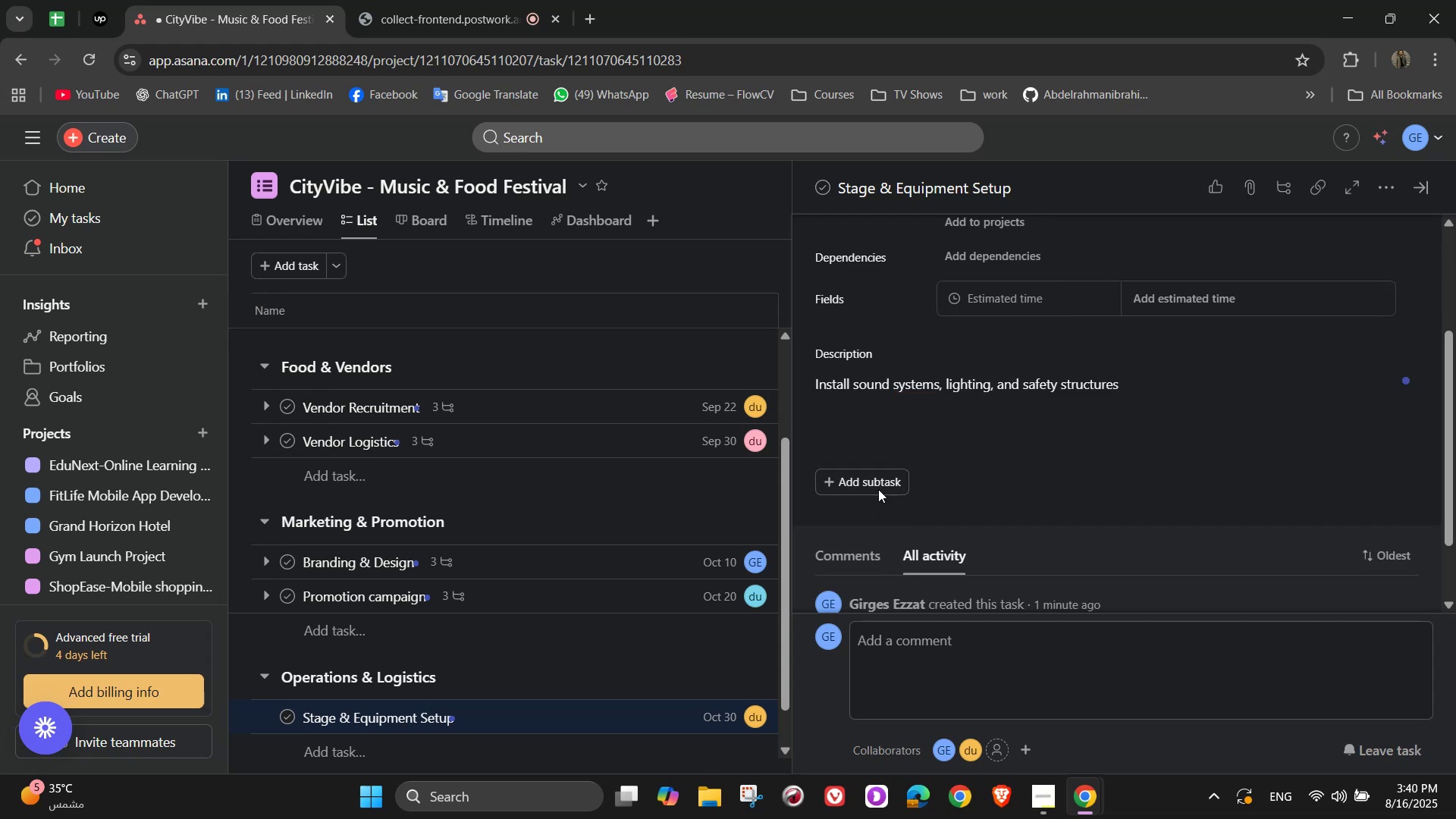 
left_click([875, 481])
 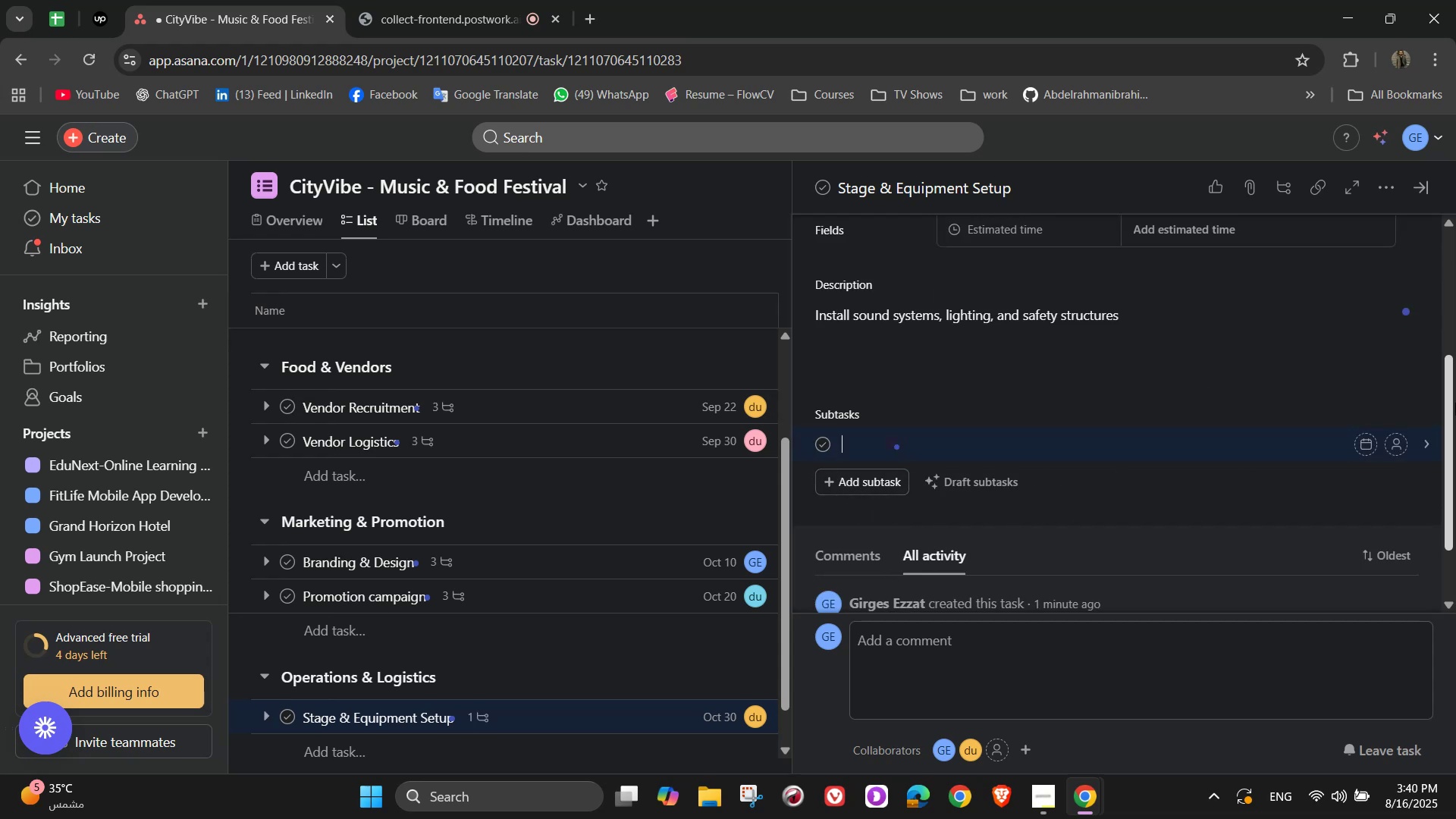 
type(Contract stage company)
 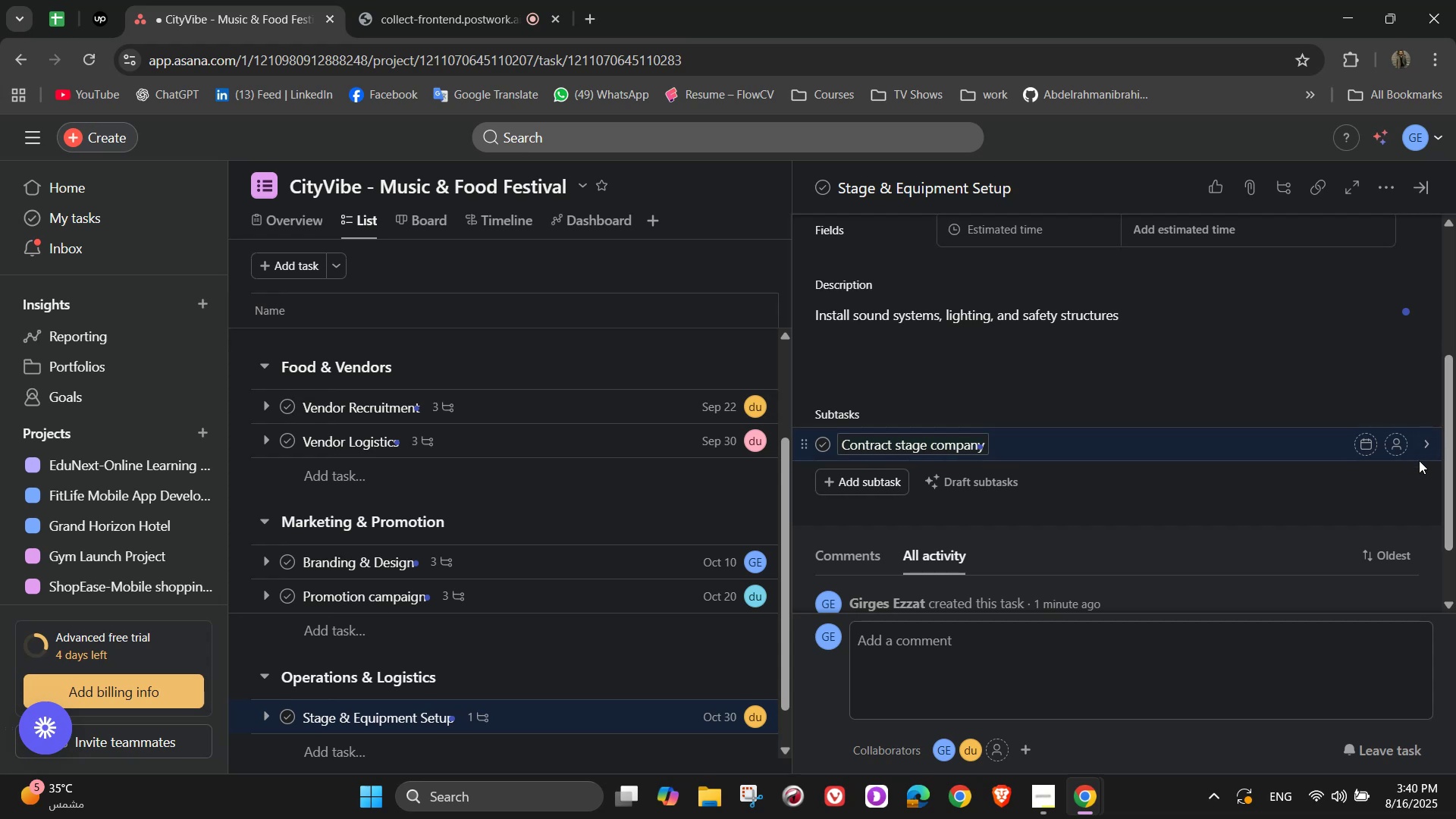 
wait(9.35)
 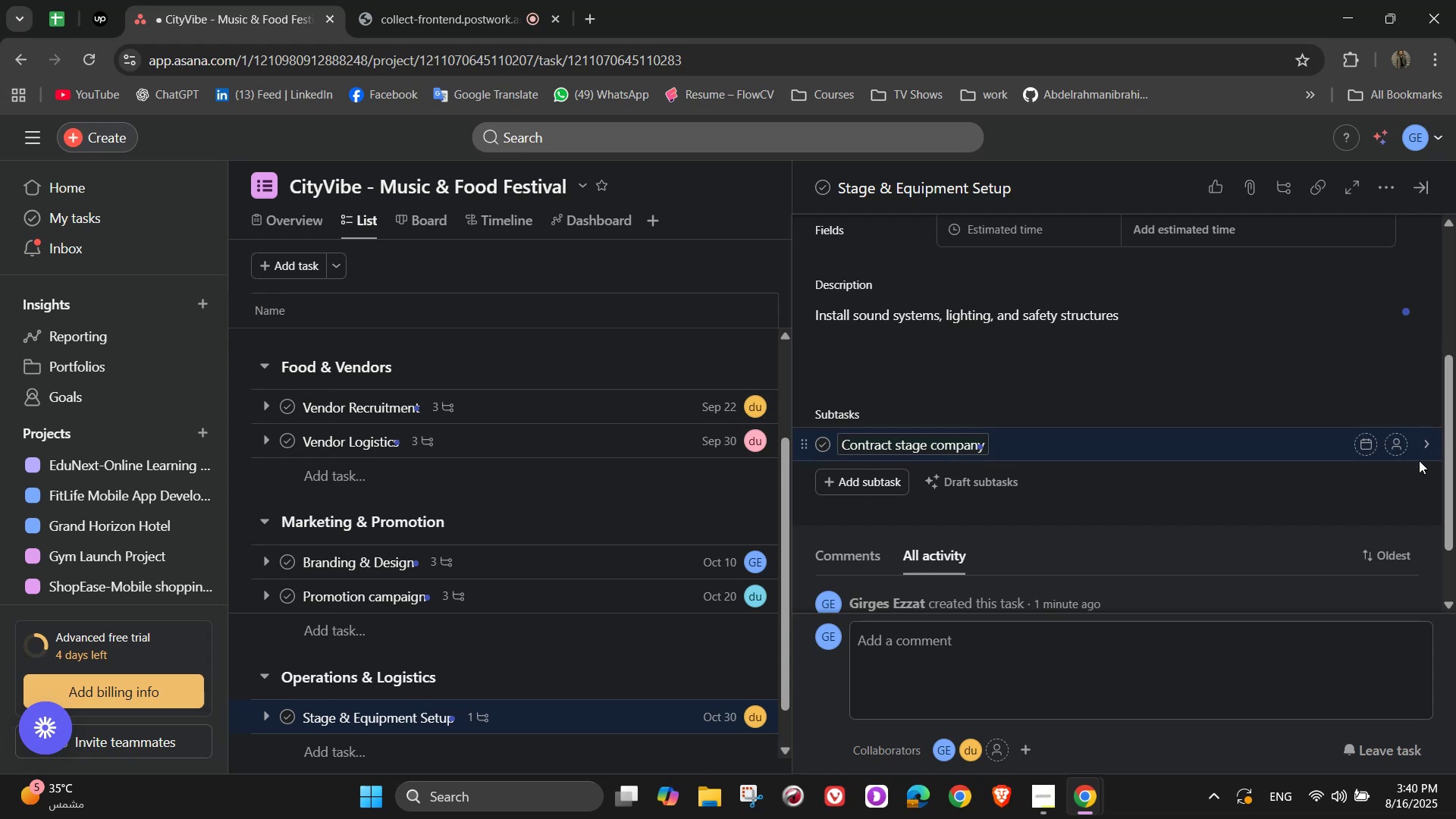 
key(NumpadEnter)
type(Test sound & lighting)
 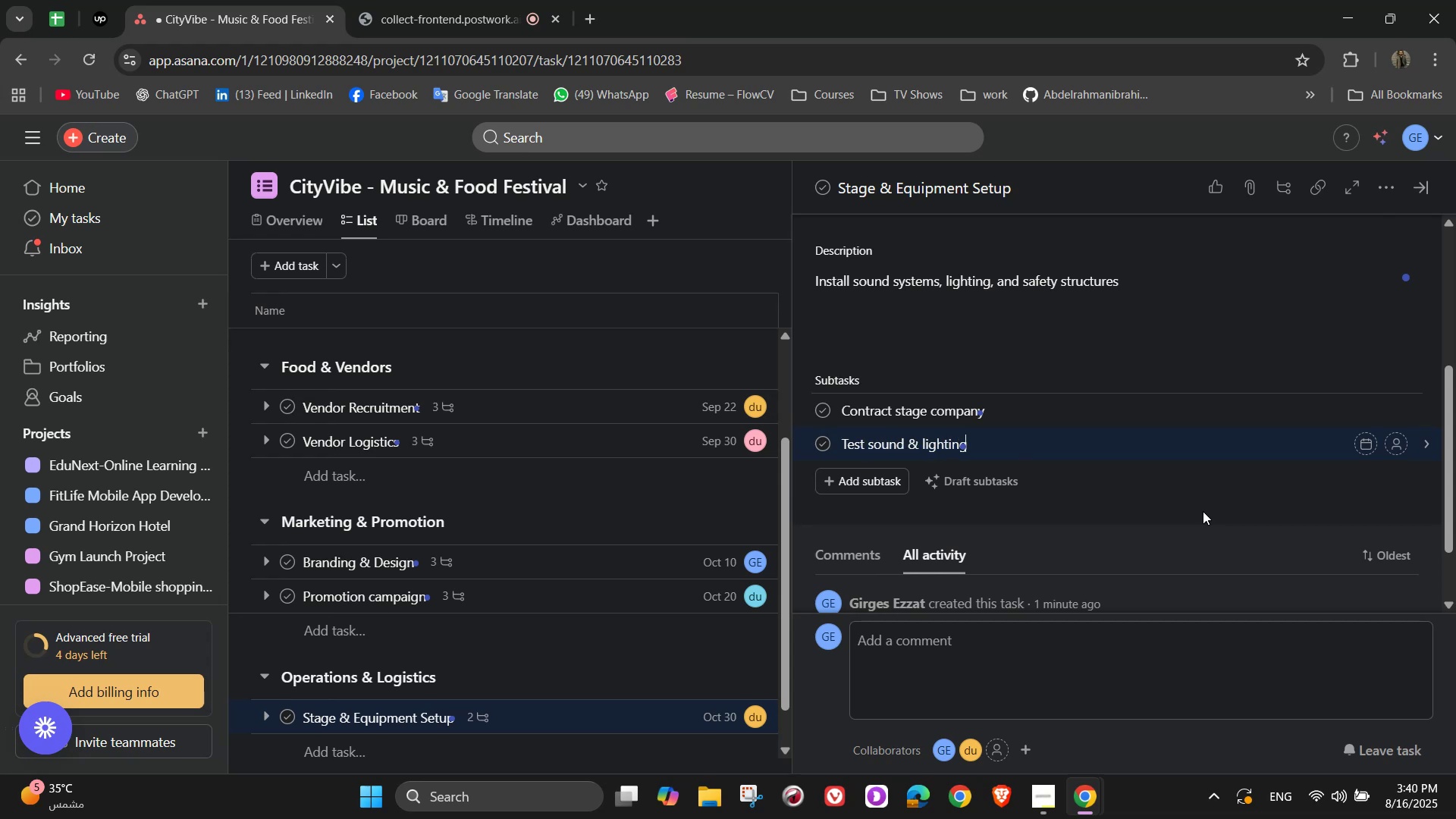 
wait(17.71)
 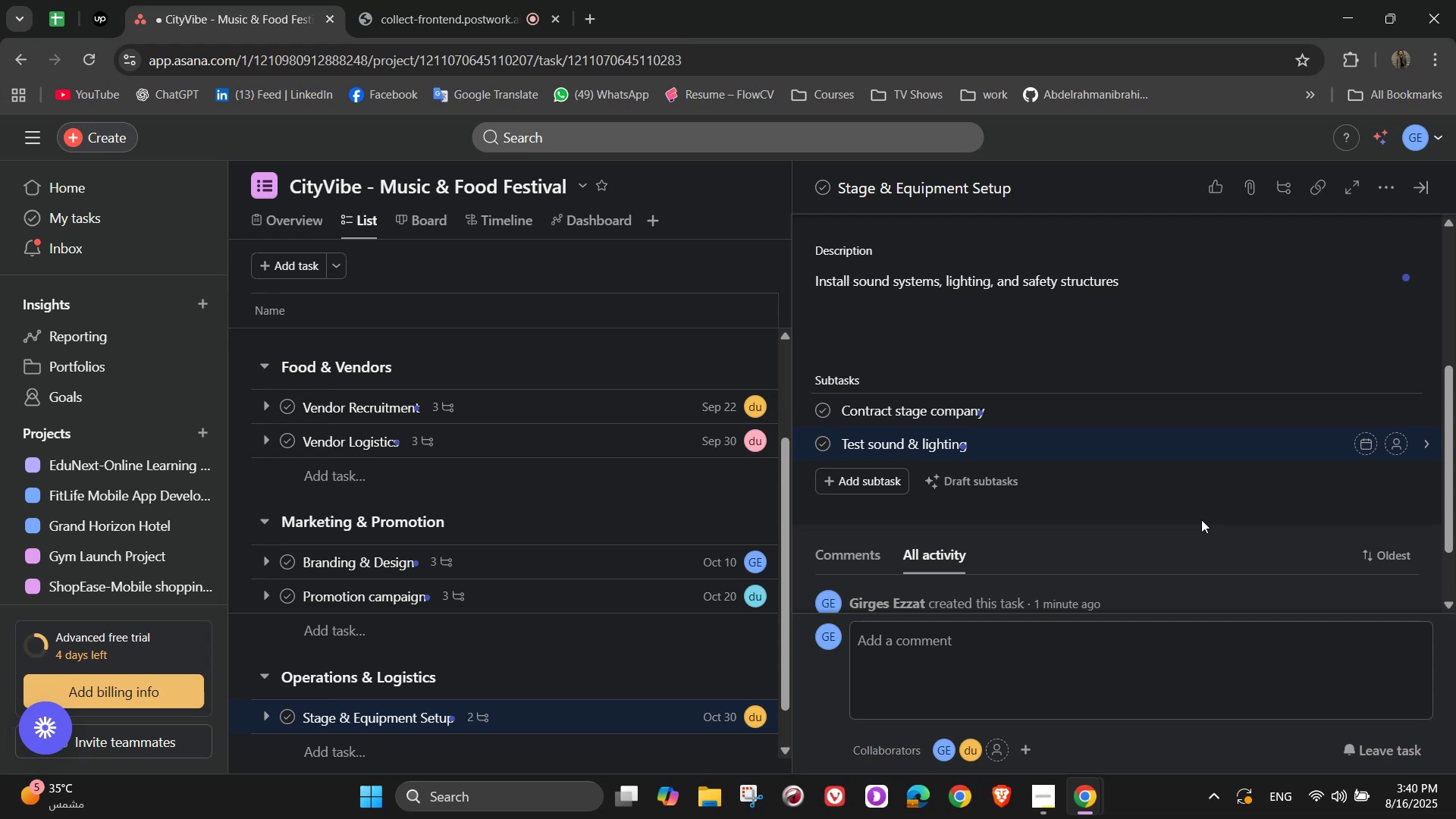 
key(NumpadEnter)
type(Set up emergem)
key(Backspace)
type(ncy s)
key(Backspace)
type(exits)
 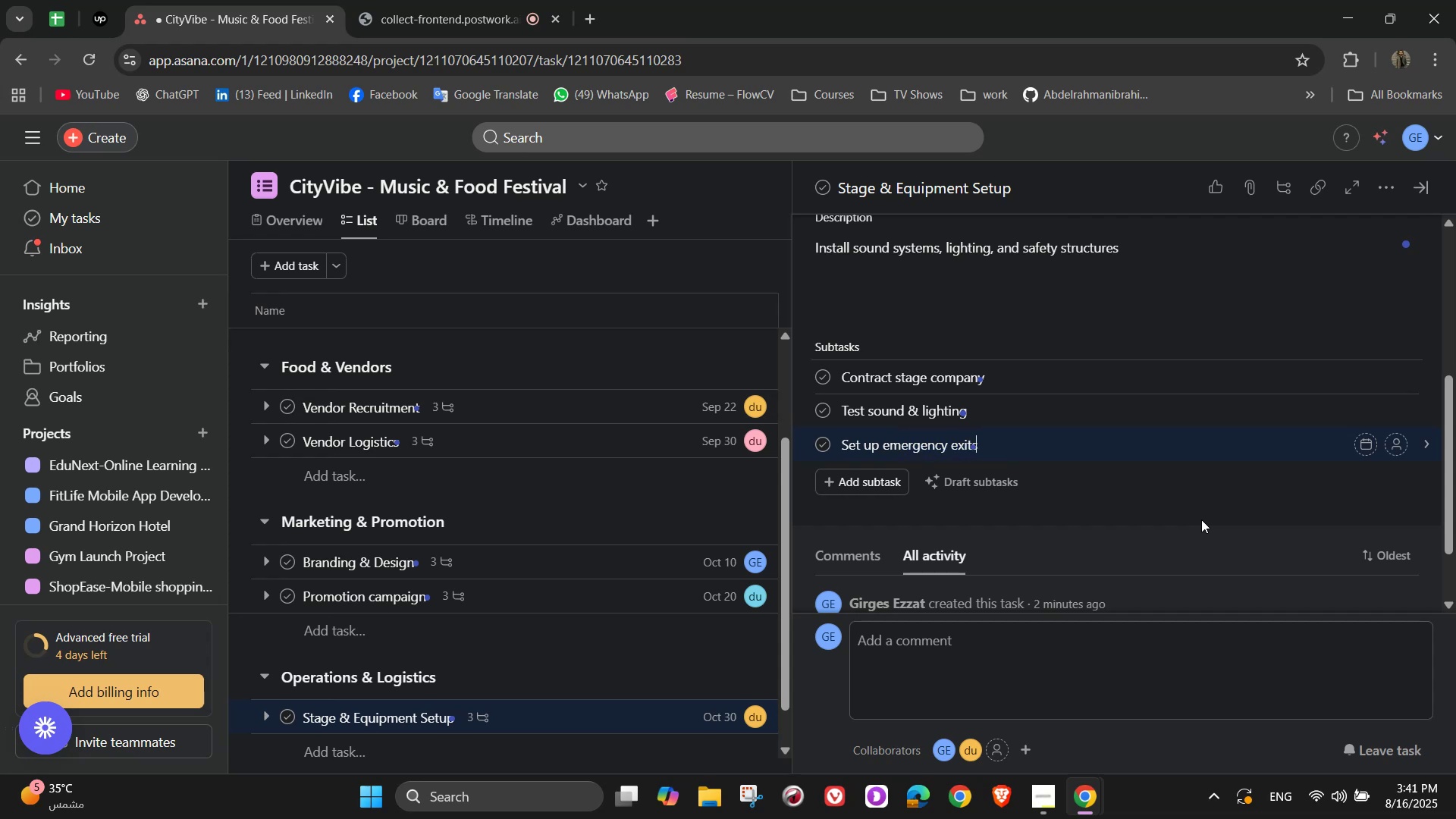 
wait(7.25)
 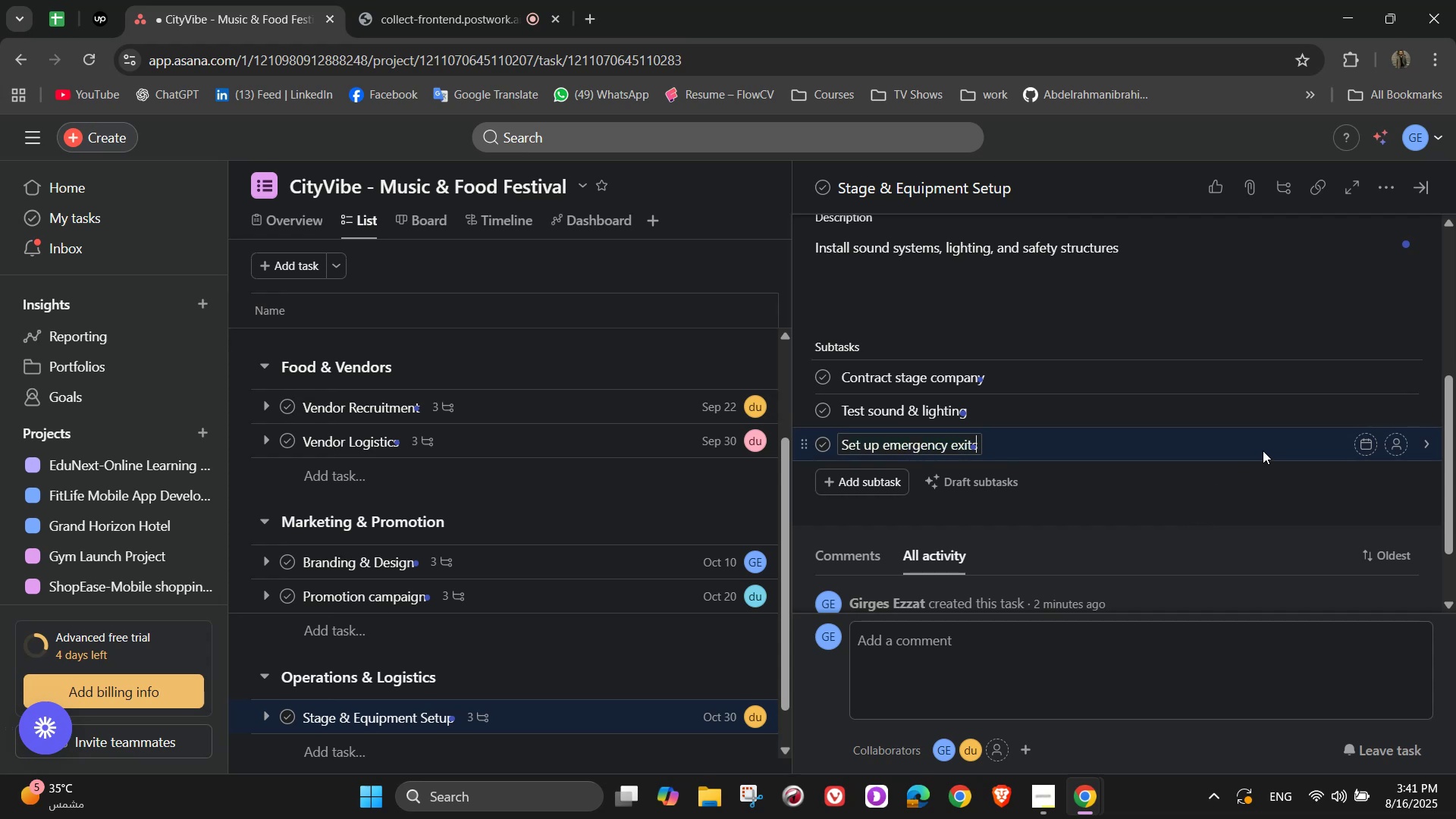 
left_click([1396, 373])
 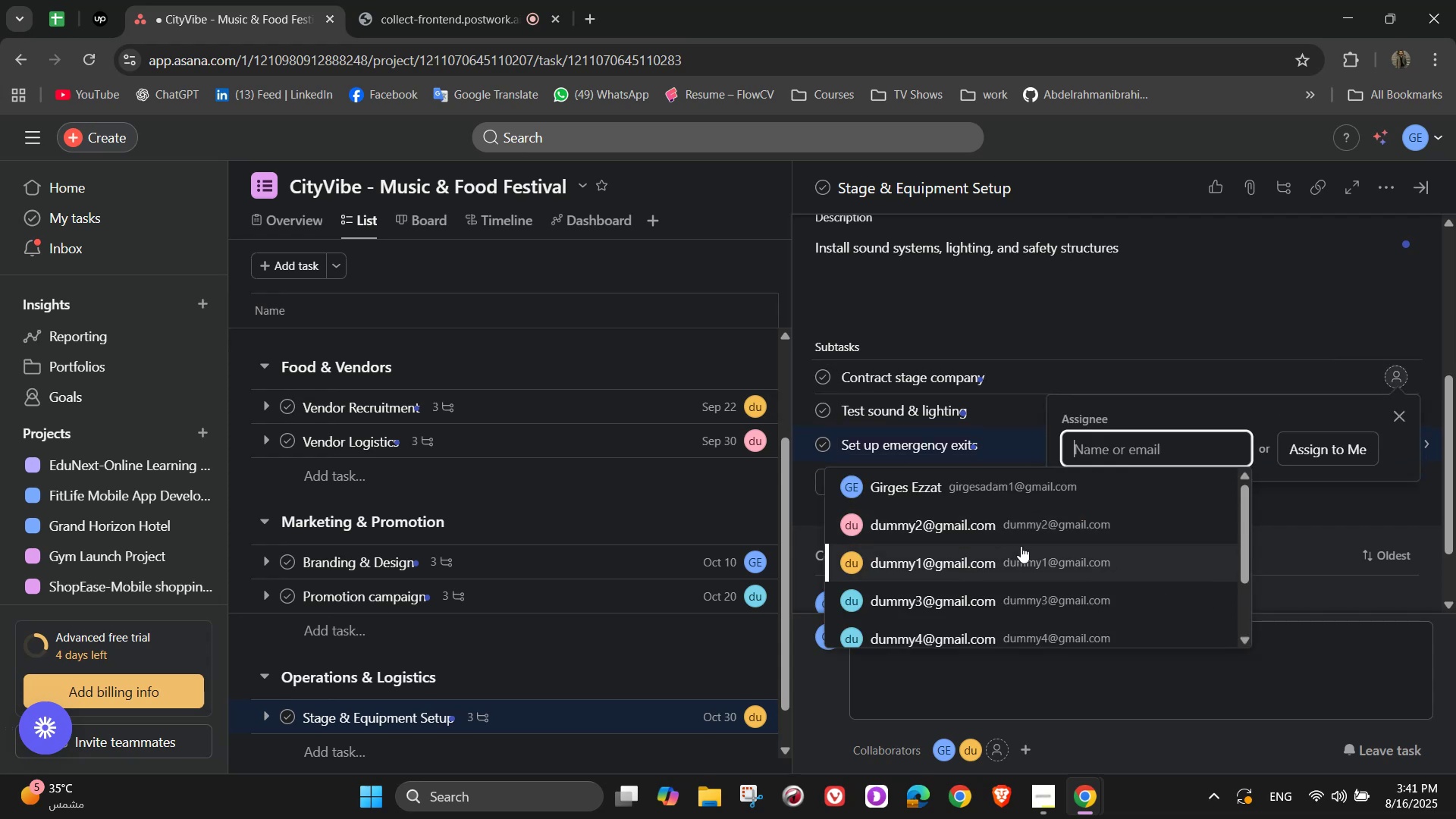 
left_click([990, 523])
 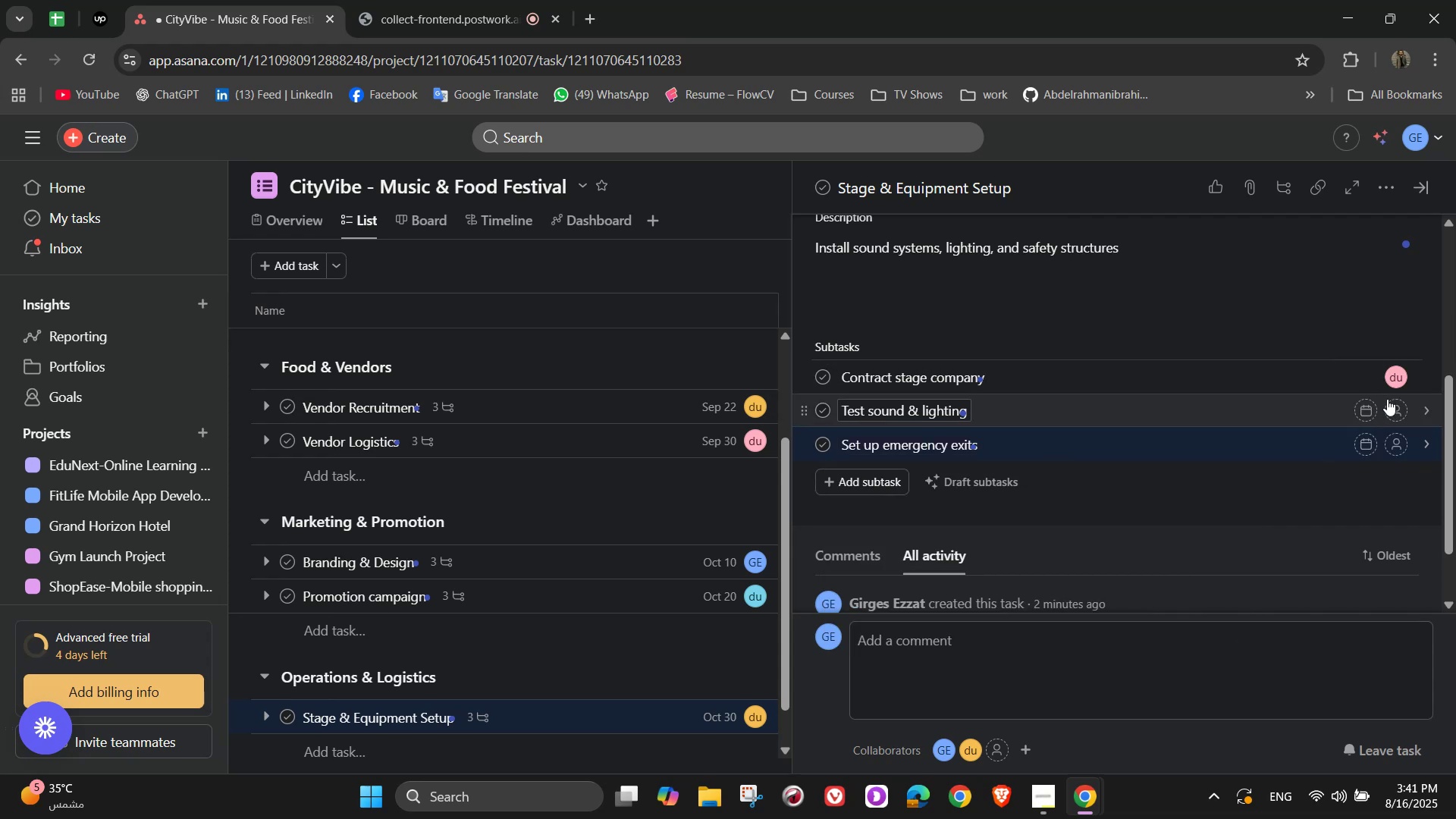 
left_click([1394, 407])
 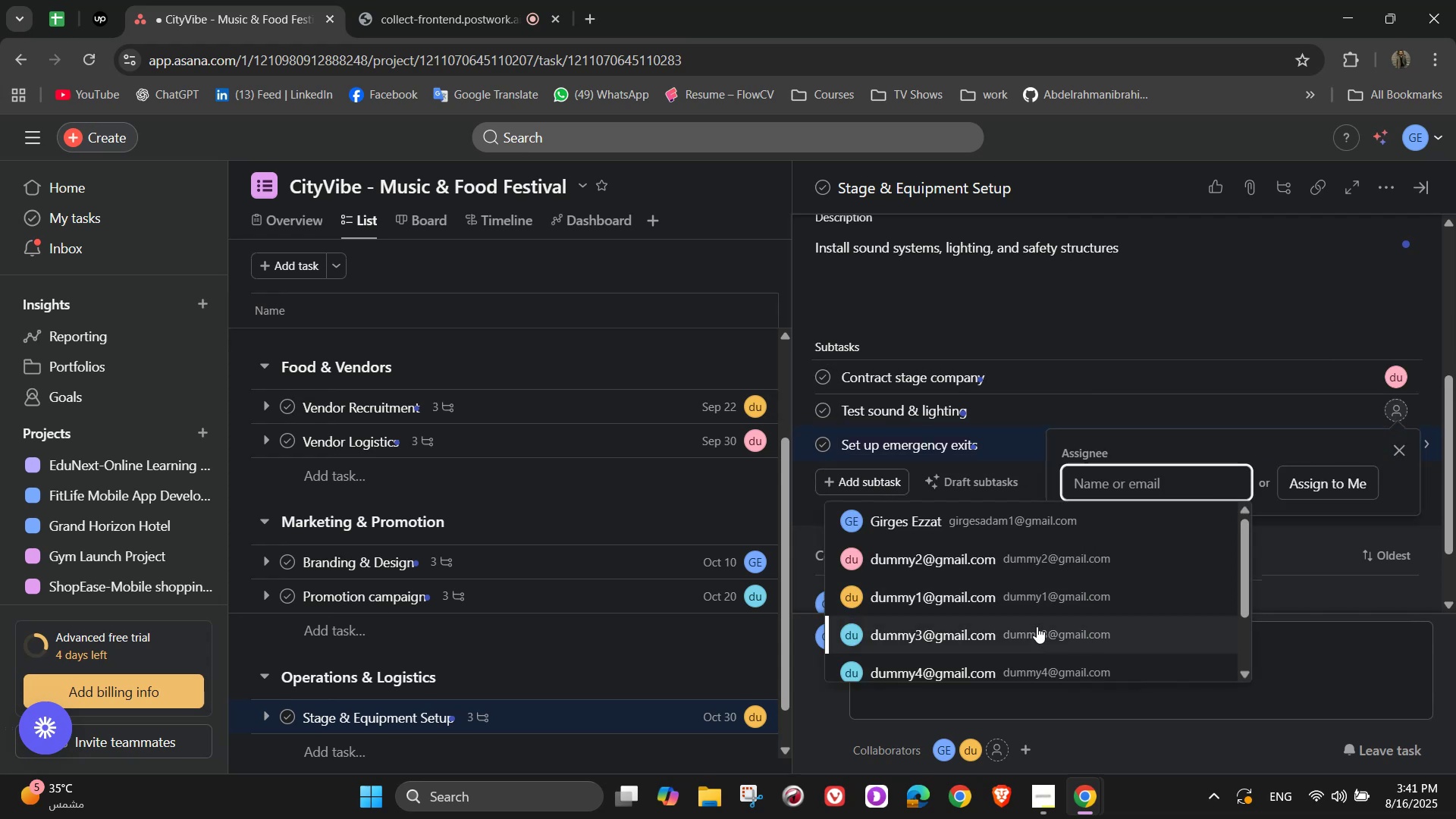 
left_click([1026, 645])
 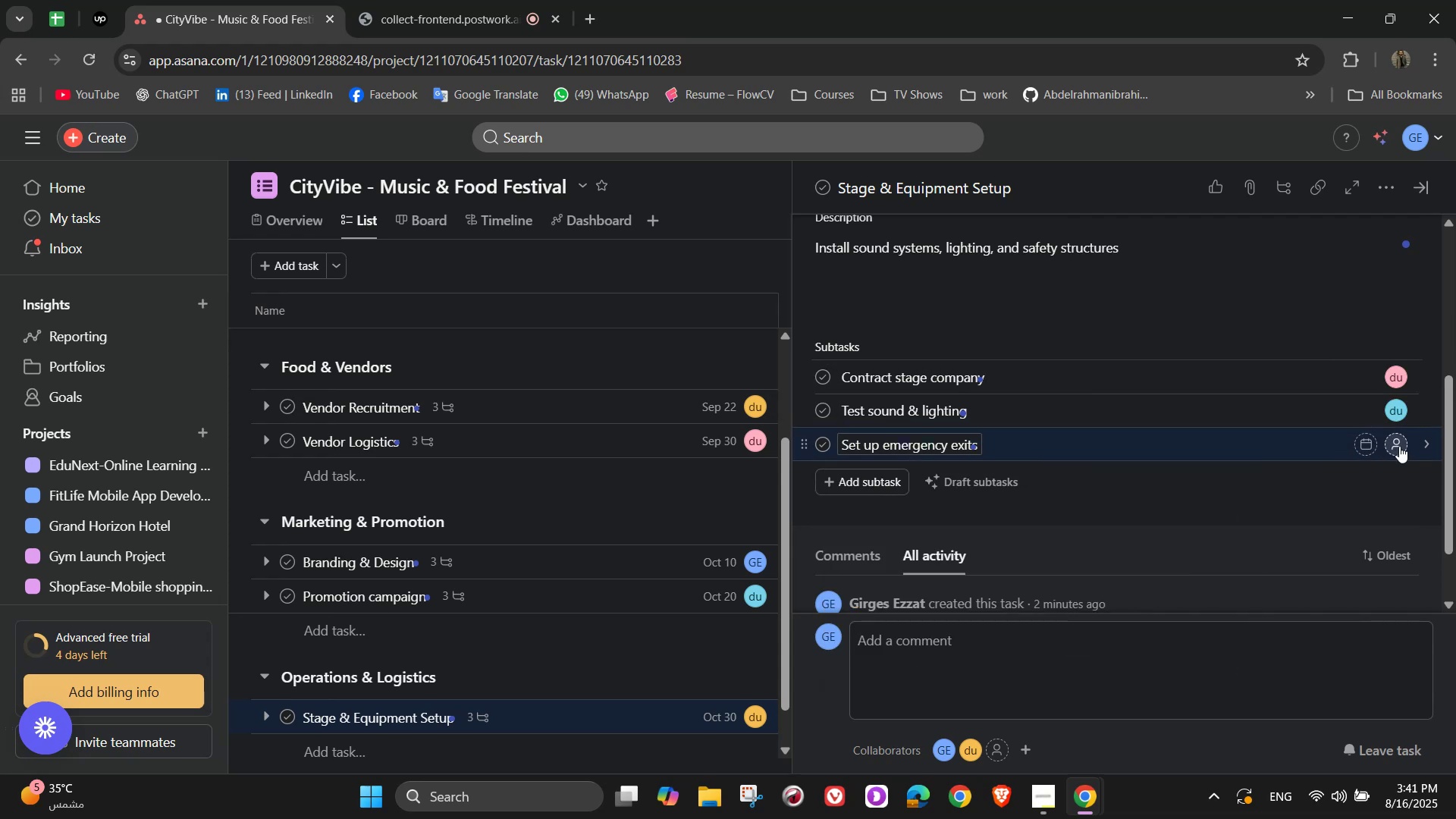 
left_click([1404, 446])
 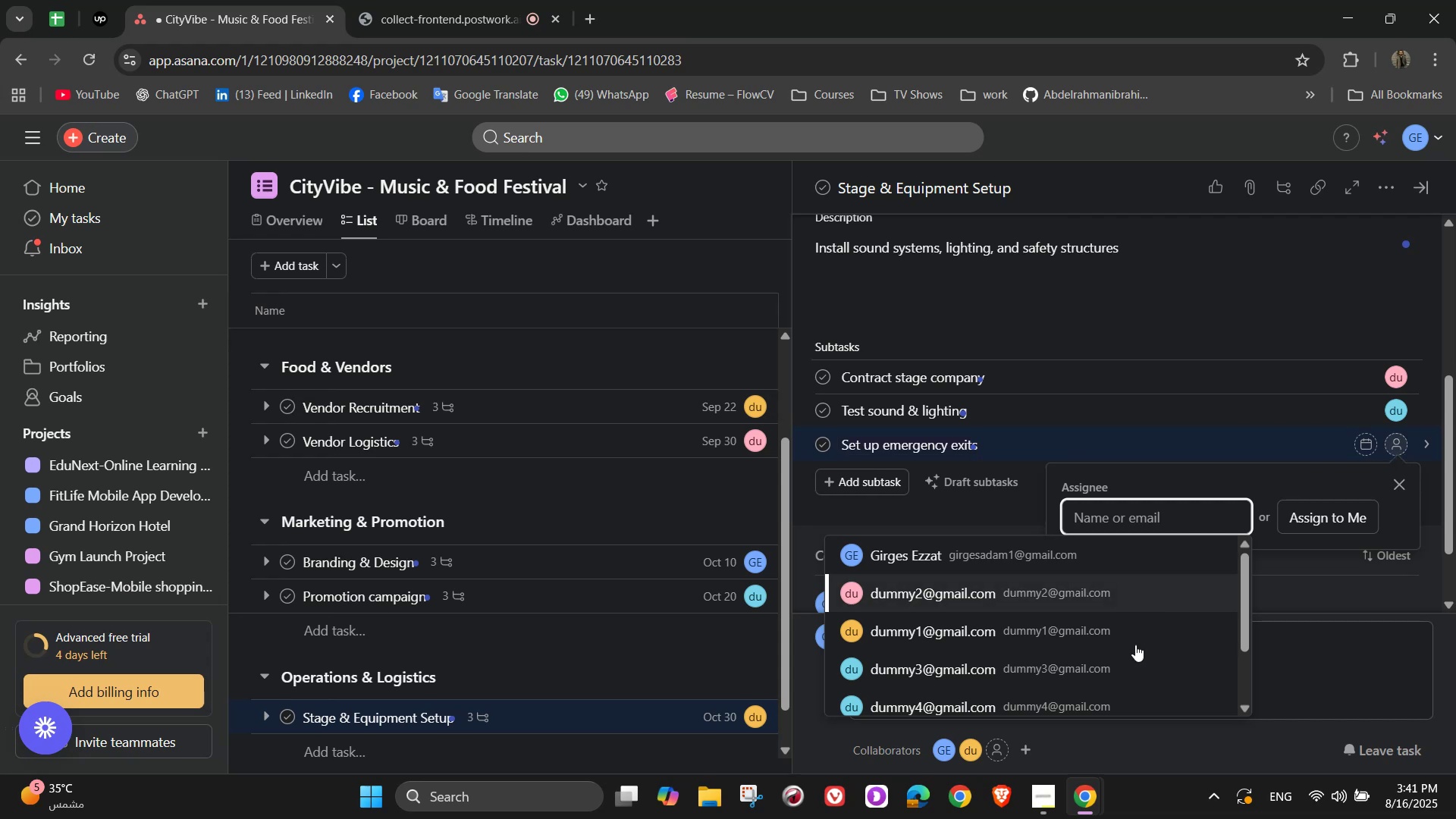 
left_click([1009, 700])
 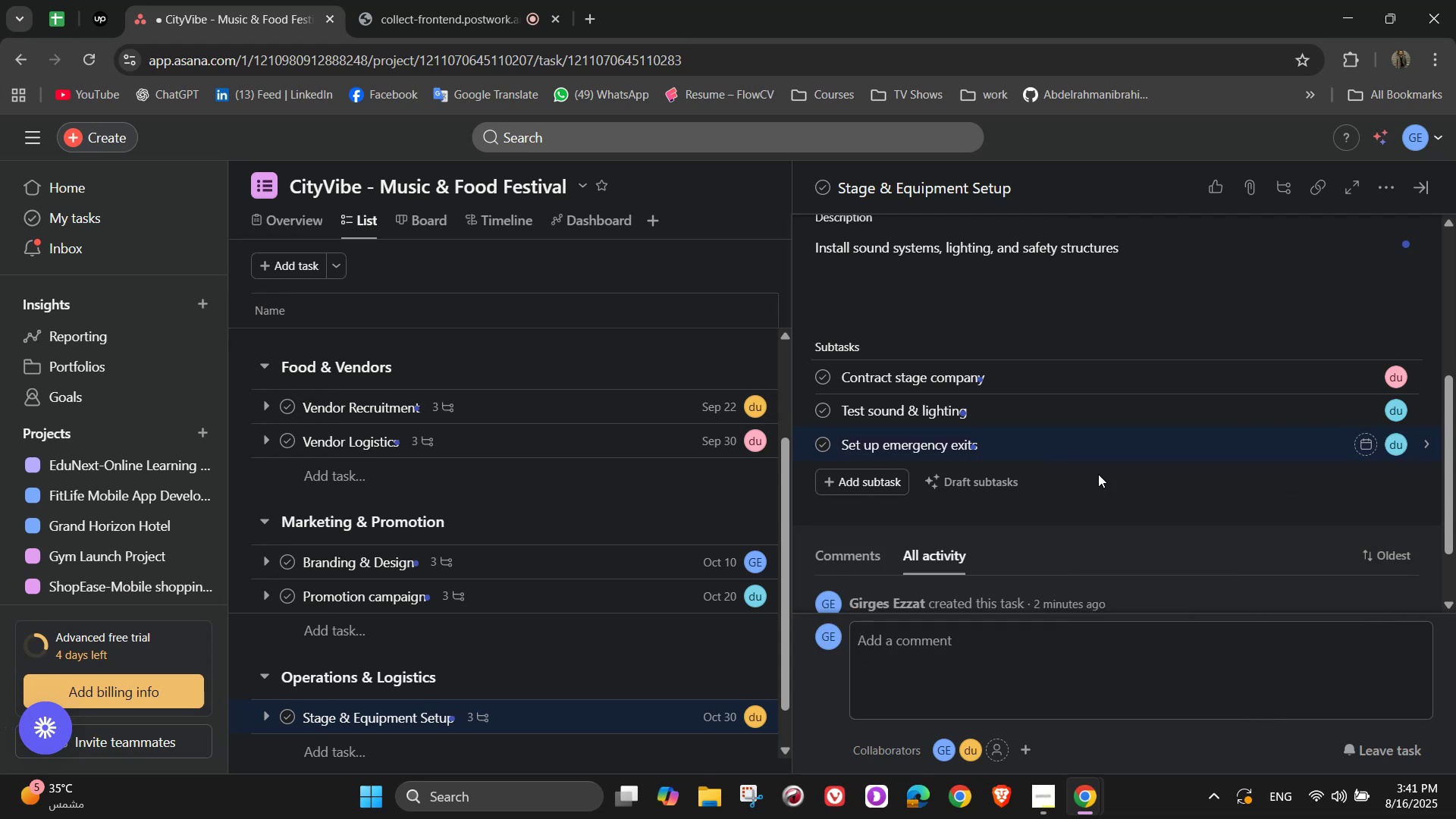 
wait(8.58)
 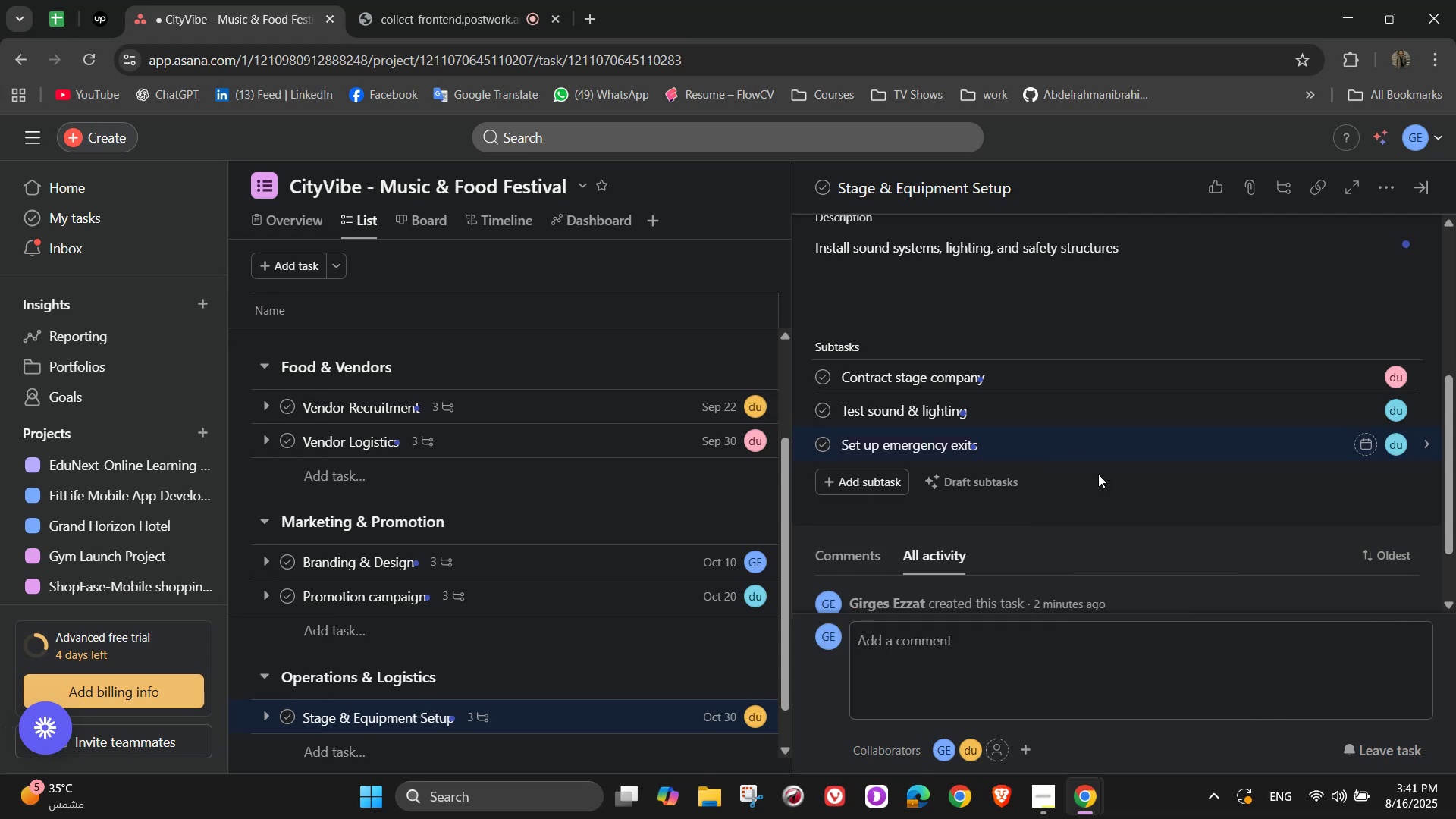 
scroll: coordinate [1269, 400], scroll_direction: up, amount: 2.0
 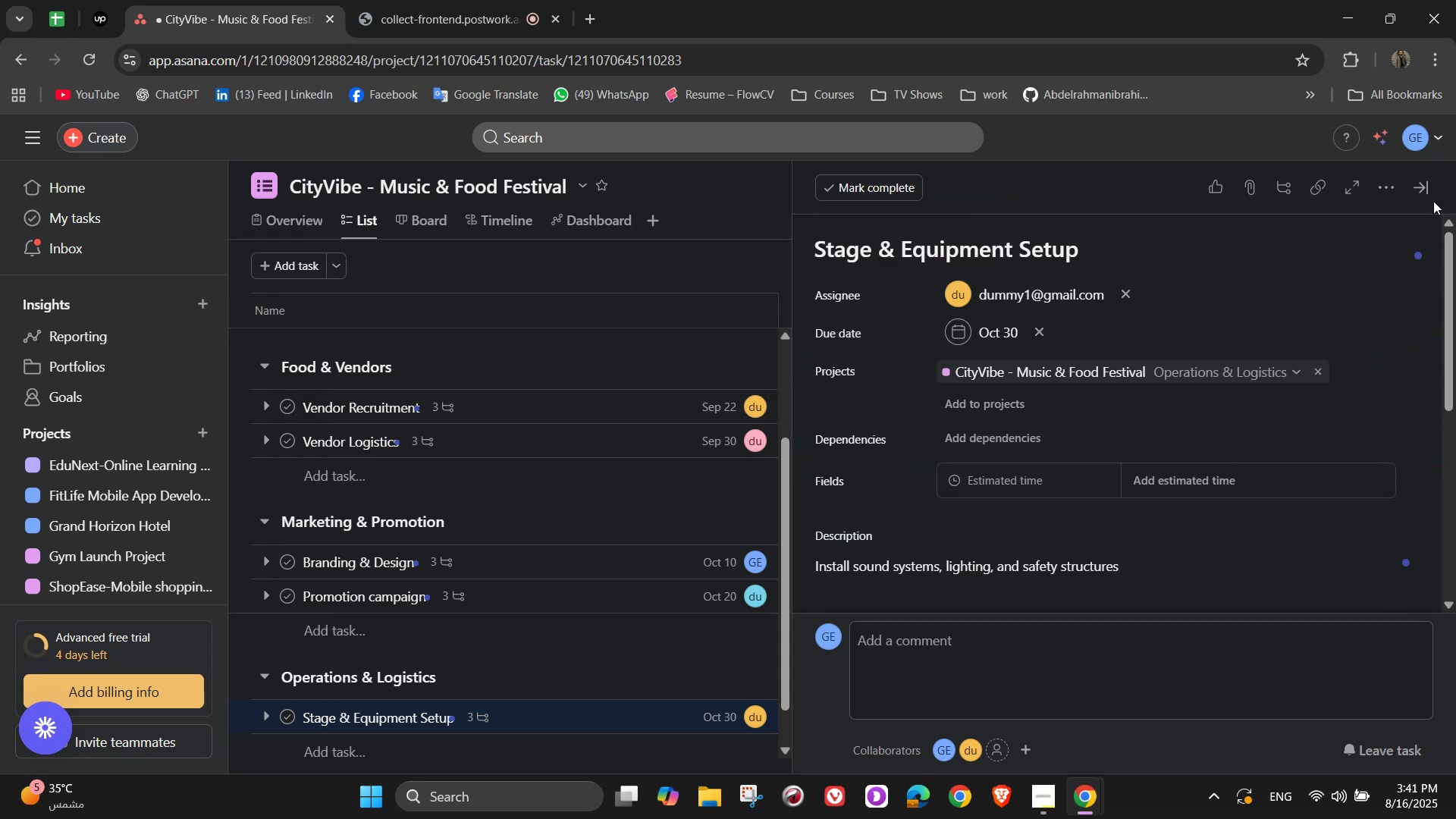 
left_click([1429, 184])
 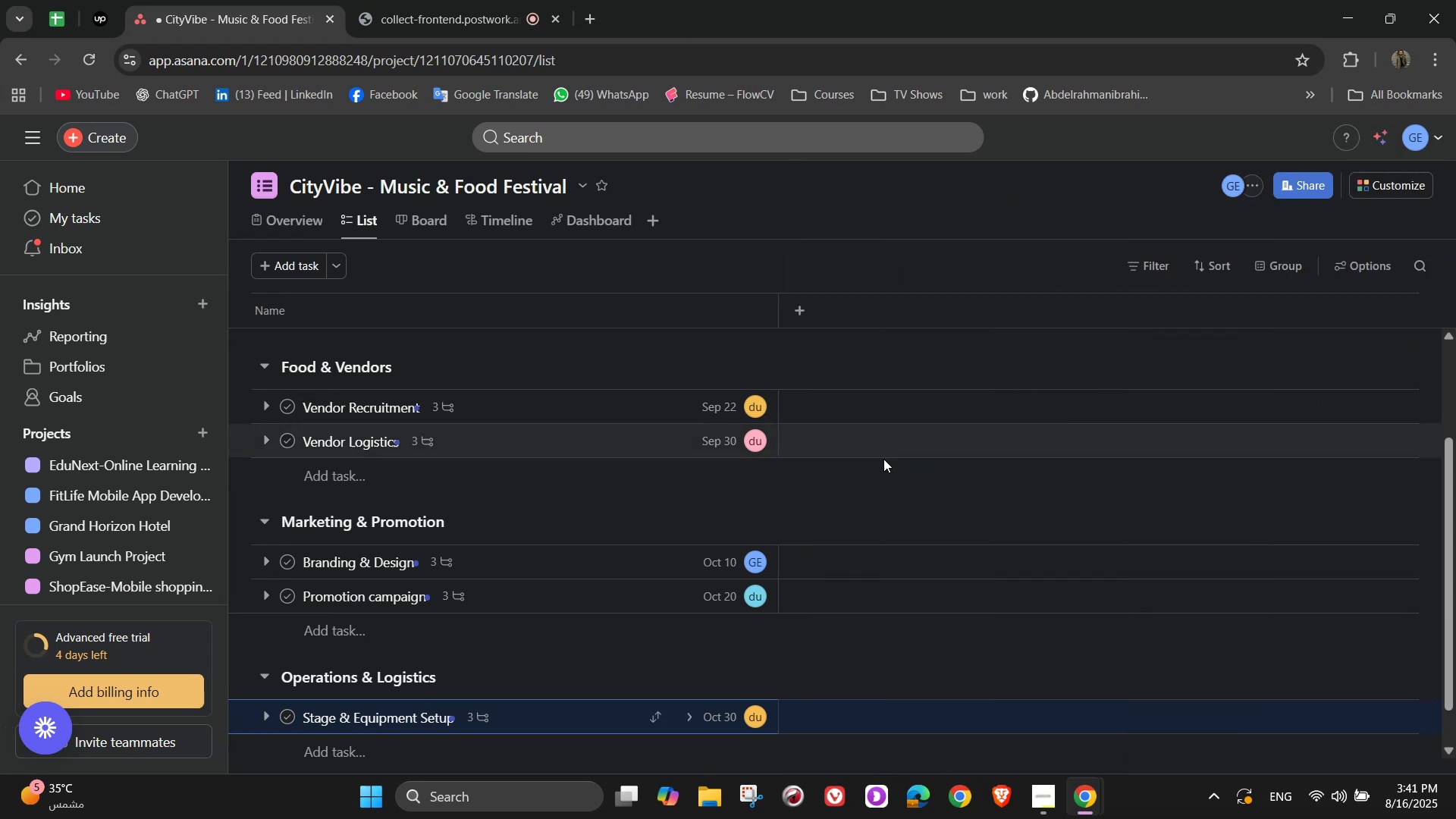 
scroll: coordinate [665, 543], scroll_direction: down, amount: 3.0
 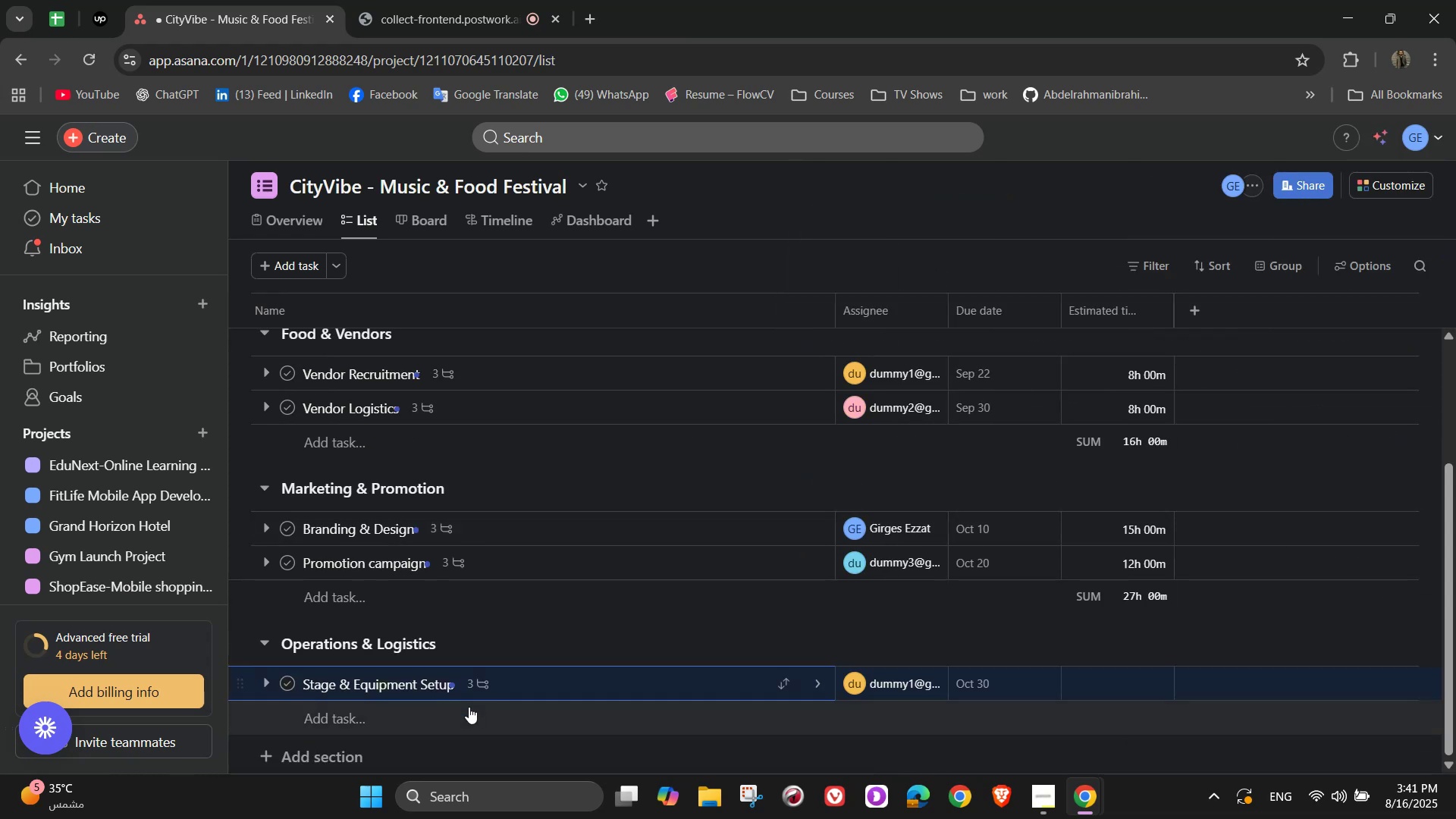 
left_click([463, 714])
 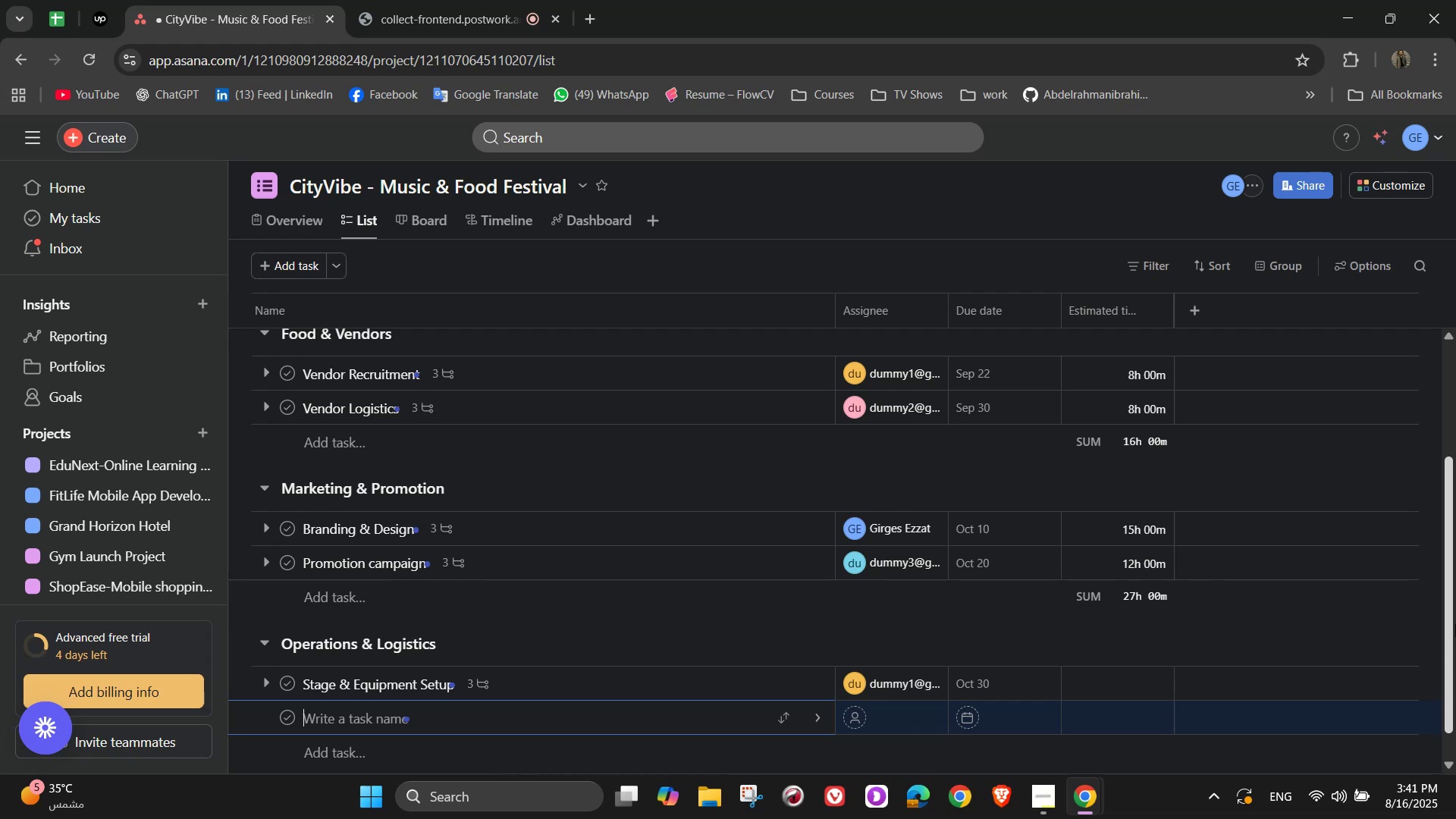 
wait(6.33)
 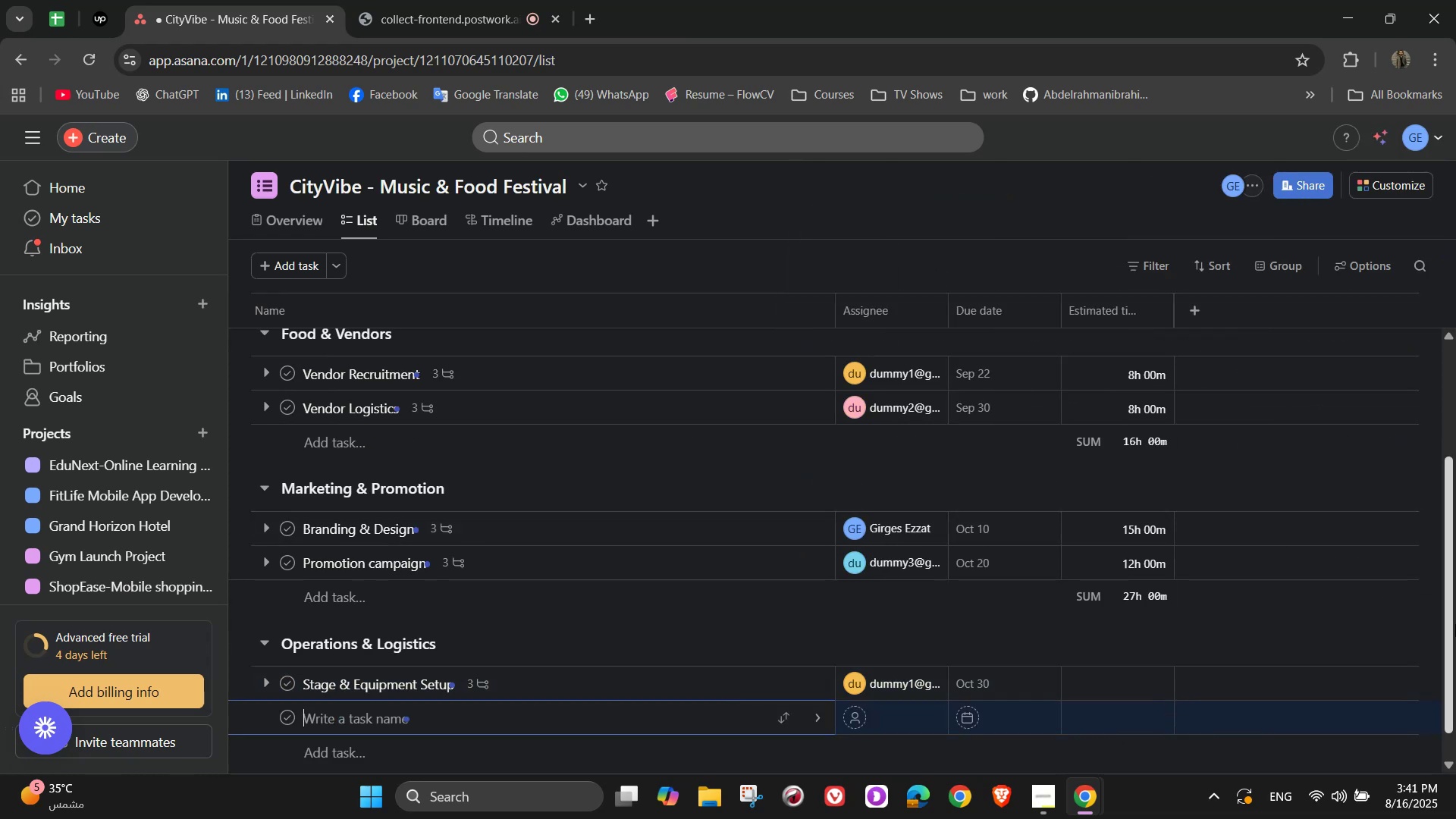 
key(Control+Shift+ControlLeft)
 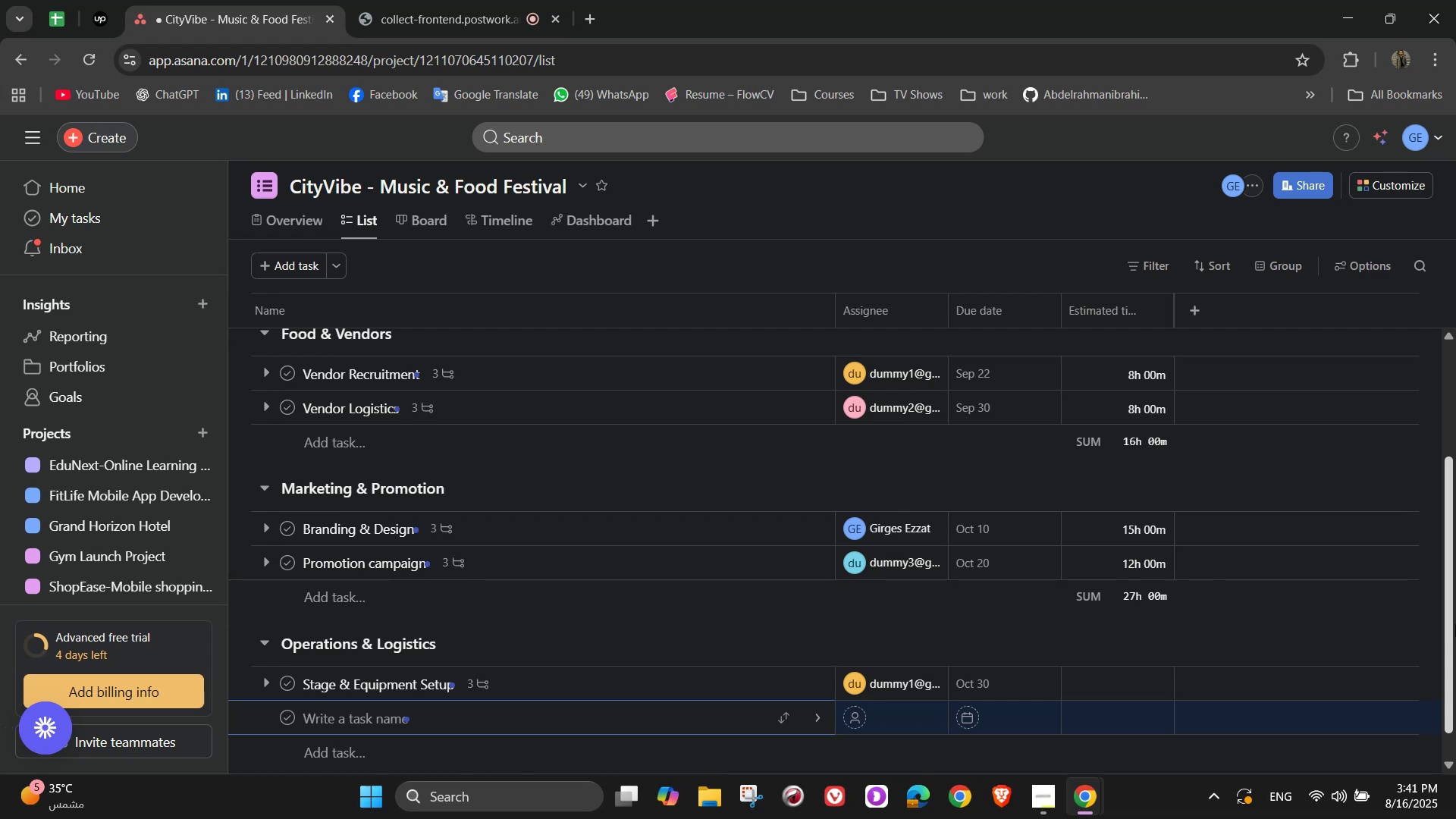 
key(Control+Shift+S)
 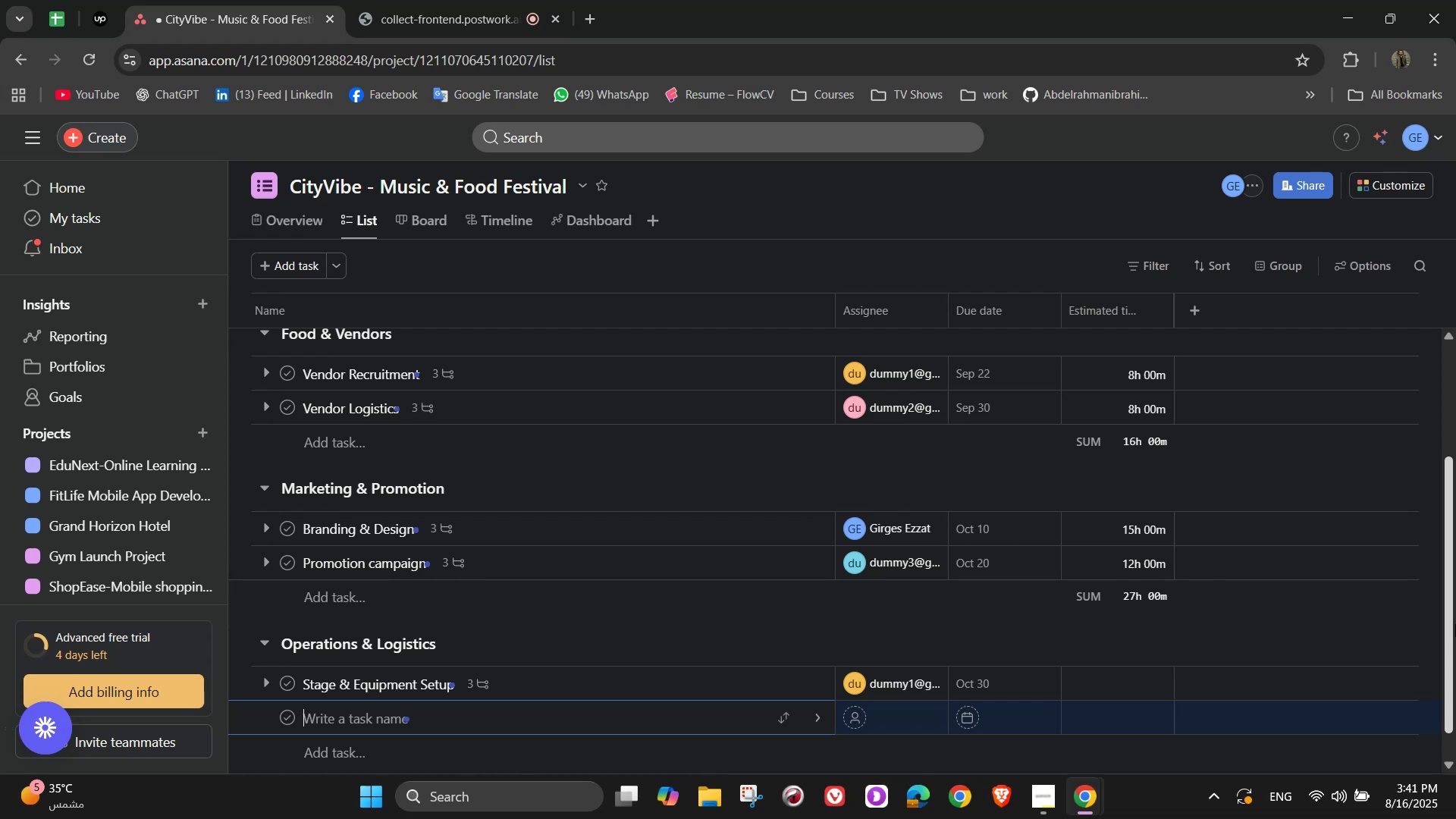 
type(e)
key(Backspace)
type(Security & Safety)
 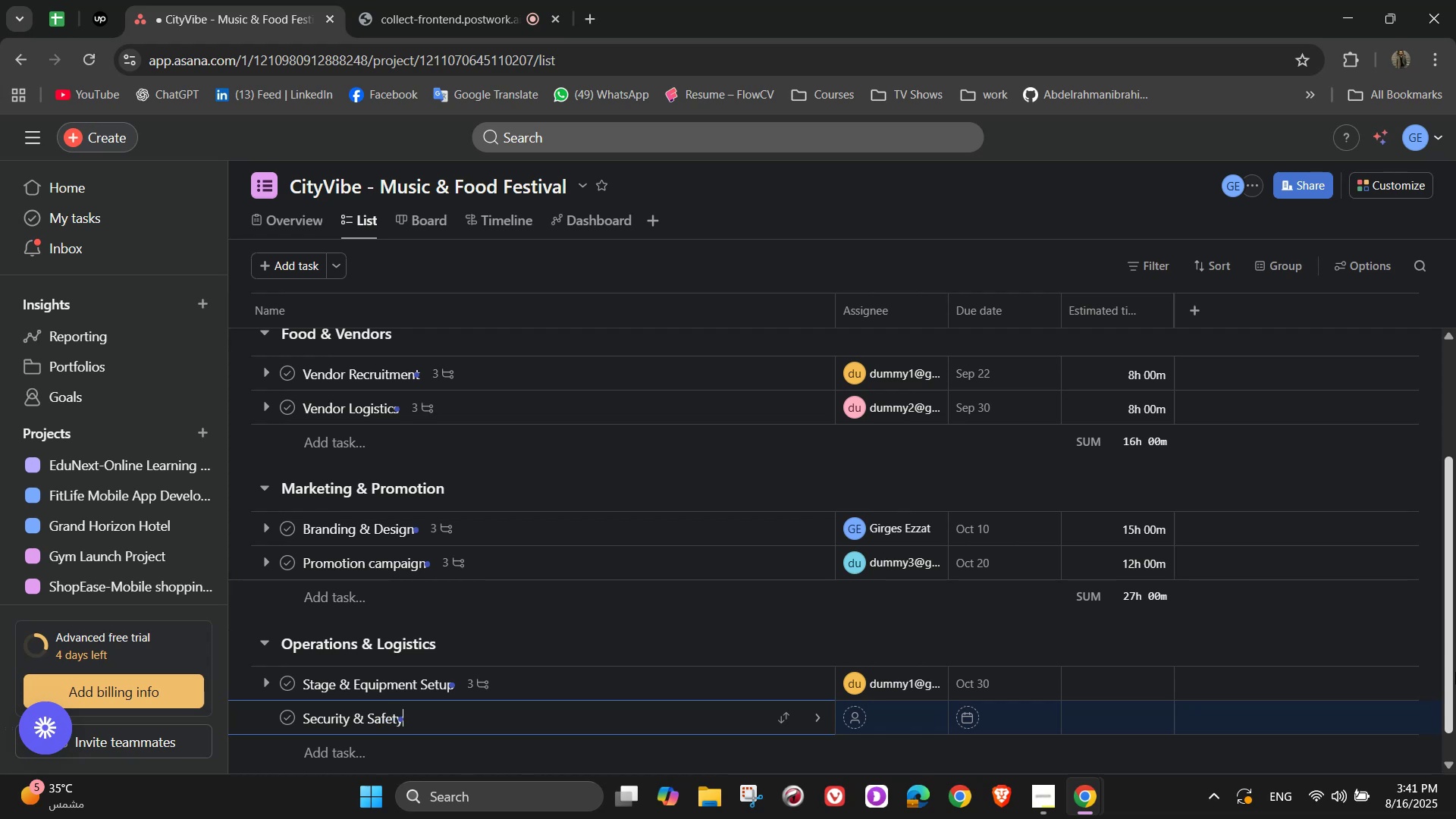 
left_click([824, 687])
 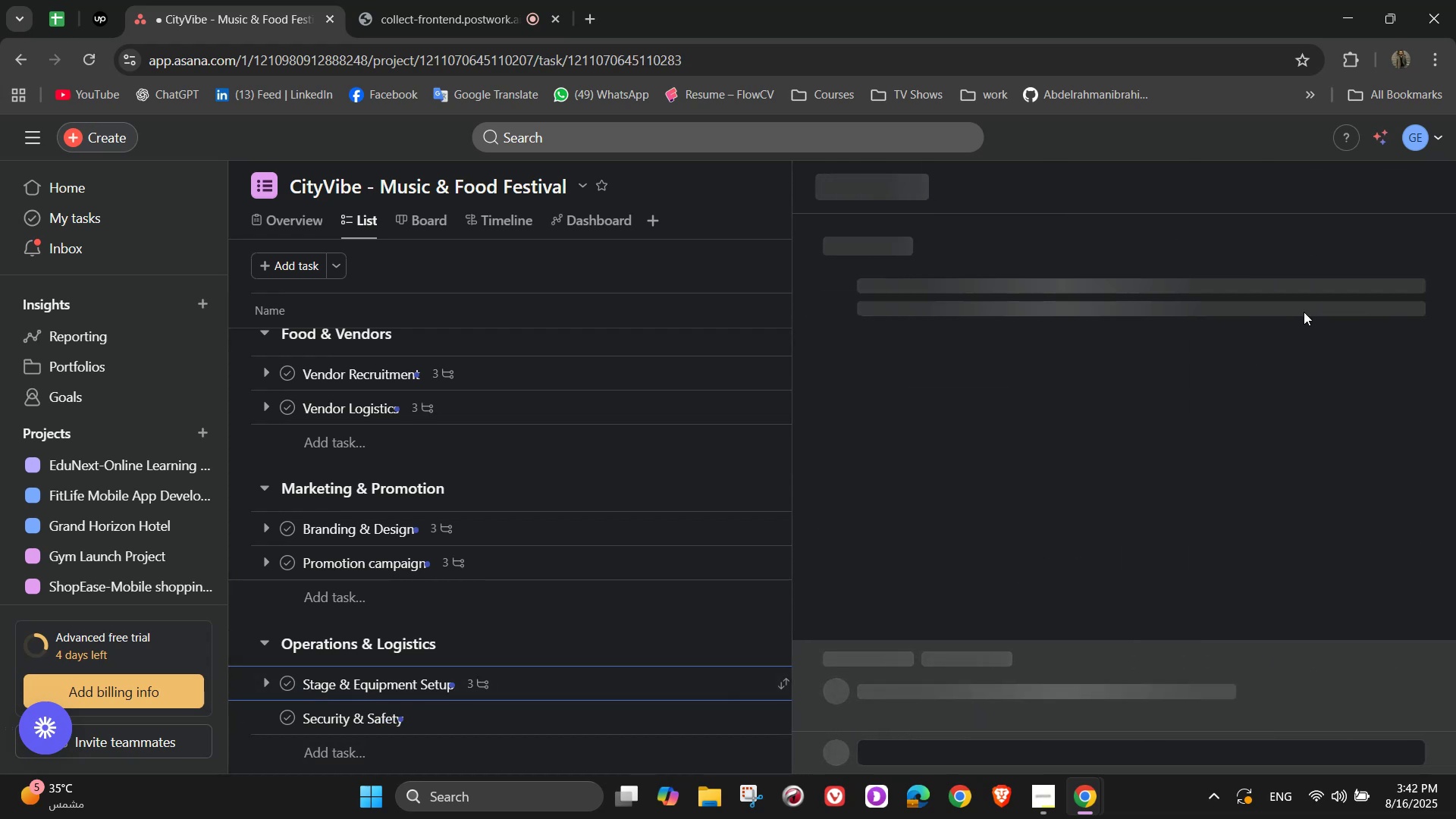 
scroll: coordinate [1312, 350], scroll_direction: down, amount: 7.0
 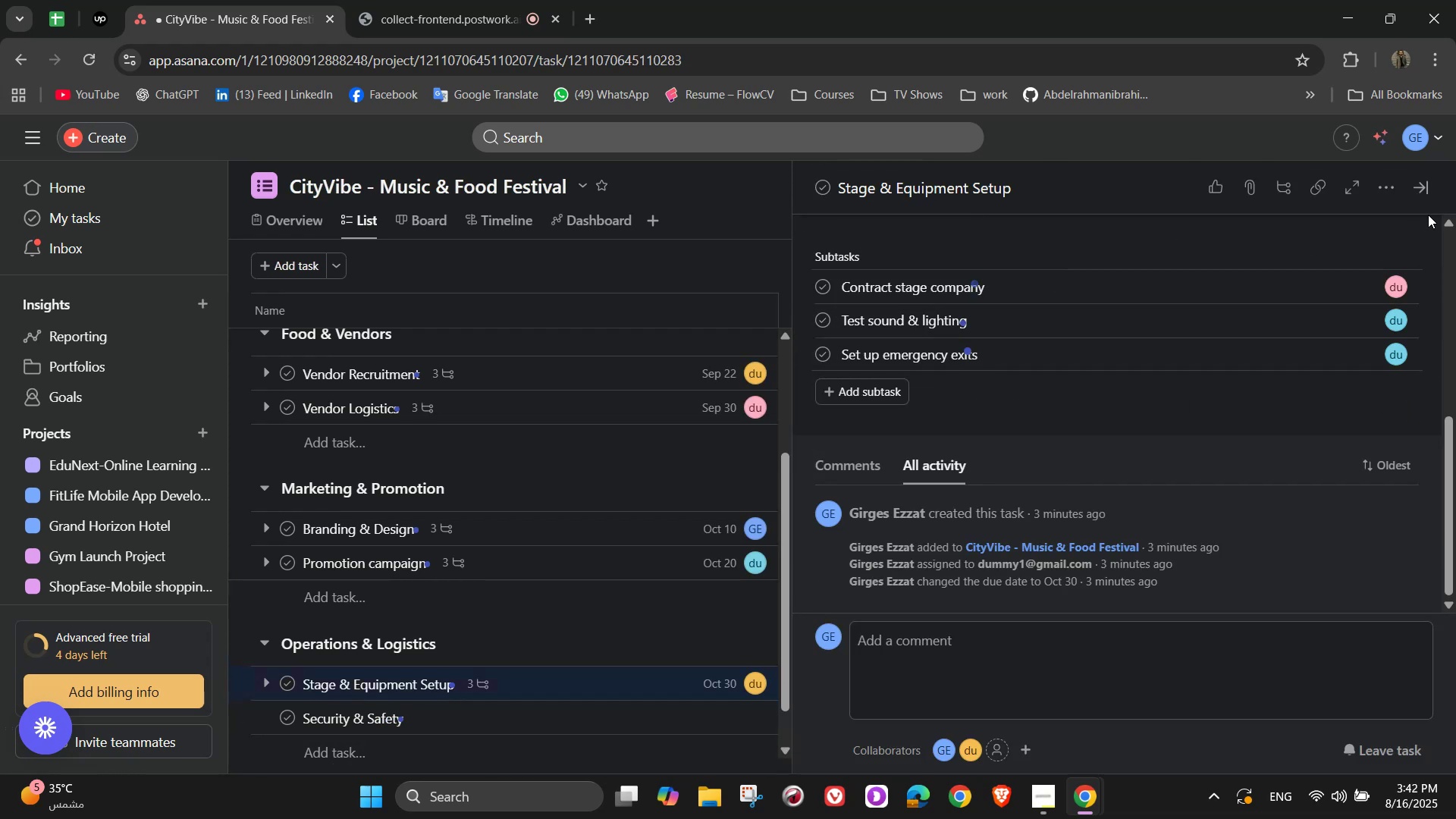 
left_click([1428, 174])
 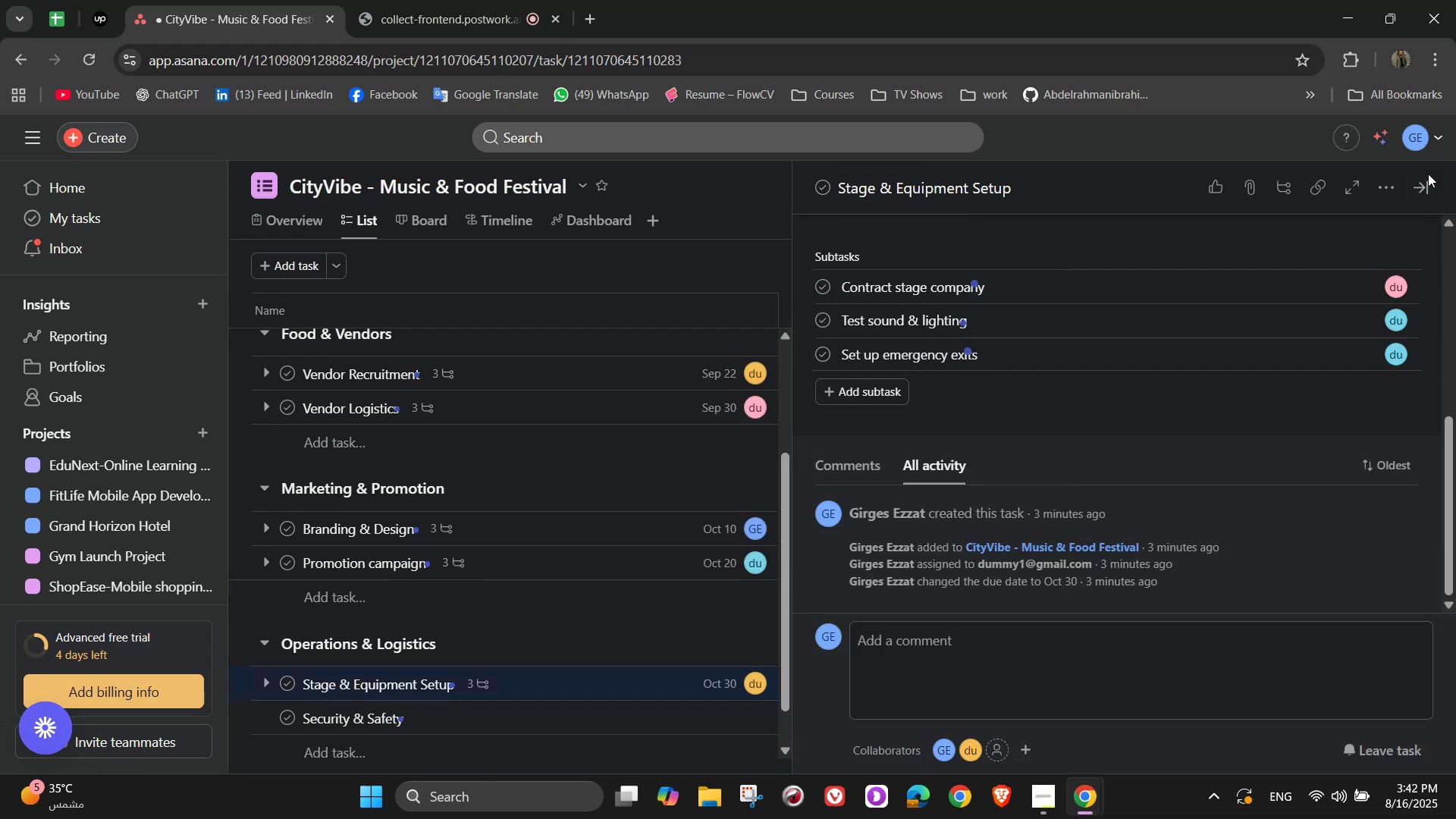 
left_click([1429, 186])
 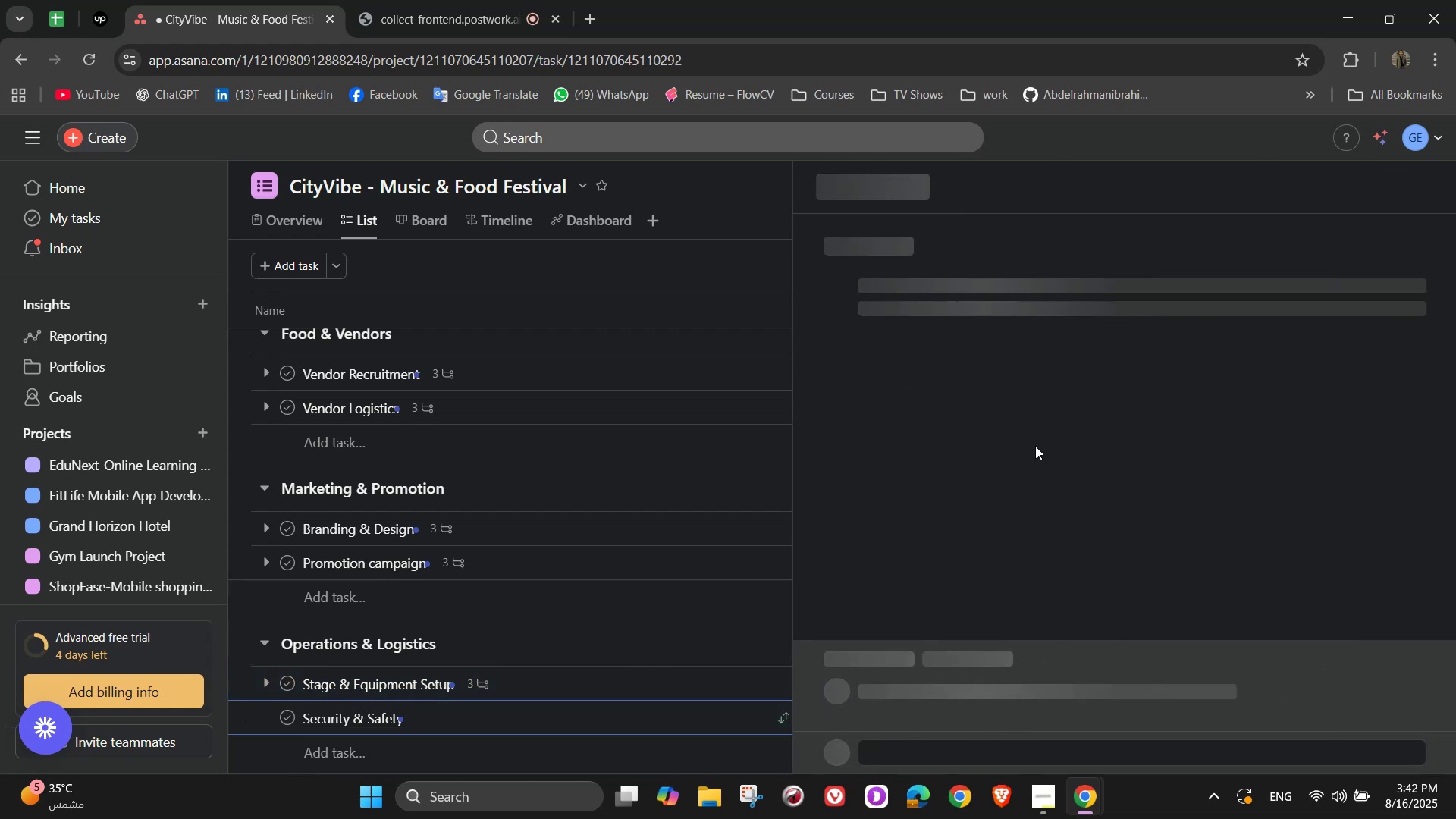 
left_click([1036, 295])
 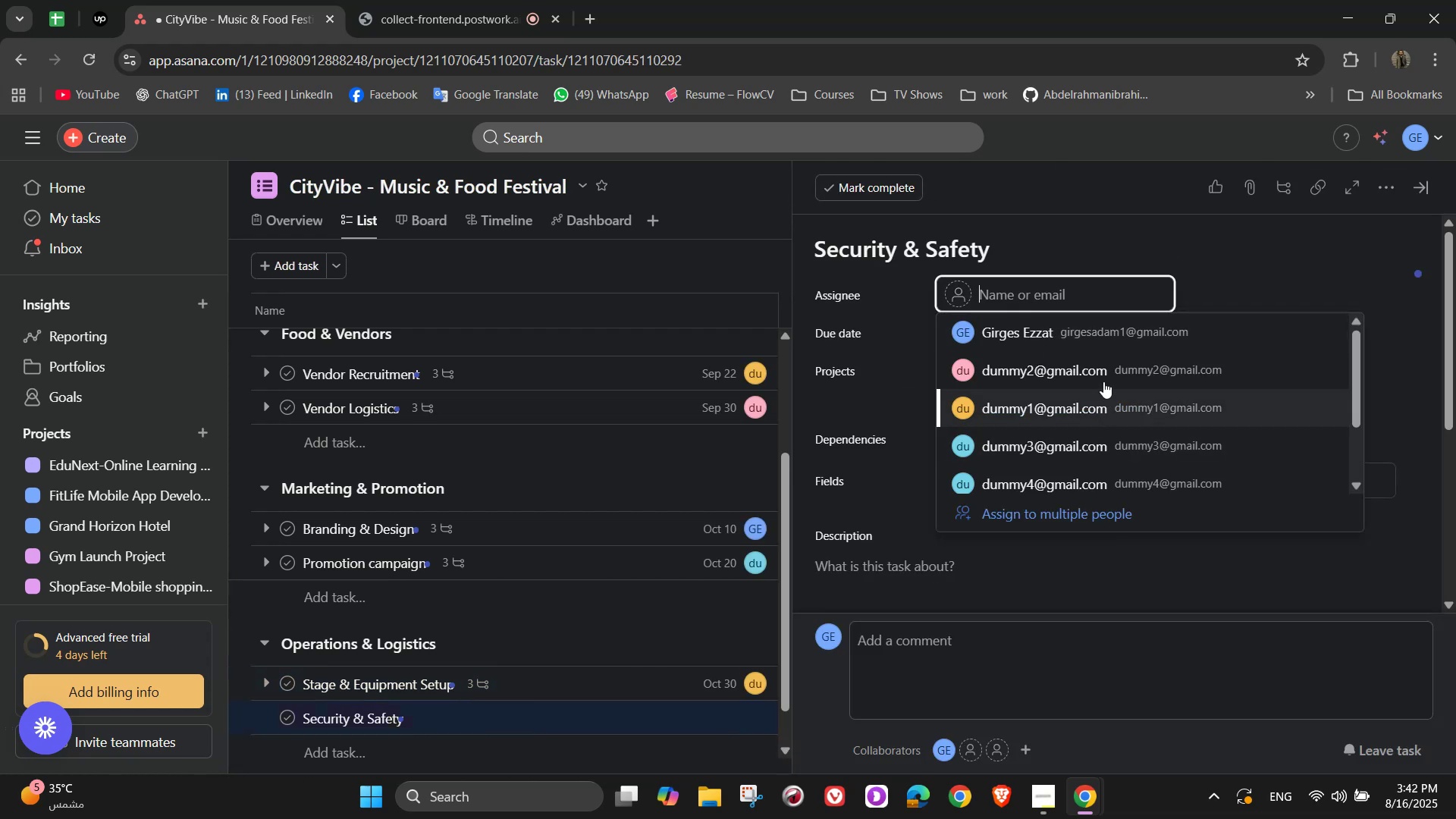 
left_click([1102, 373])
 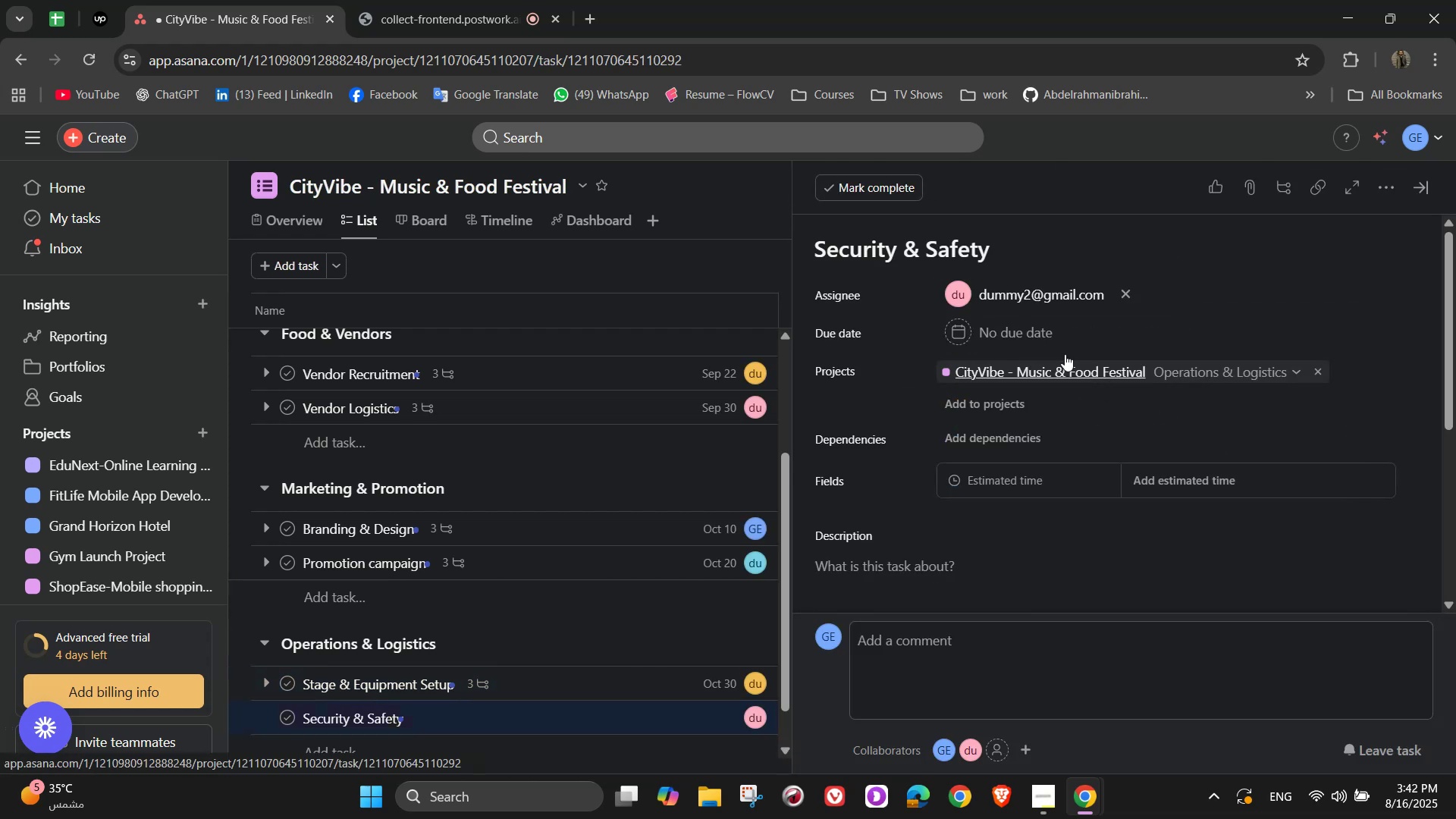 
left_click([1034, 334])
 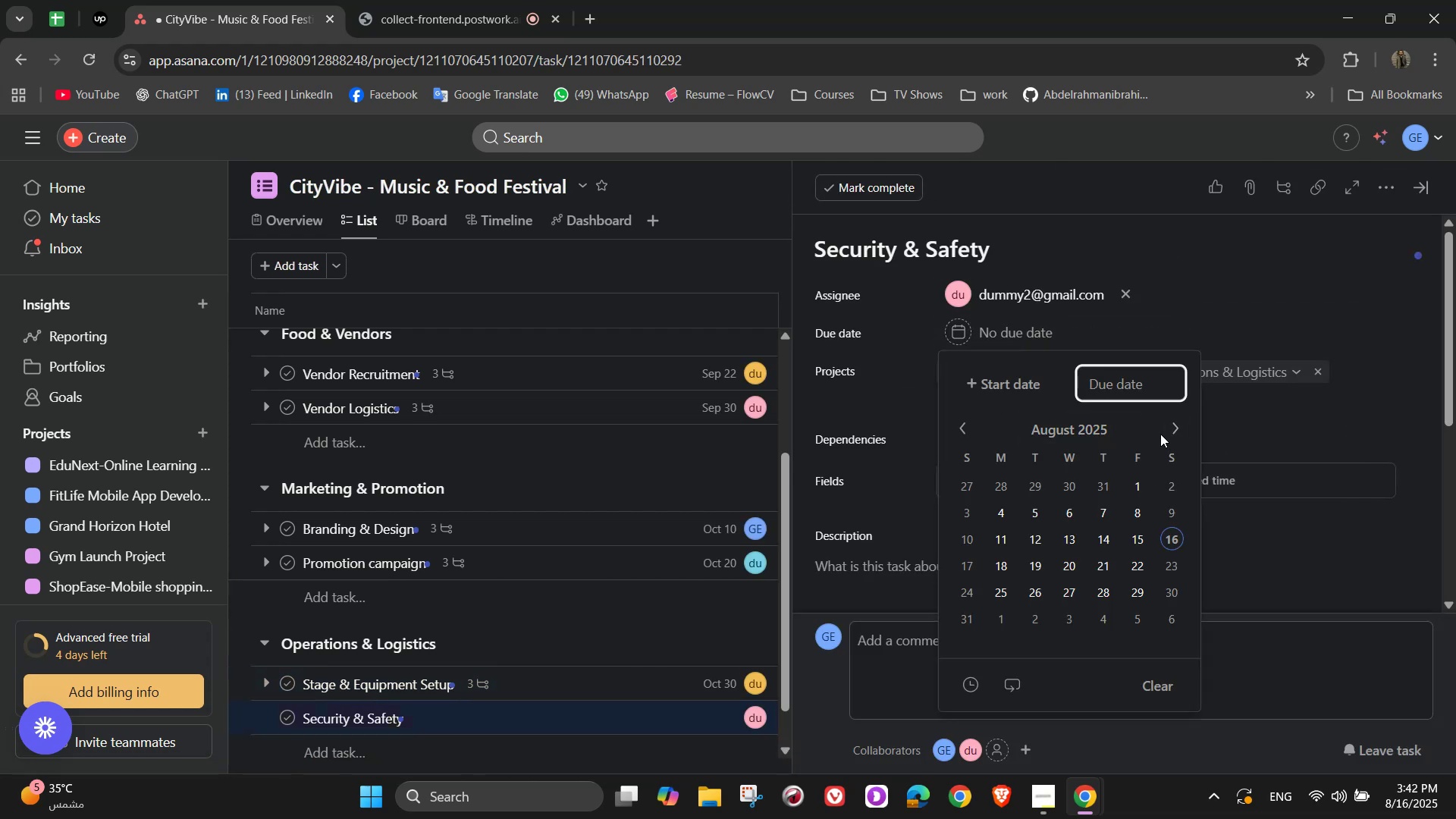 
double_click([1165, 438])
 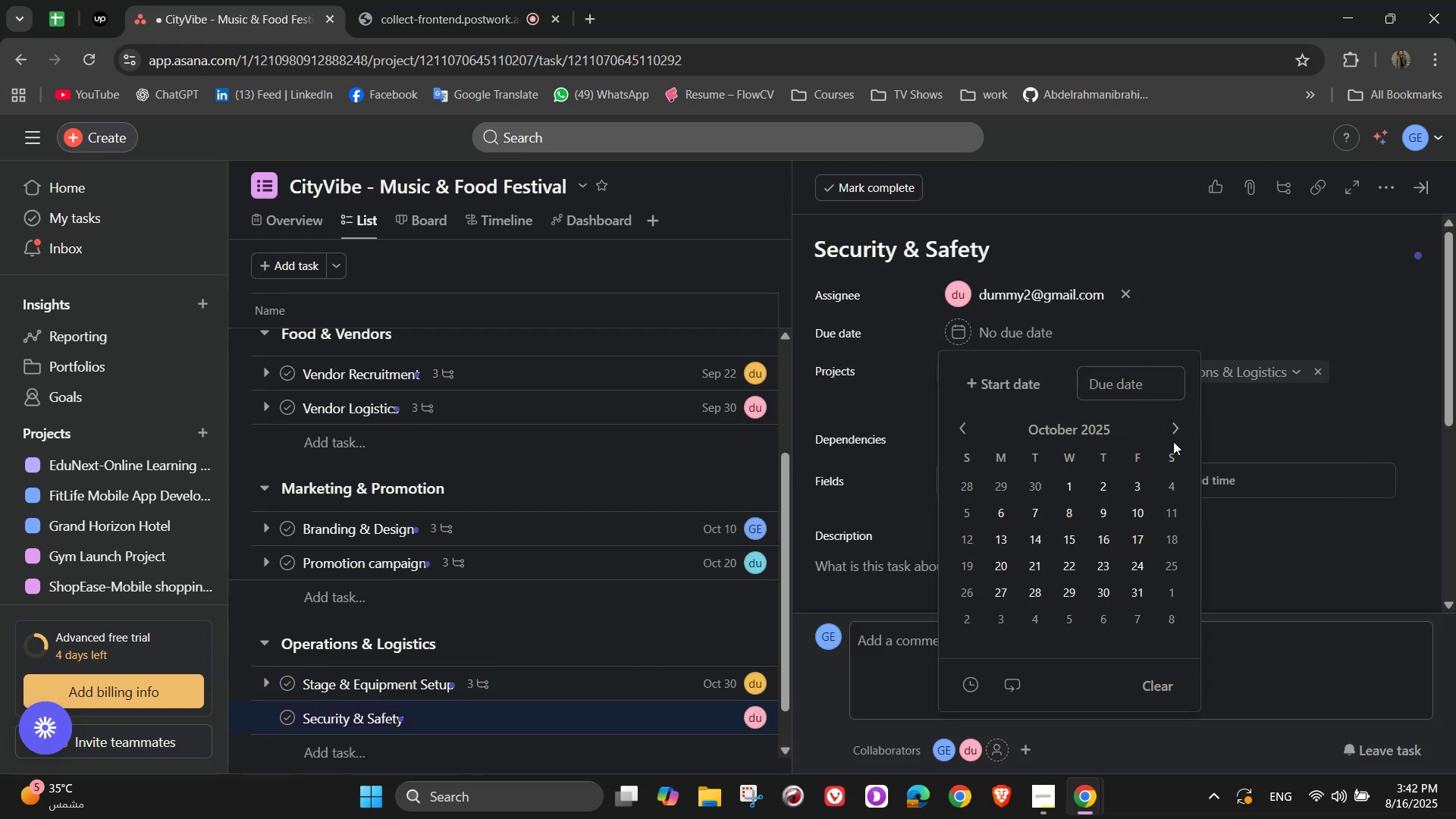 
left_click([1173, 439])
 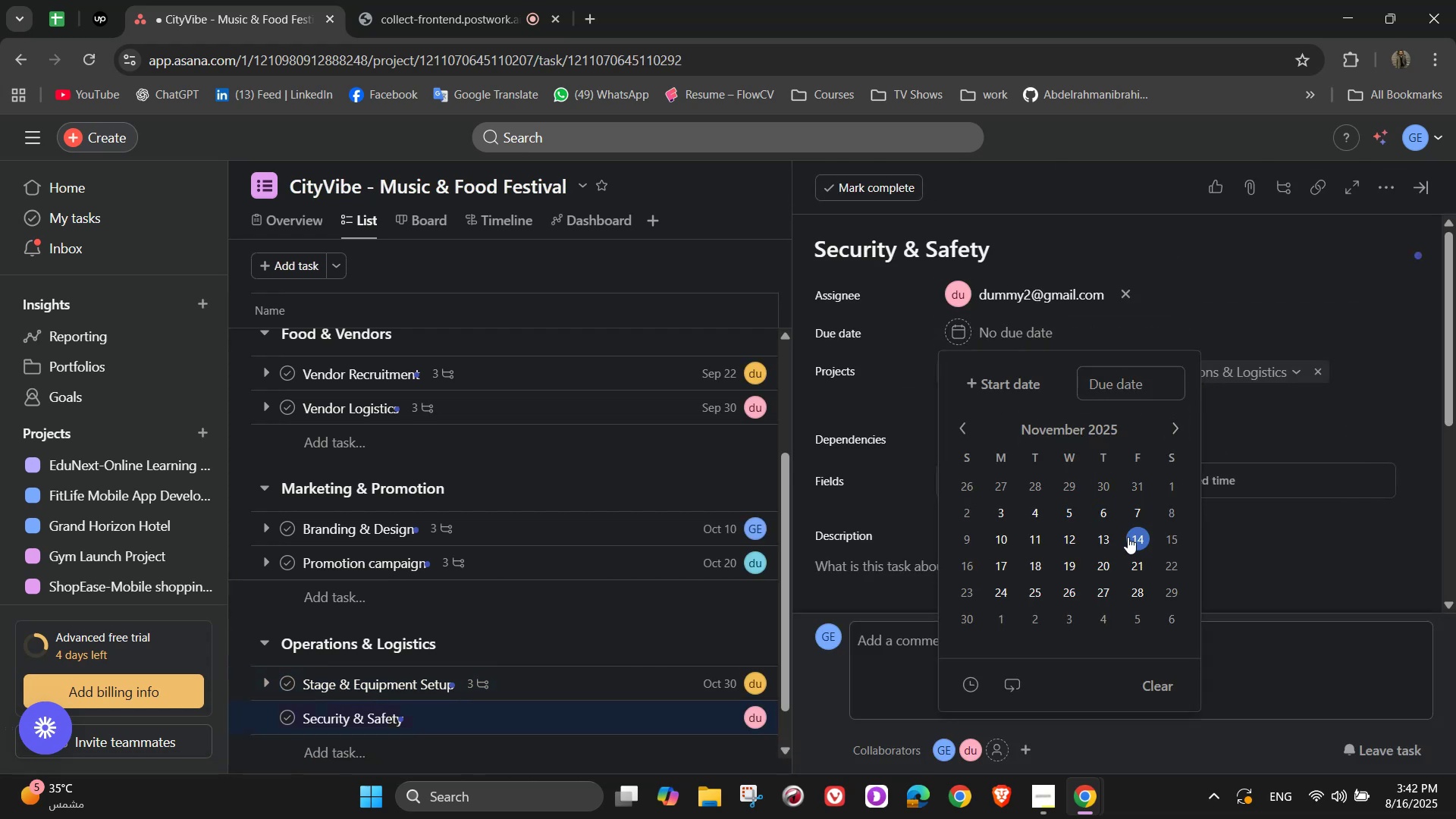 
double_click([1220, 293])
 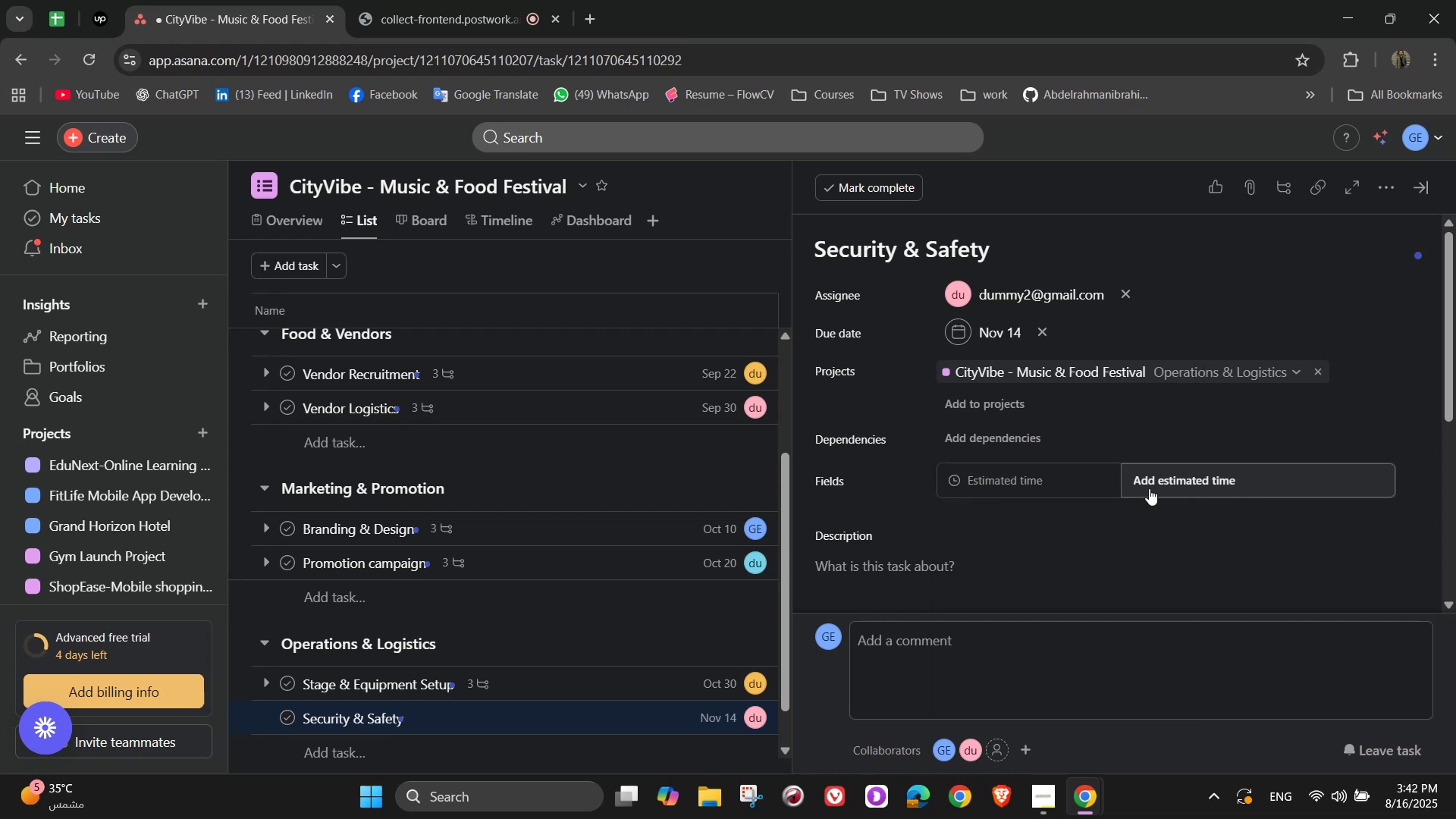 
scroll: coordinate [1138, 479], scroll_direction: down, amount: 1.0
 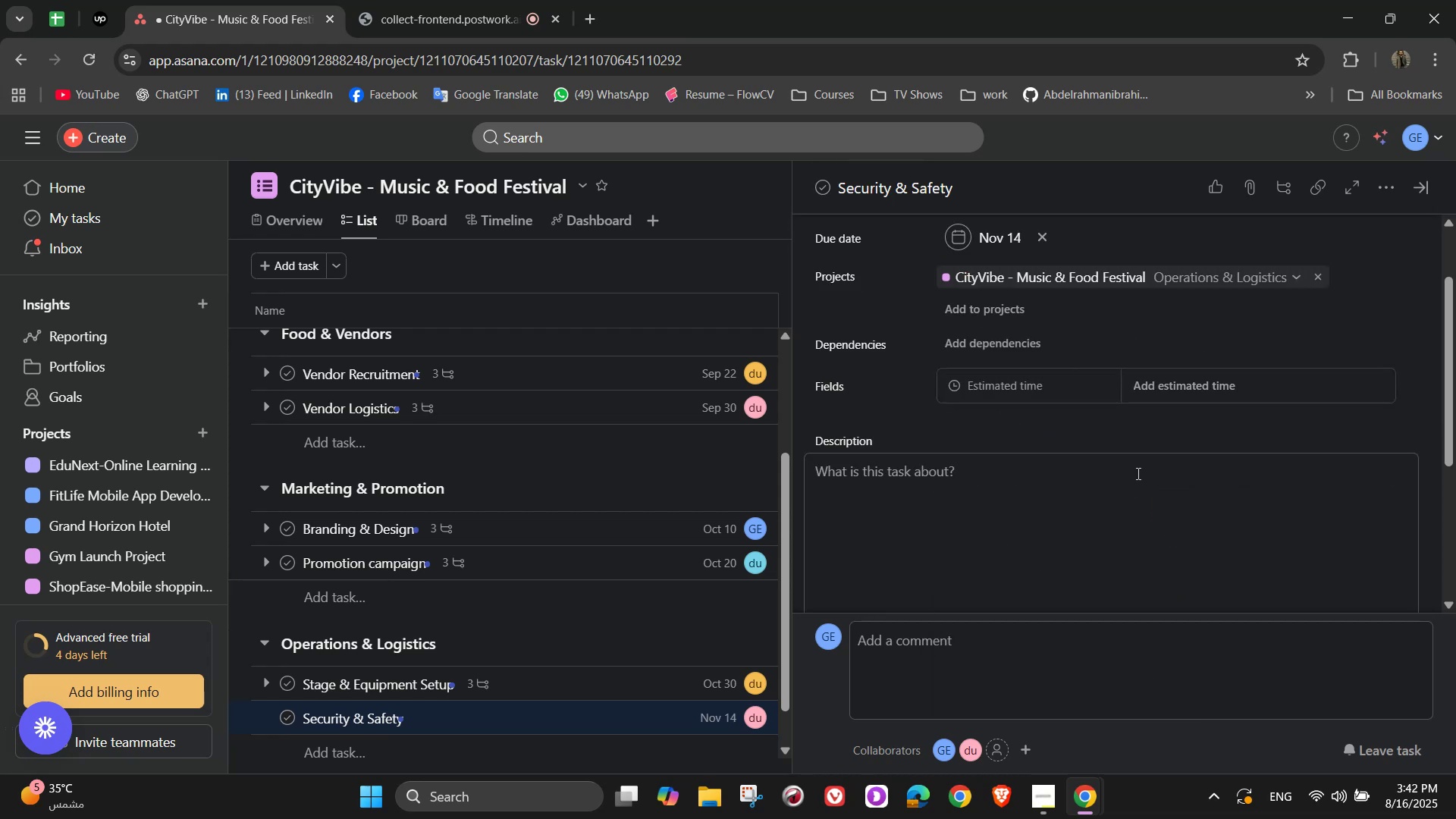 
left_click([1137, 473])
 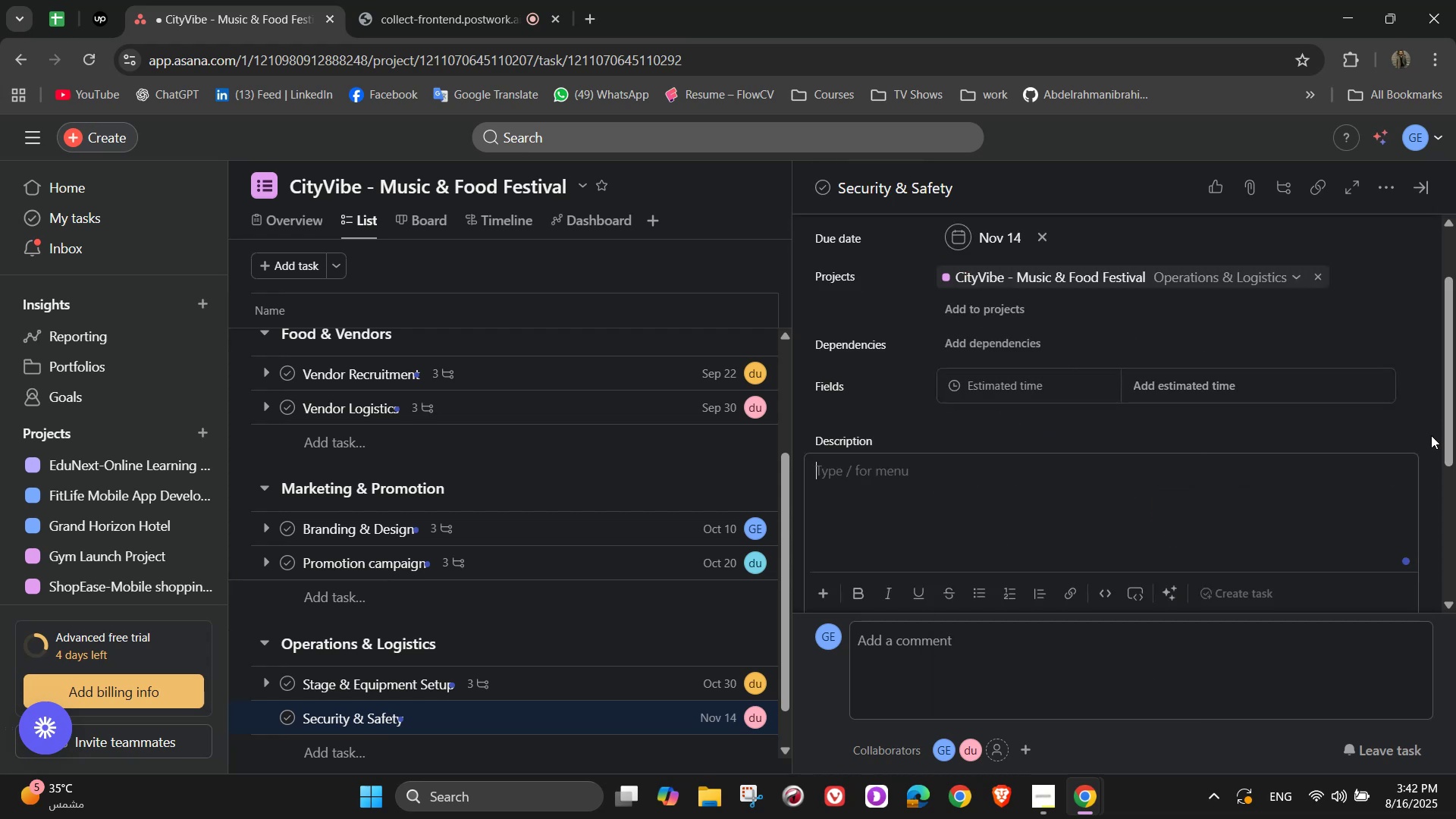 
wait(7.32)
 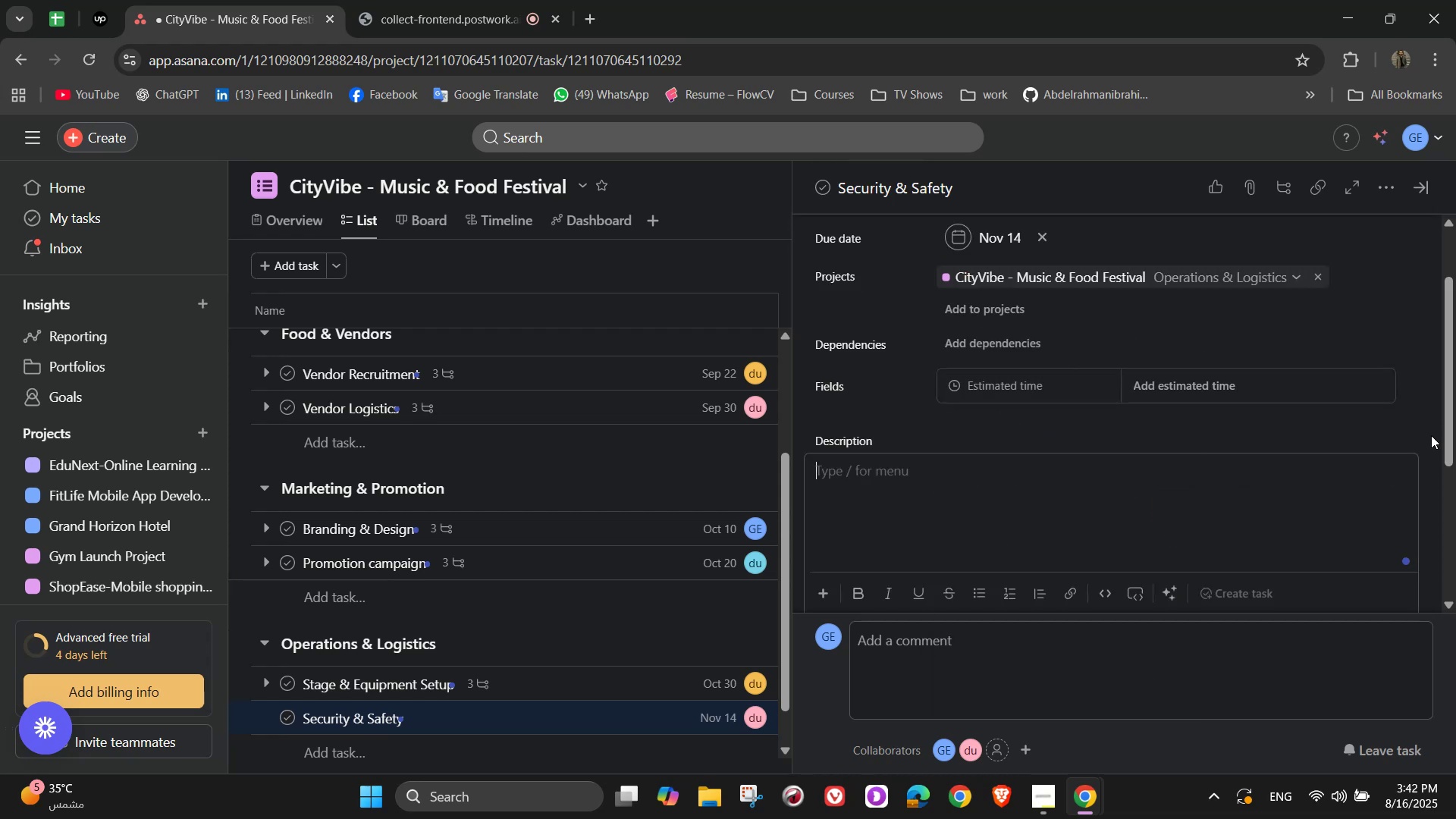 
type(Ensure safety of attendees and performers)
 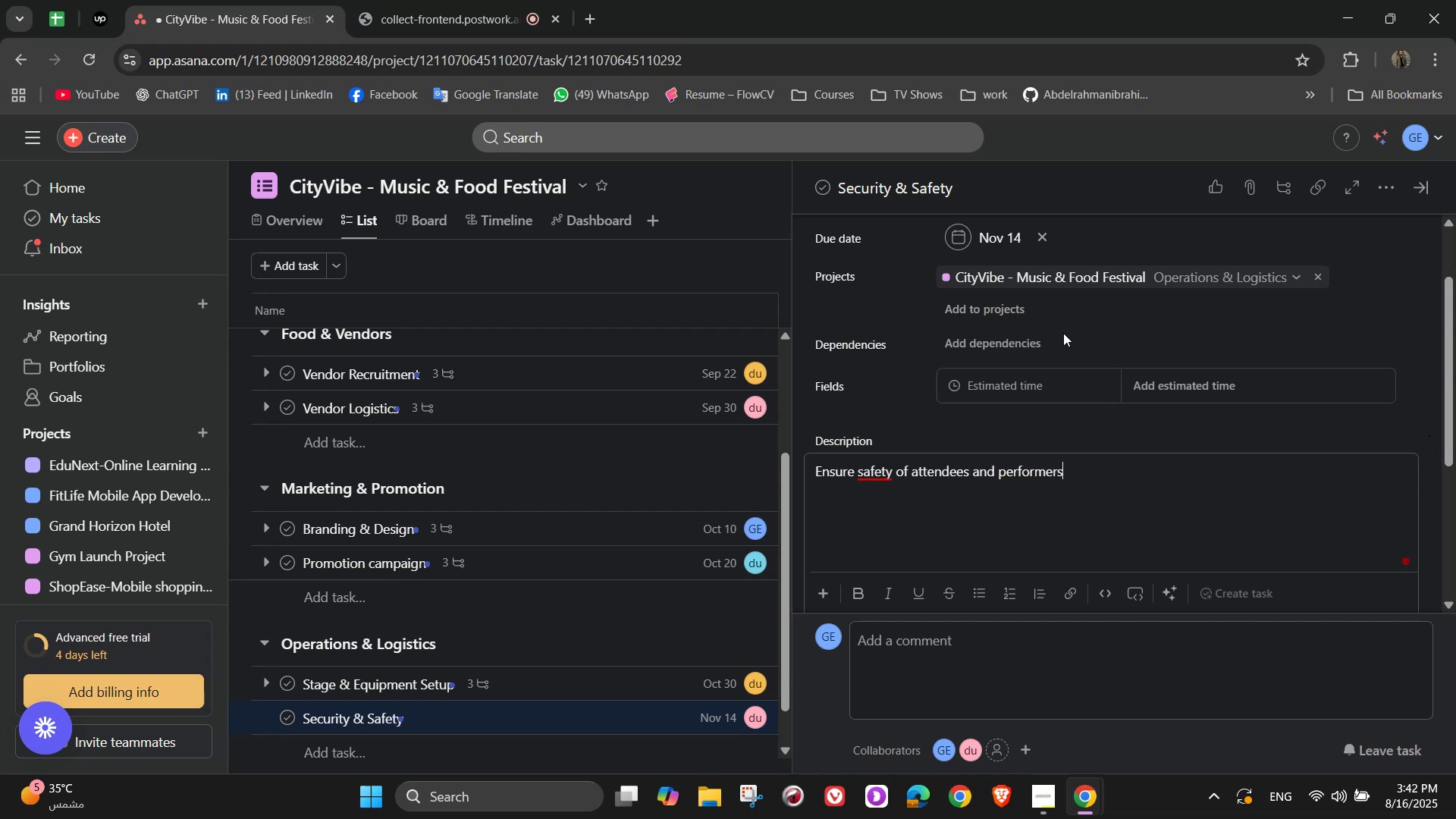 
scroll: coordinate [877, 570], scroll_direction: down, amount: 3.0
 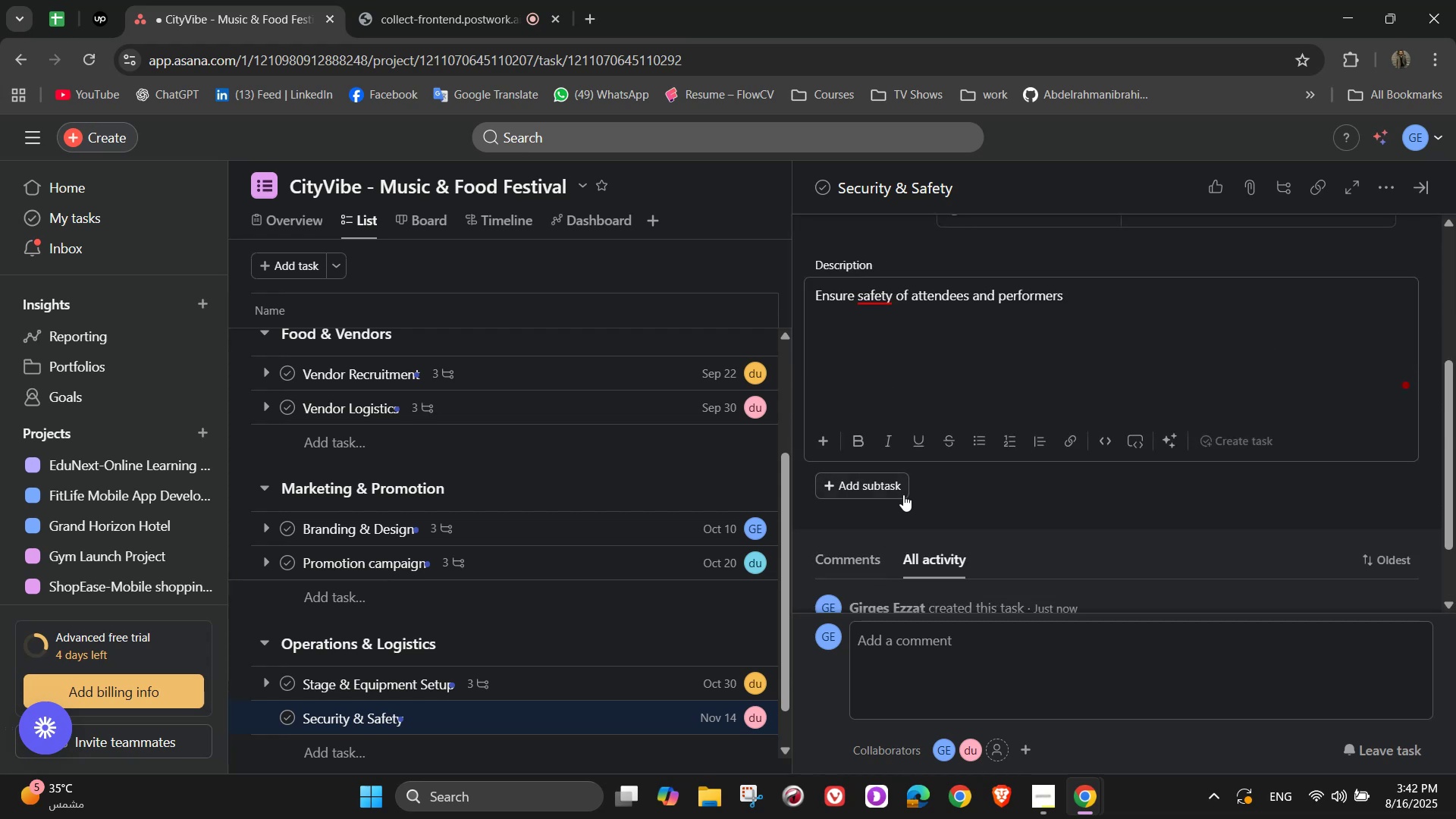 
left_click([903, 494])
 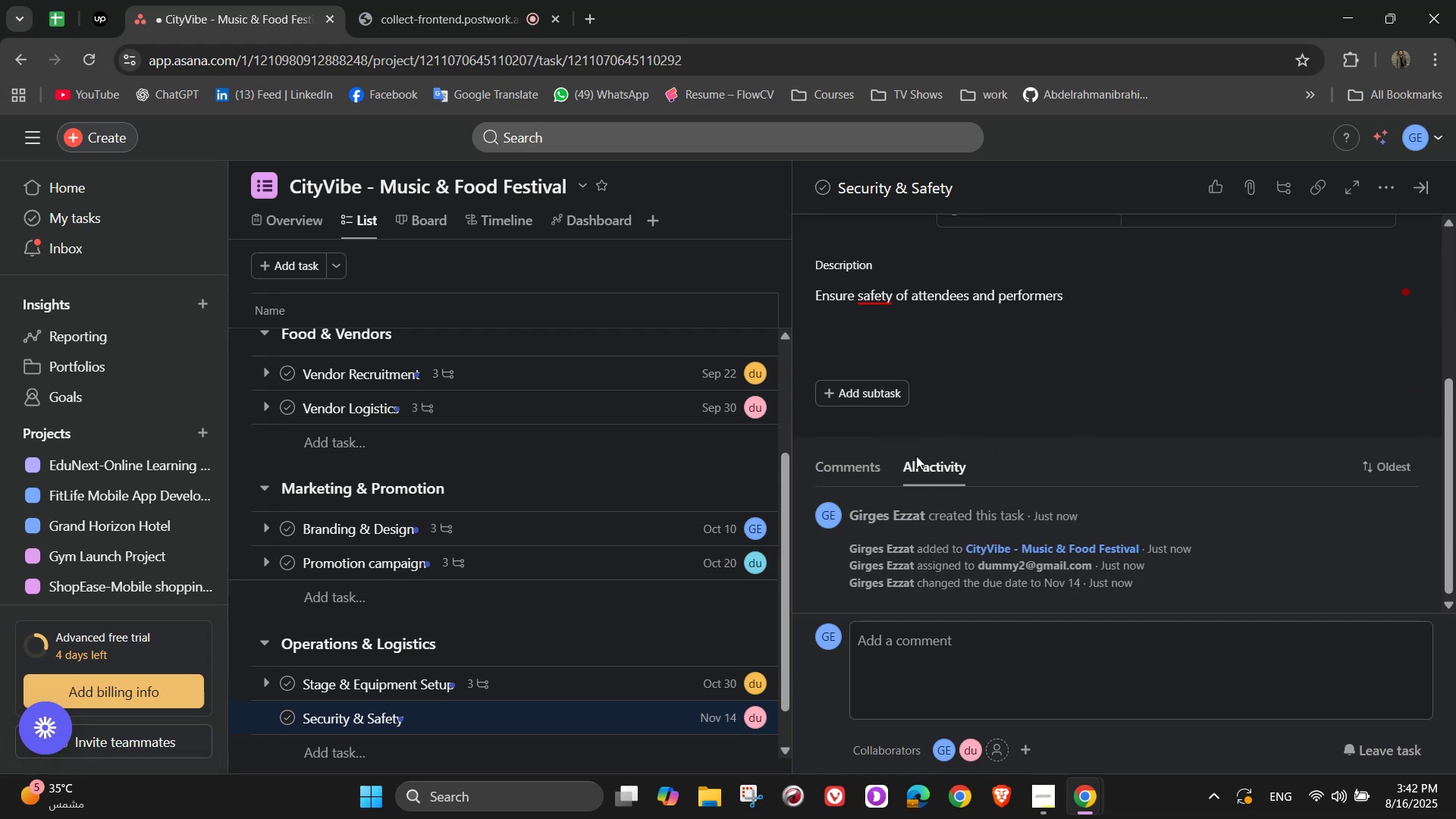 
left_click([888, 383])
 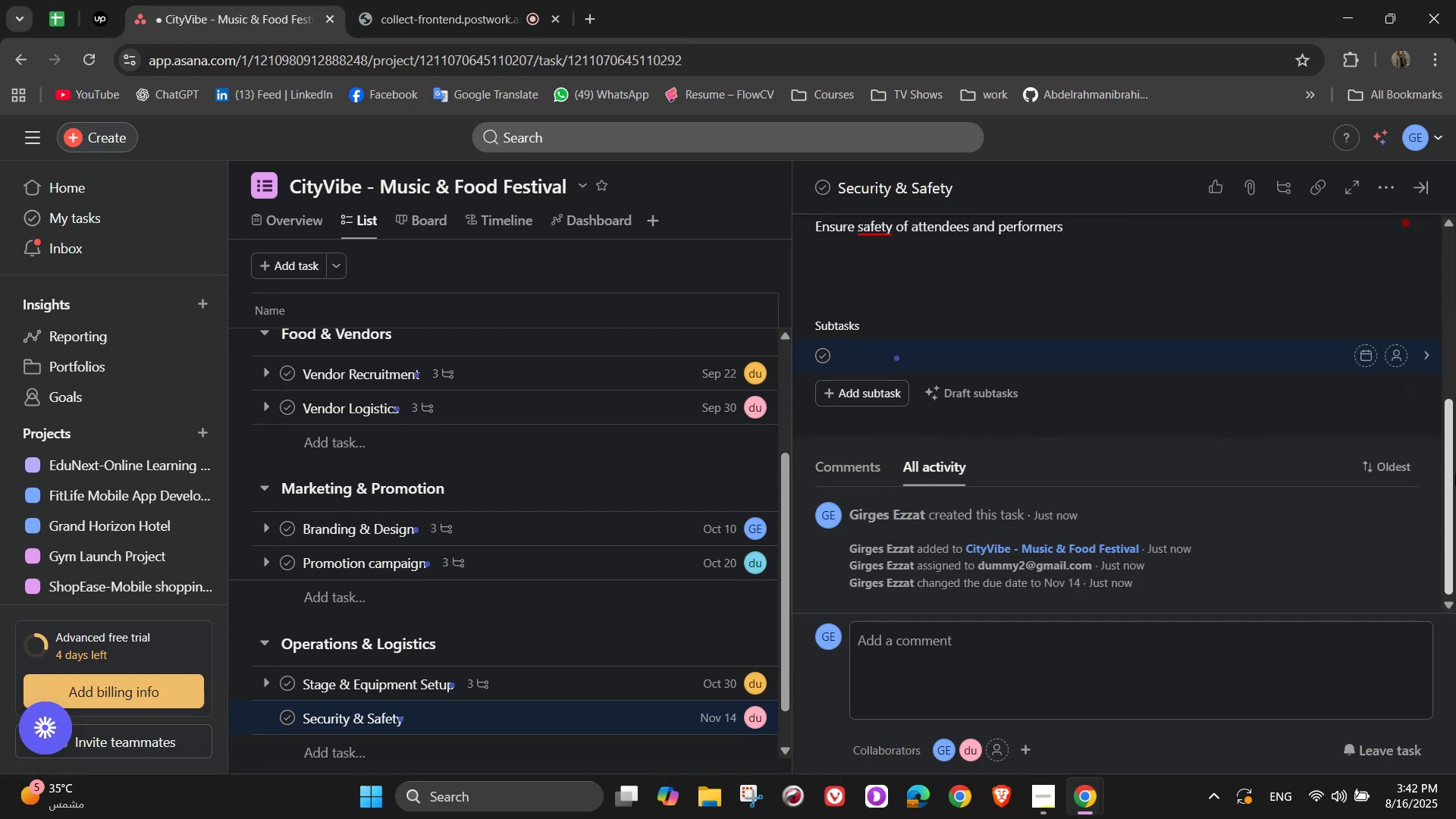 
type(Hire security staff)
 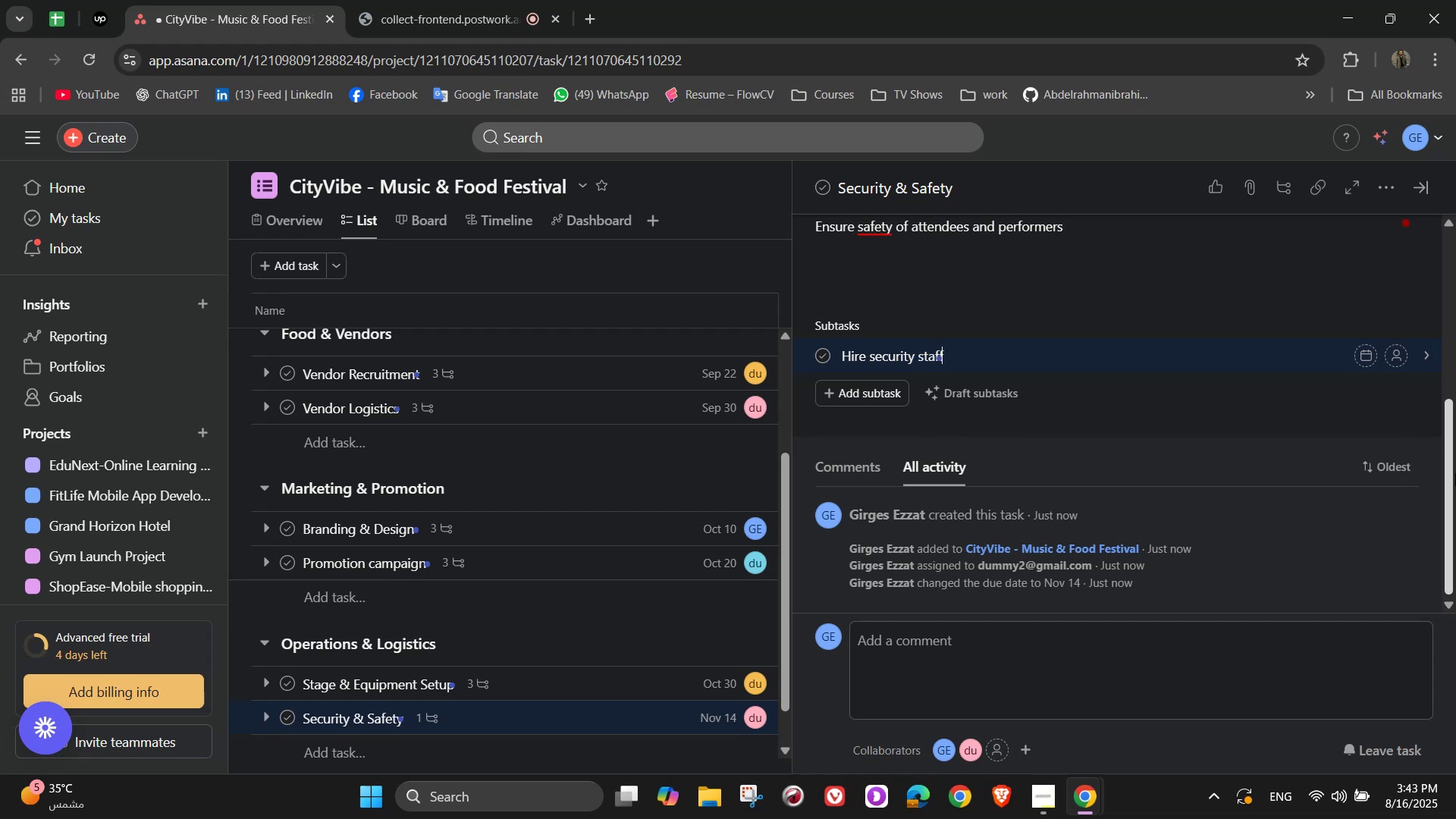 
key(Enter)
 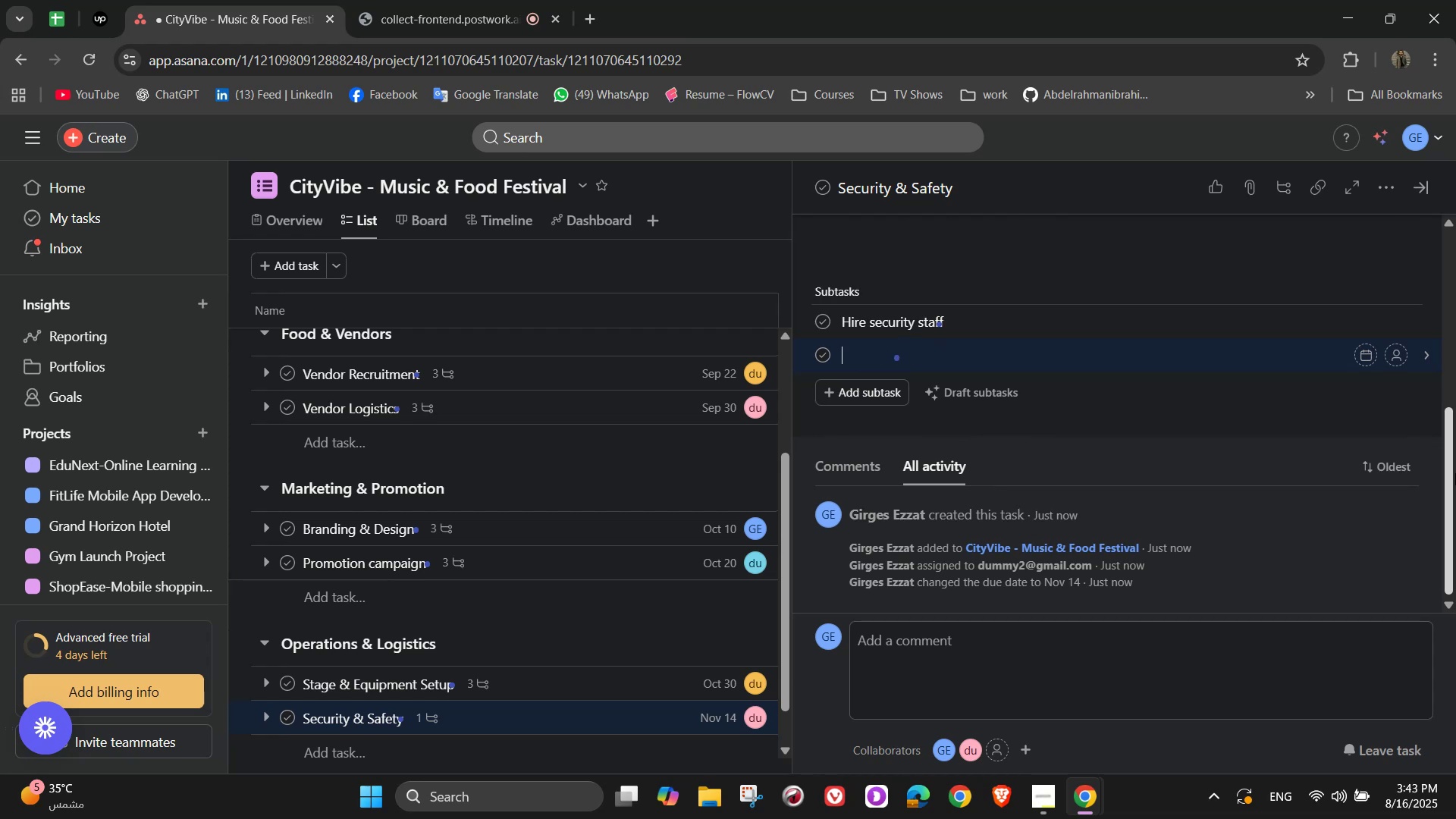 
type(Coordinatee)
key(Backspace)
type( with local police)
 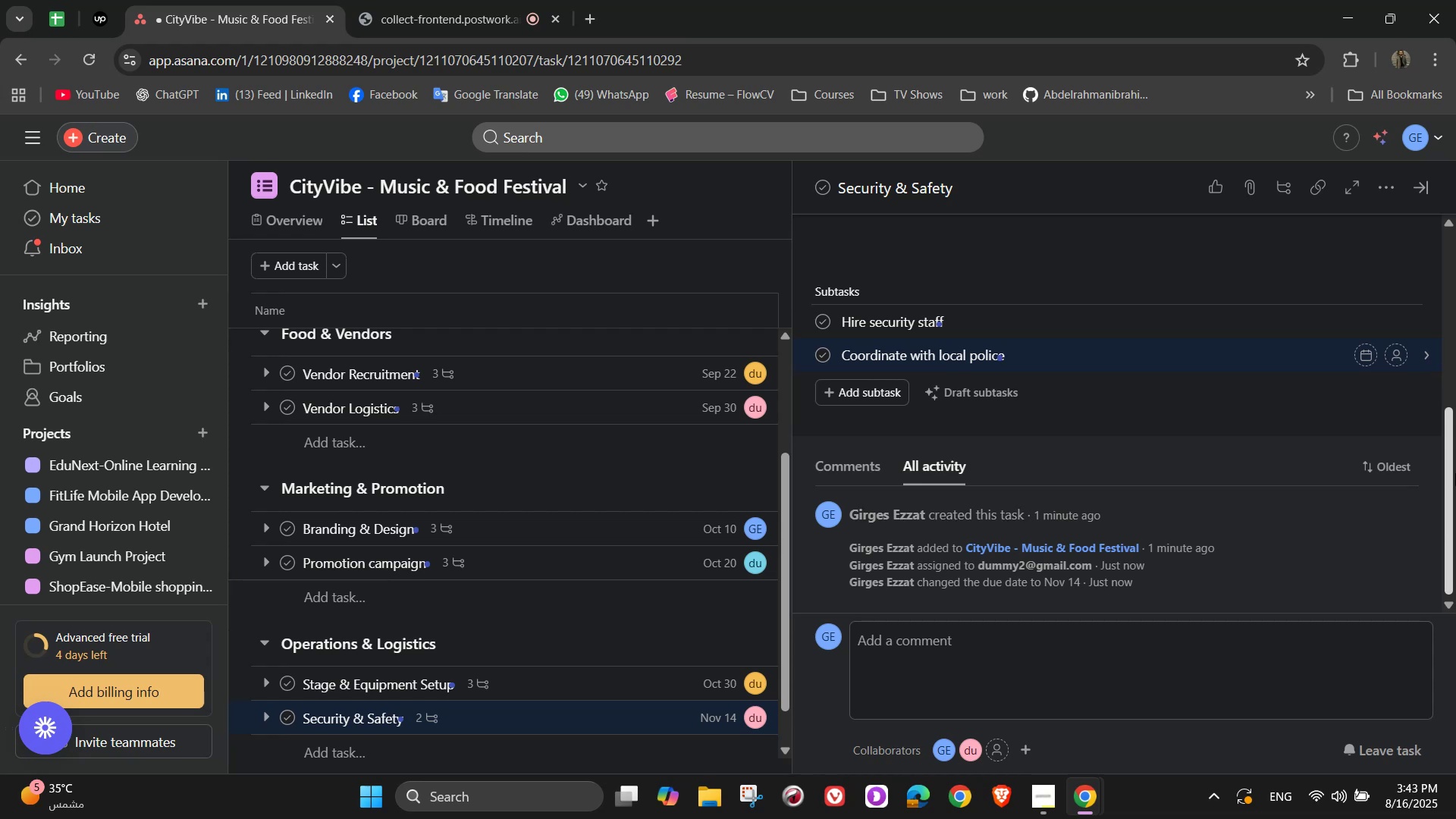 
wait(18.73)
 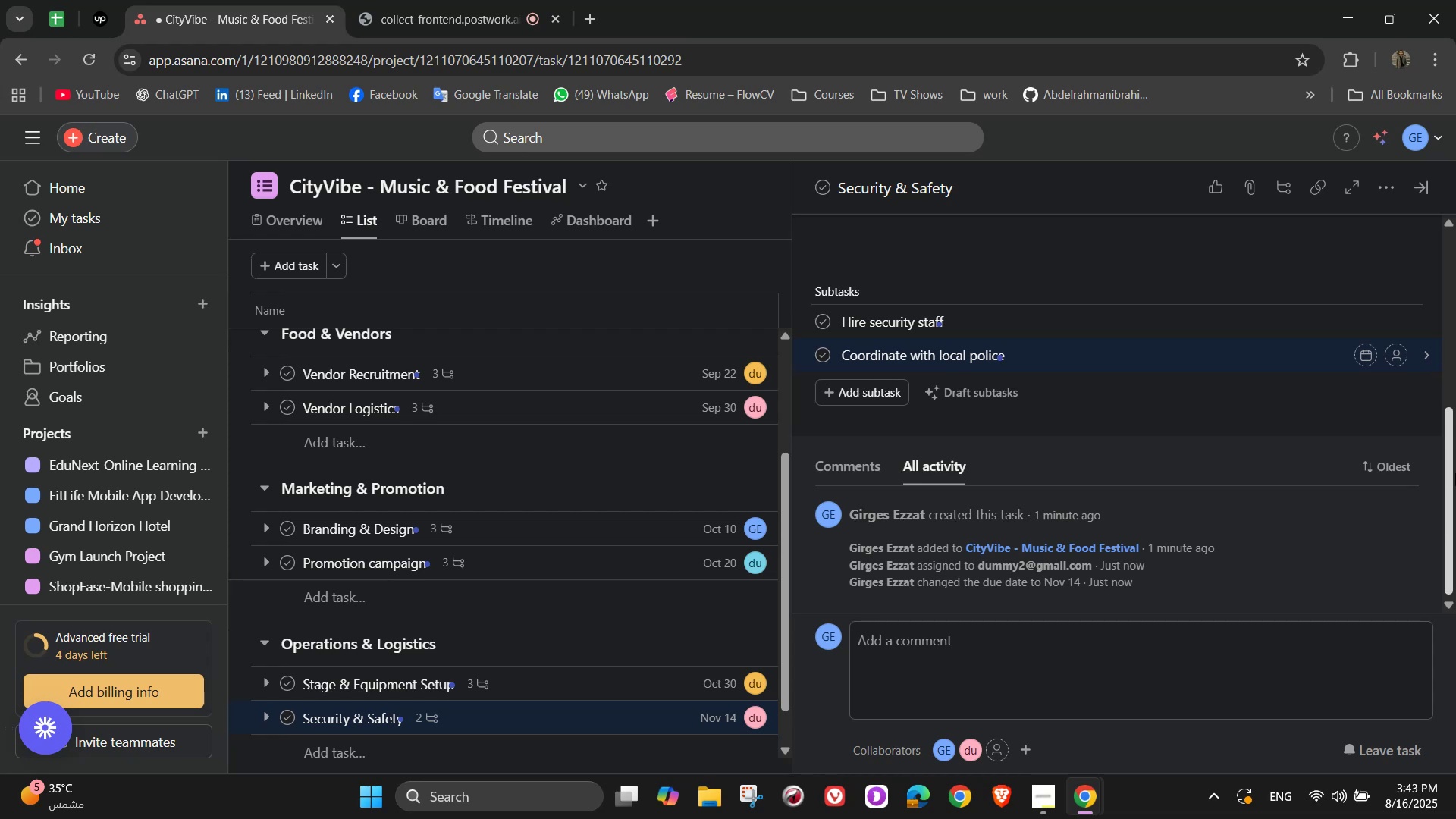 
key(NumpadEnter)
type(Set up )
key(Backspace)
key(Backspace)
key(Backspace)
key(Backspace)
key(Backspace)
key(Backspace)
key(Backspace)
key(Backspace)
 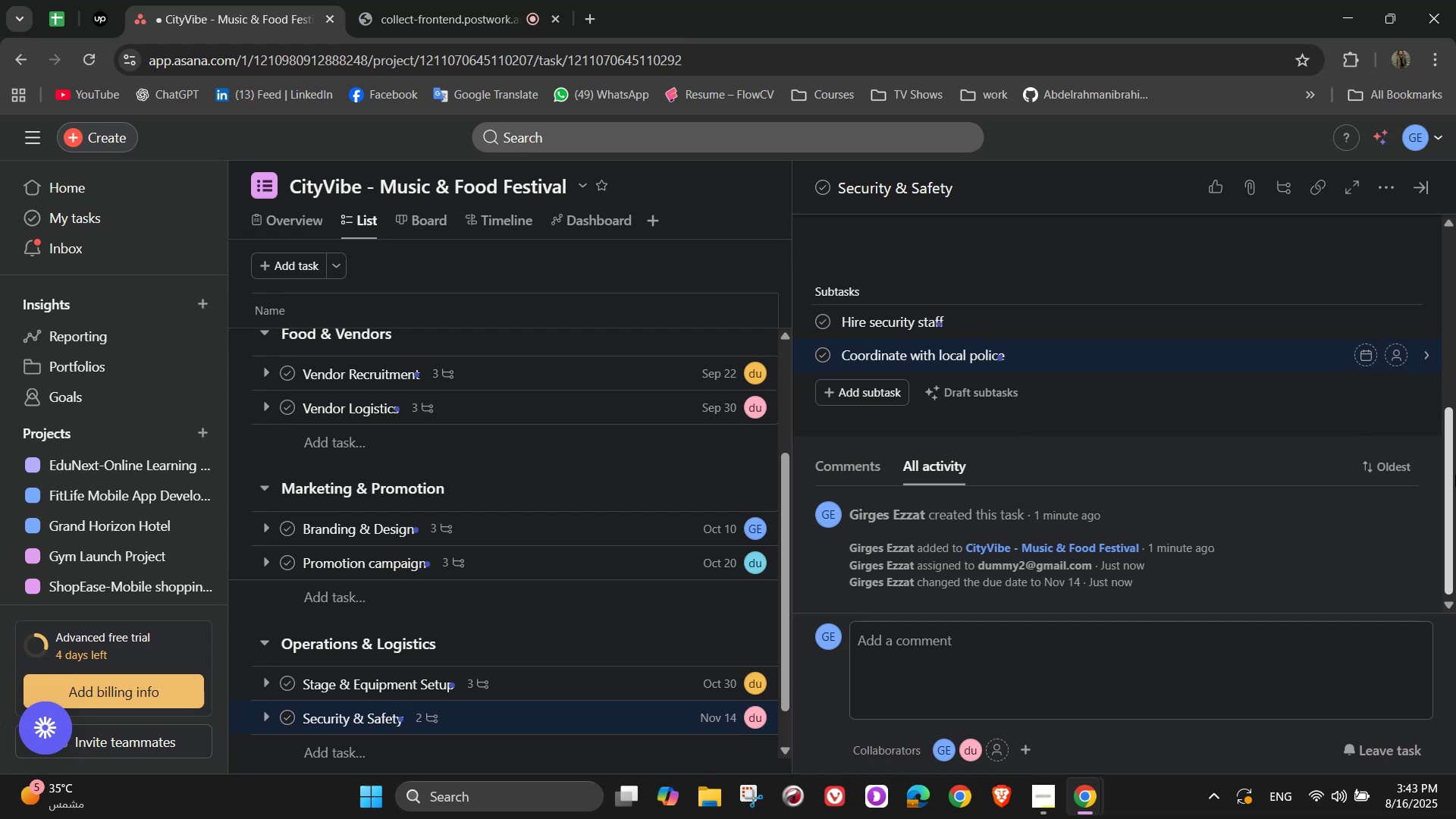 
key(Enter)
 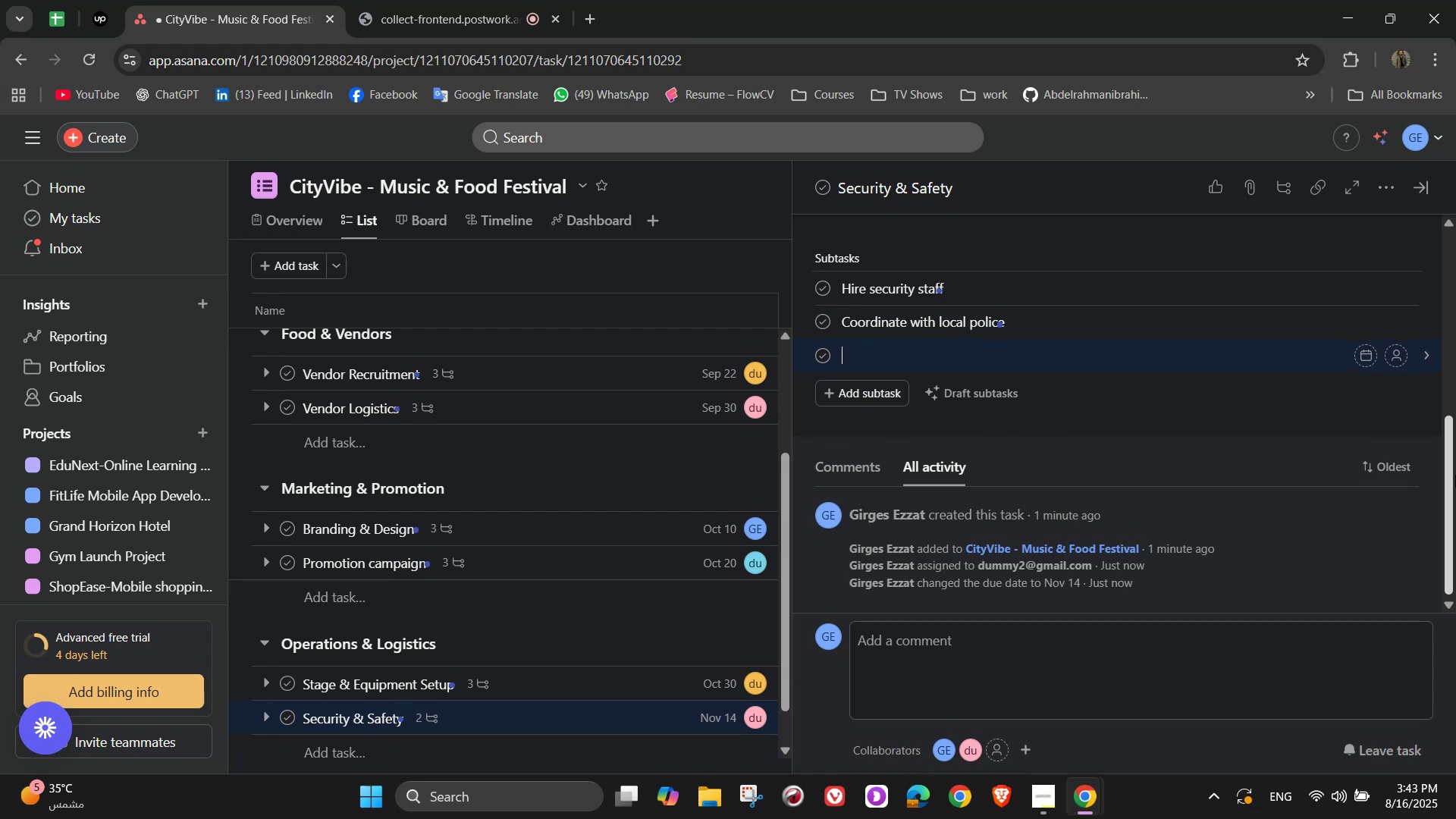 
type(Install first aid statu)
key(Backspace)
type(ions)
 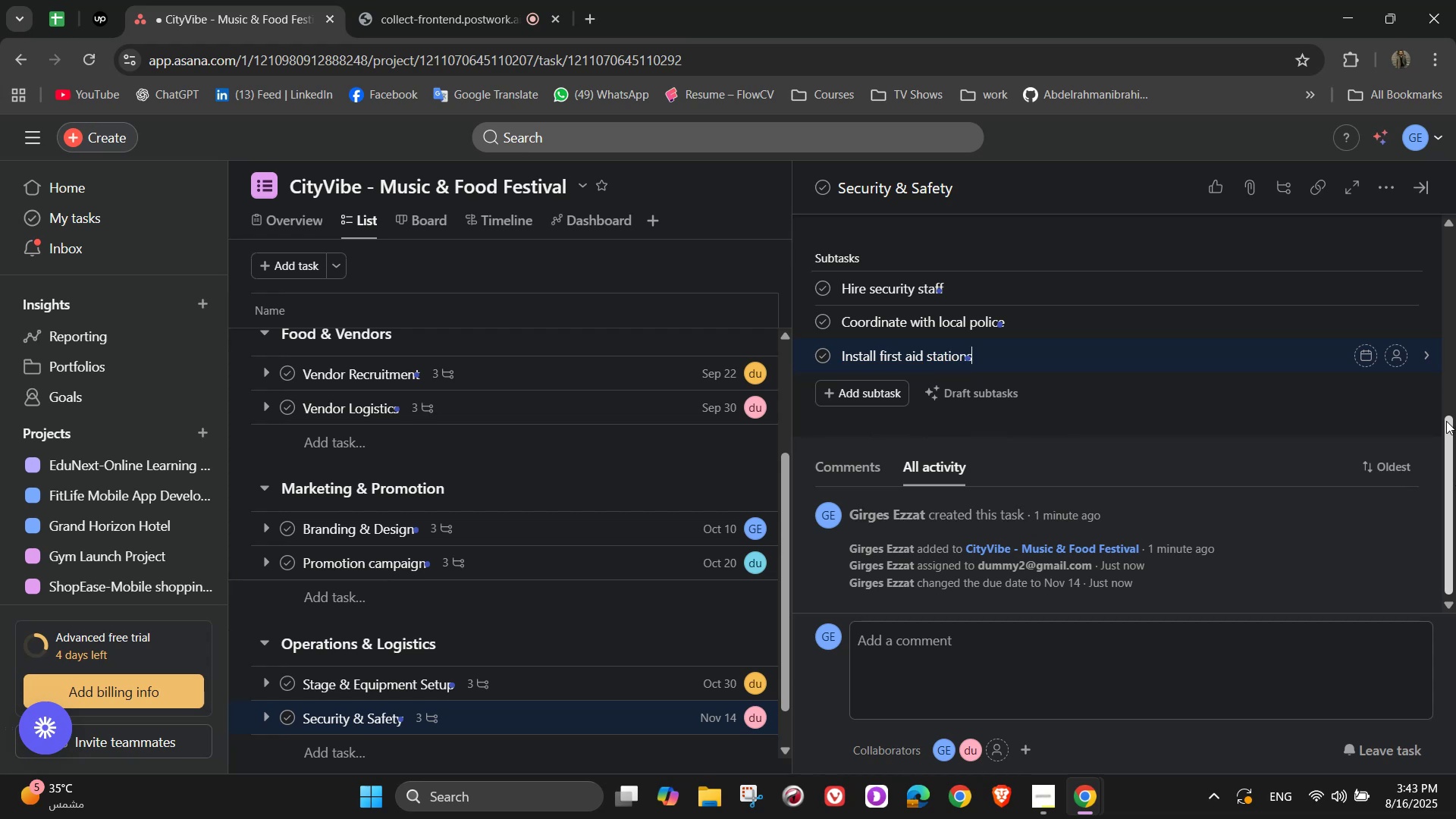 
wait(5.87)
 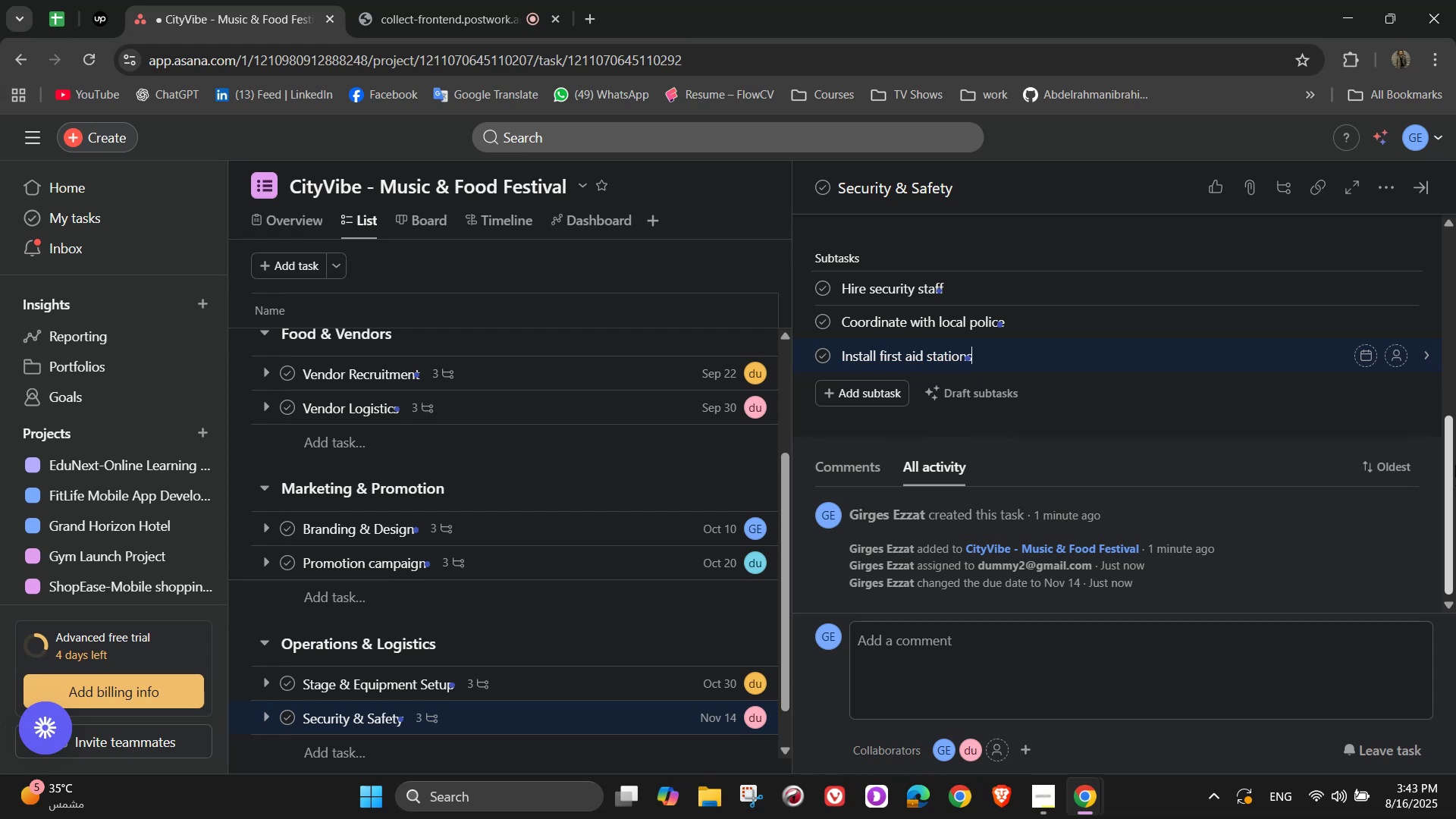 
left_click([1393, 289])
 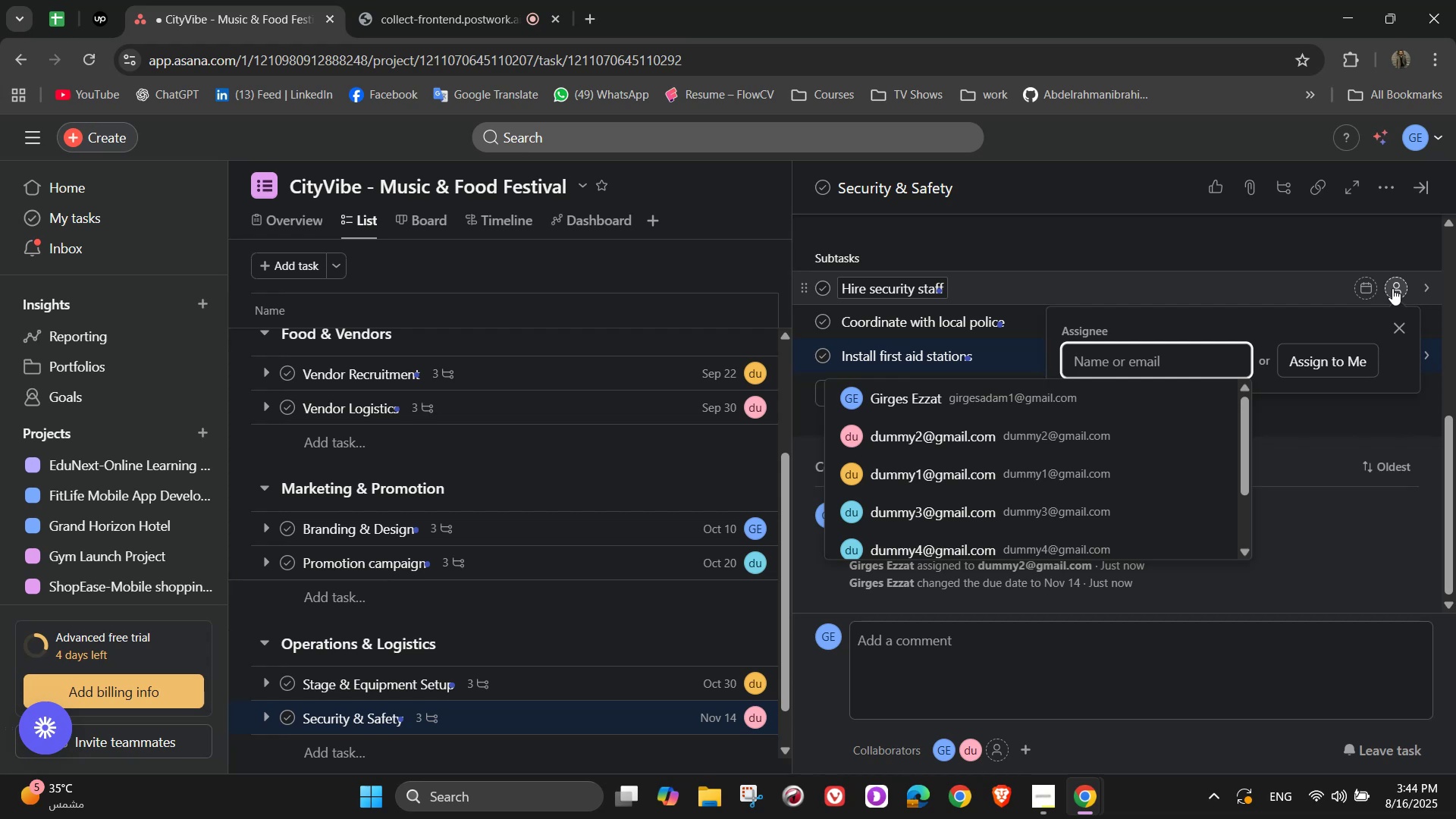 
wait(10.25)
 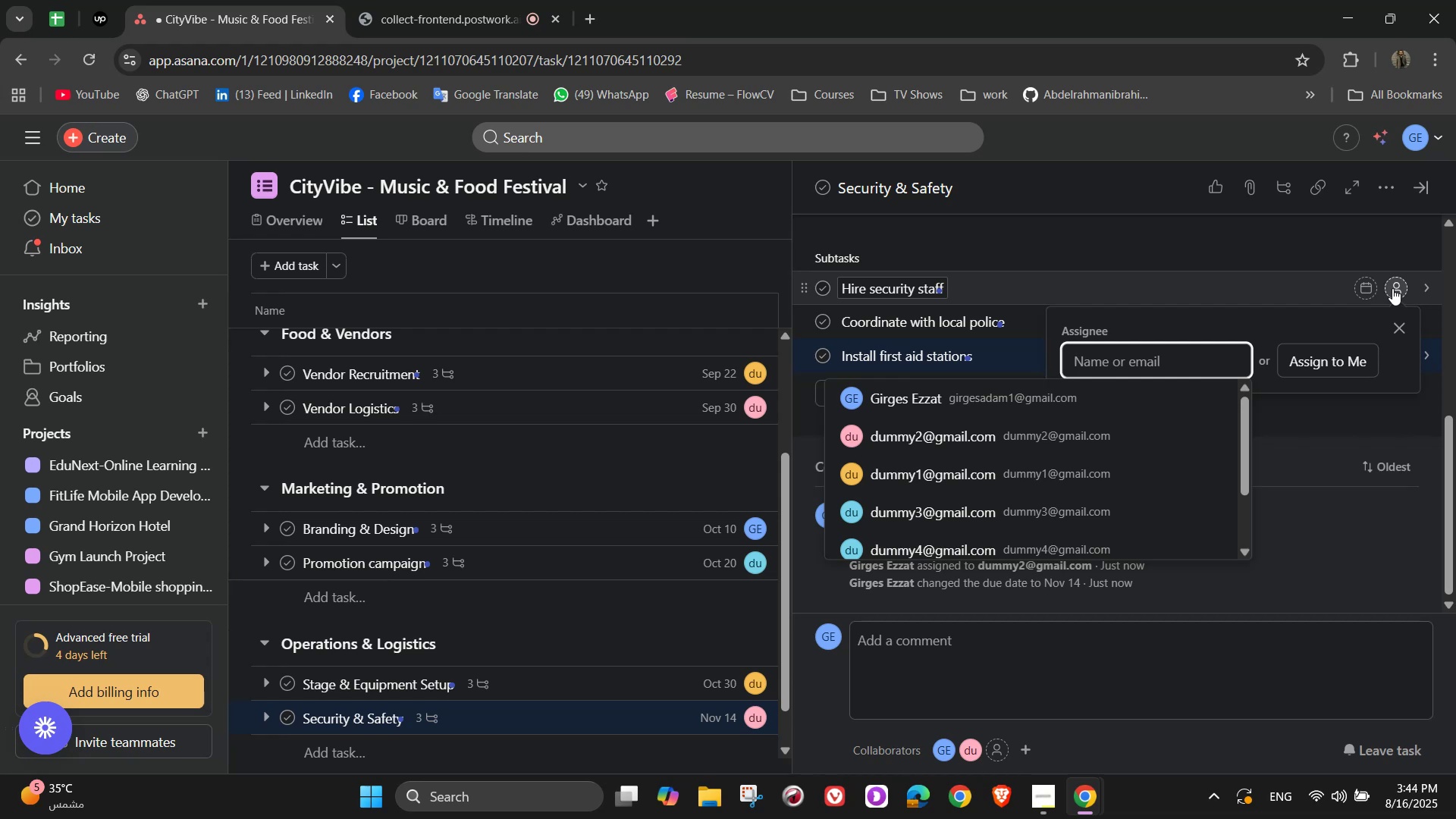 
left_click([924, 547])
 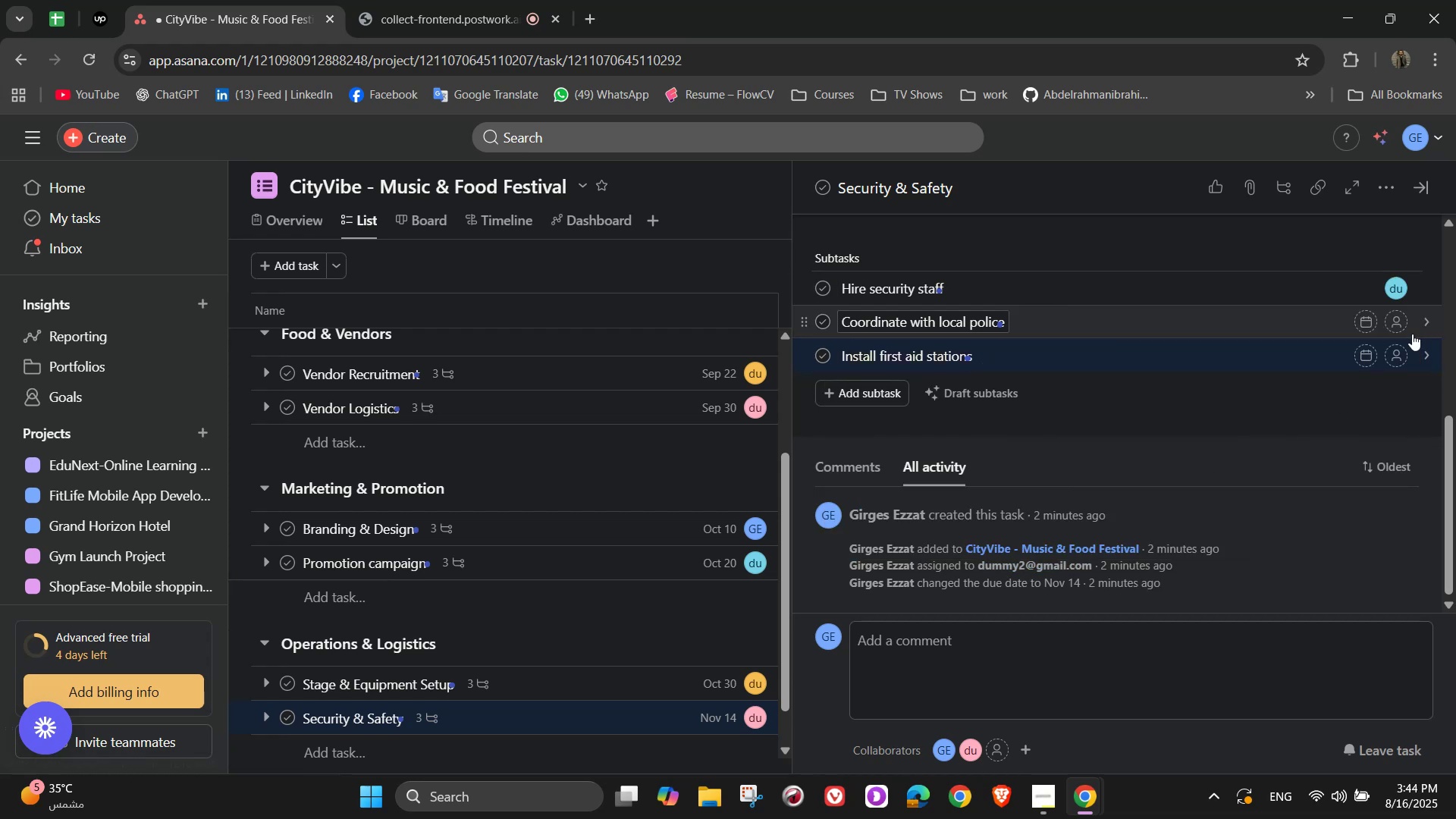 
left_click([1399, 327])
 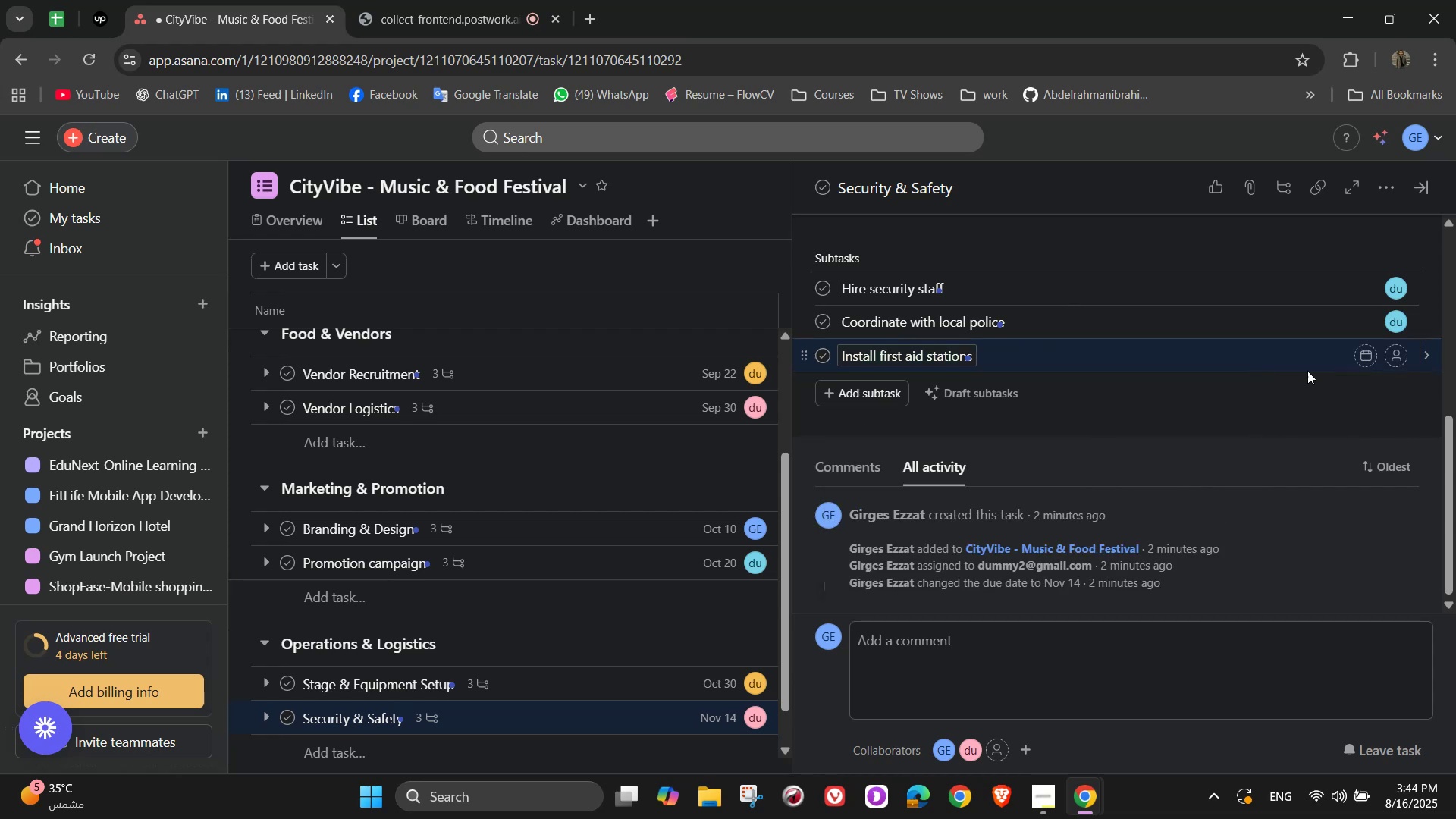 
left_click([1396, 357])
 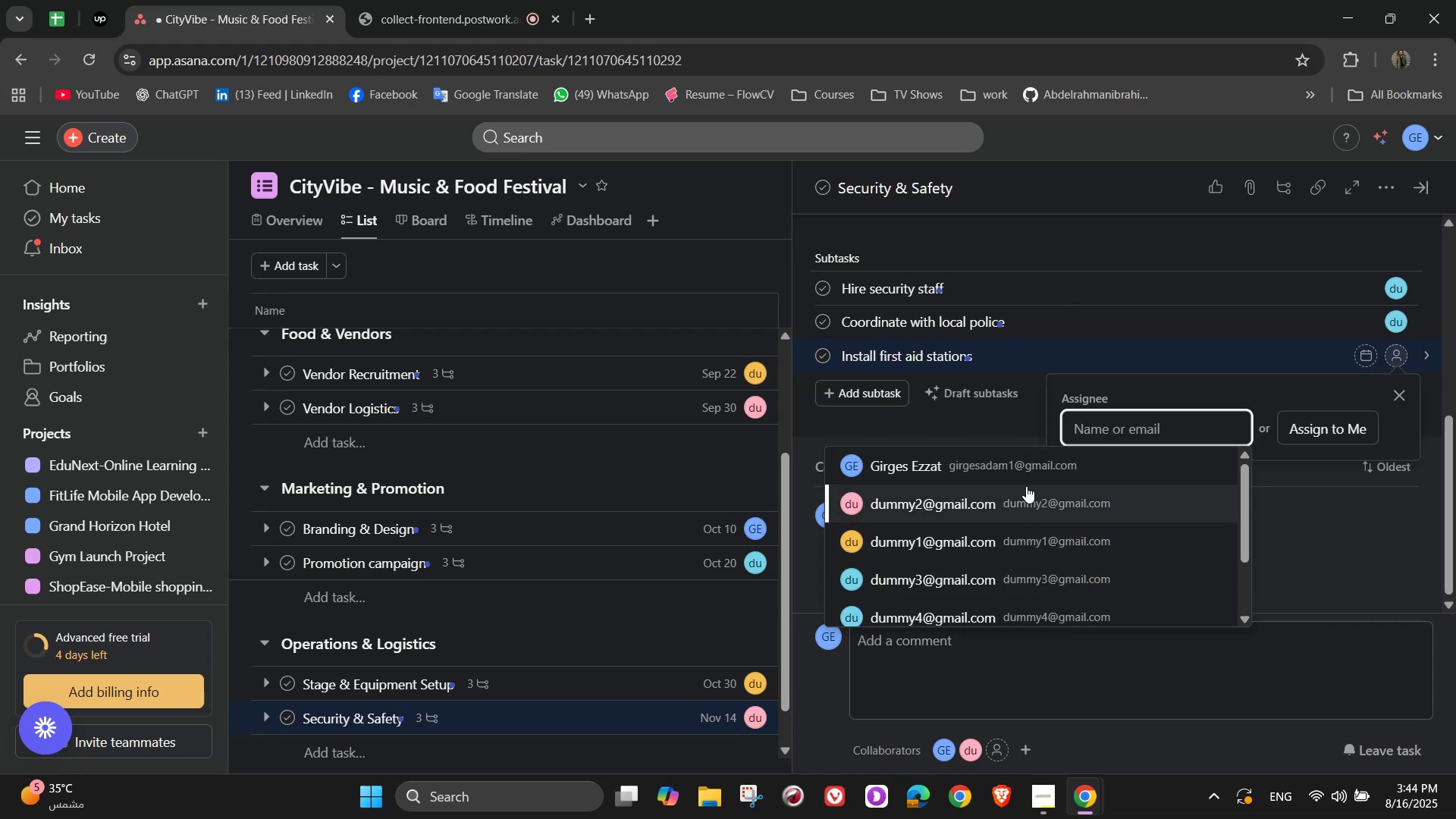 
left_click([1020, 463])
 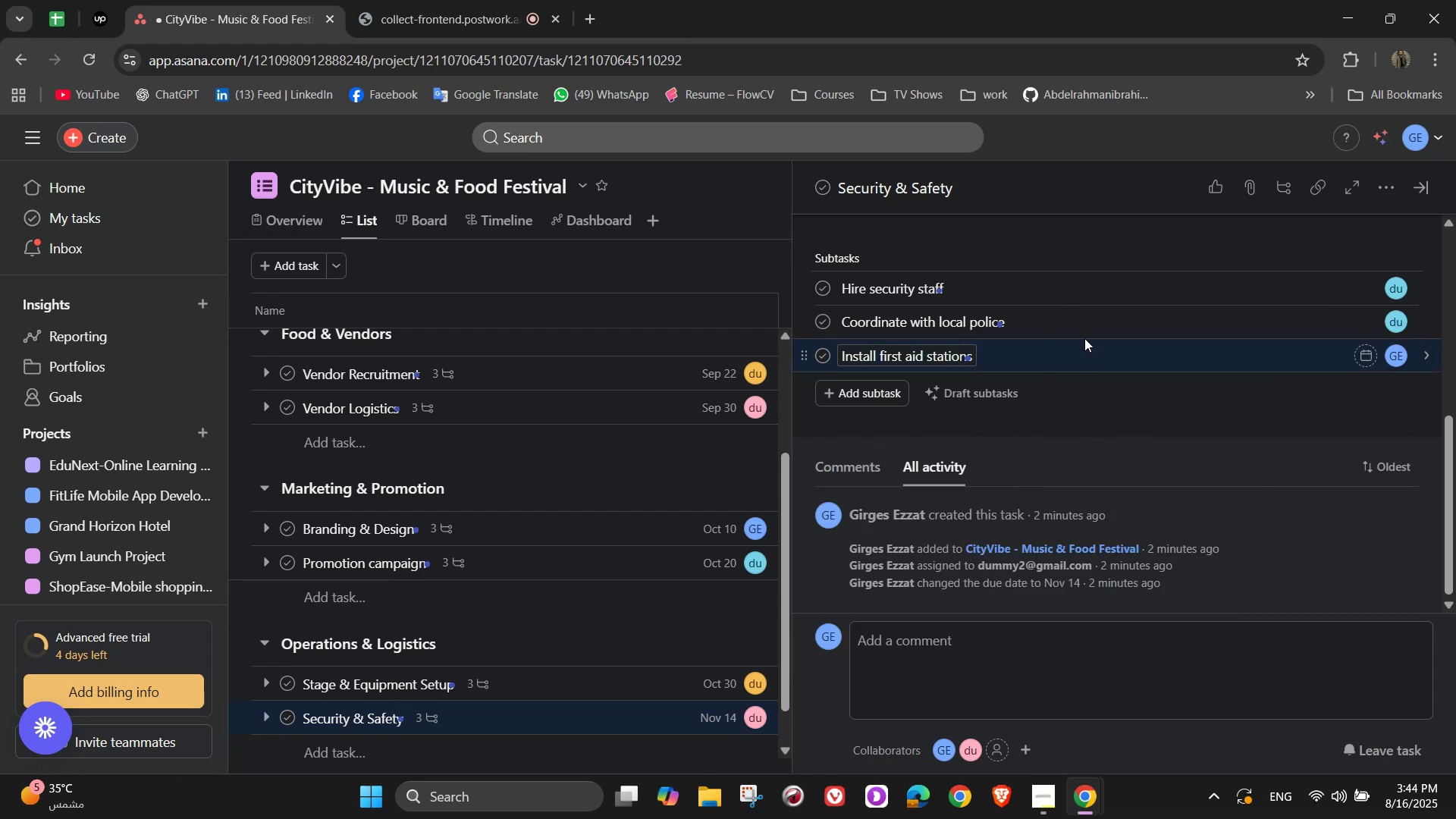 
wait(9.14)
 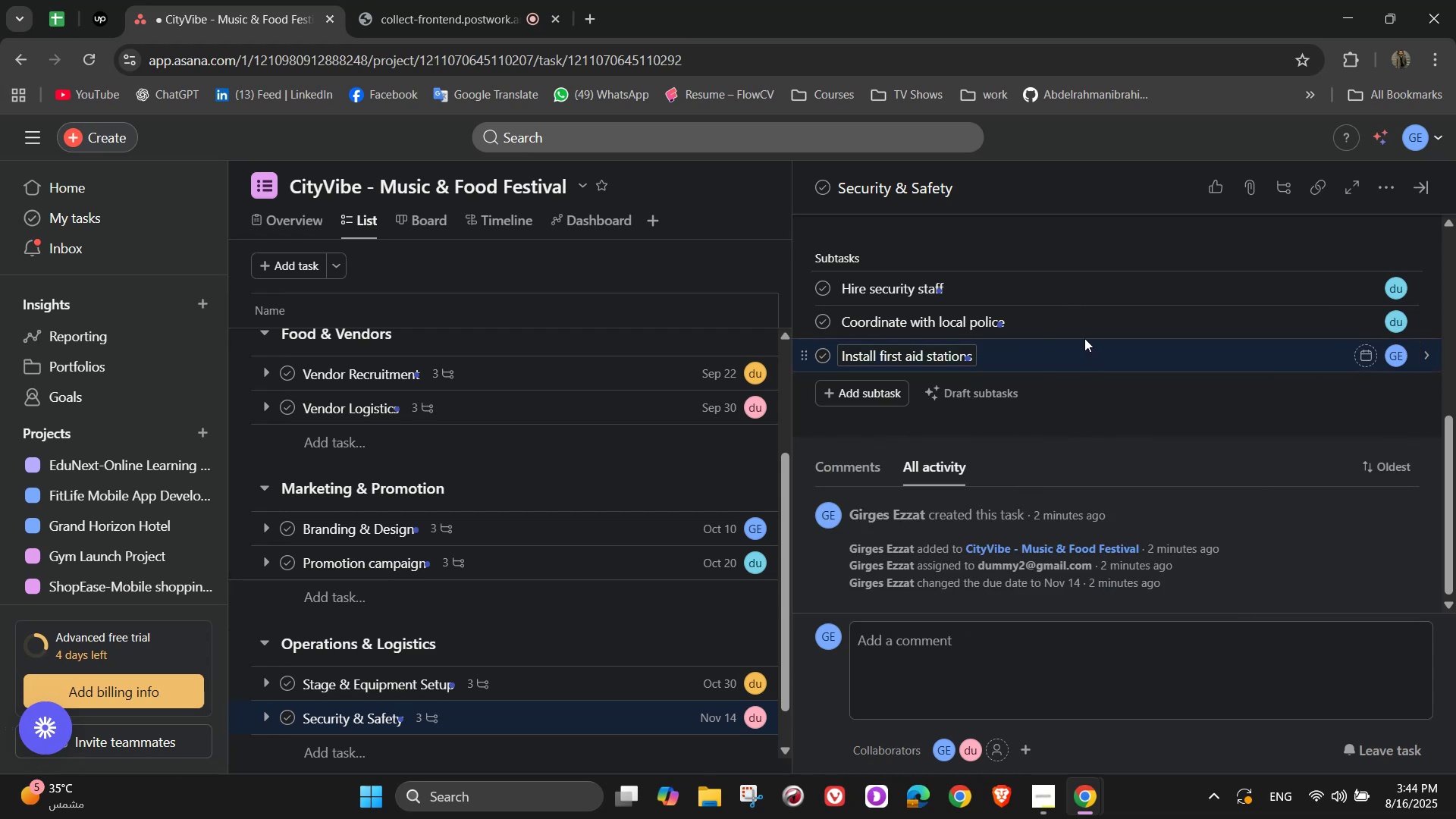 
left_click([1432, 193])
 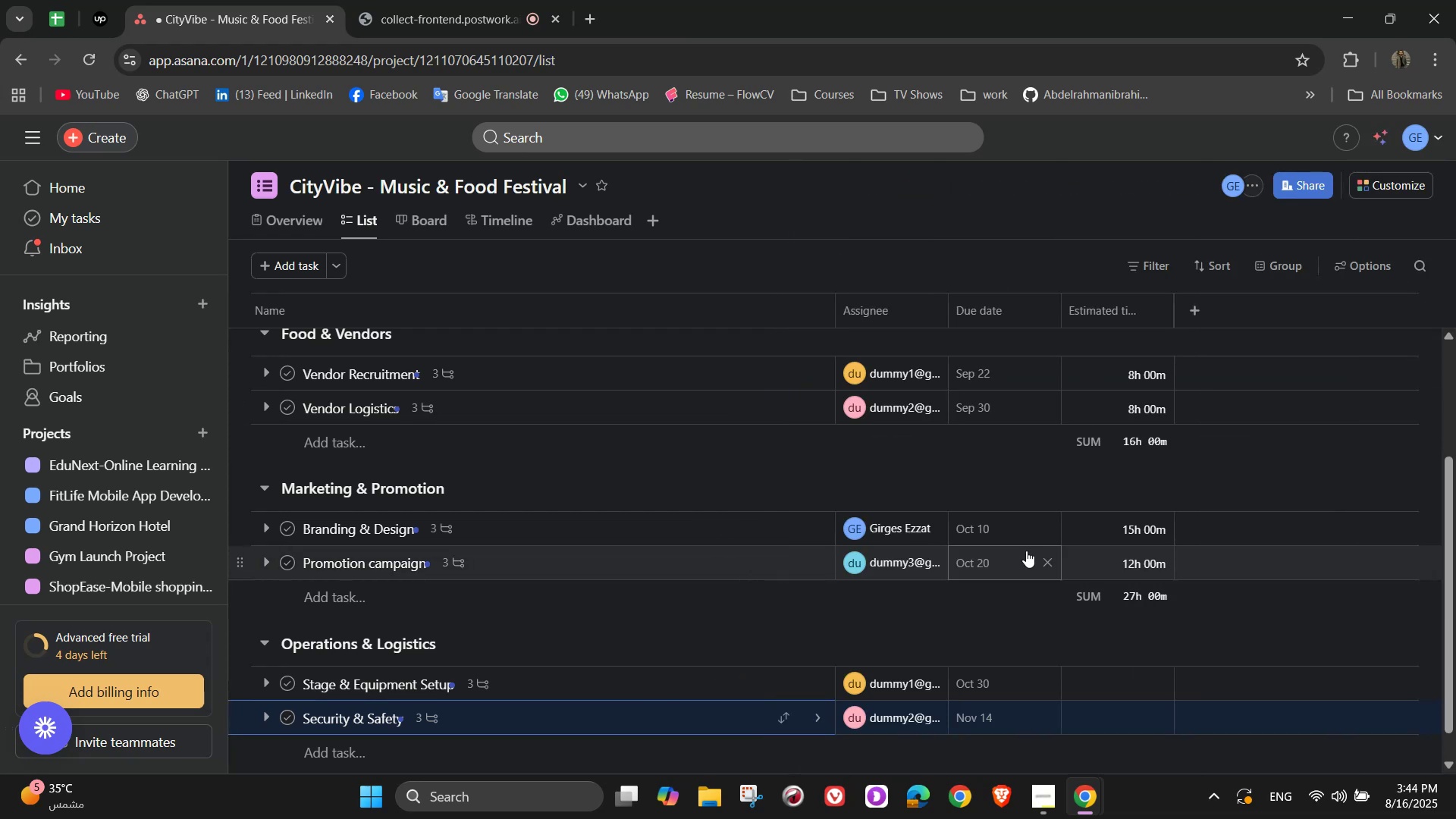 
scroll: coordinate [968, 641], scroll_direction: down, amount: 3.0
 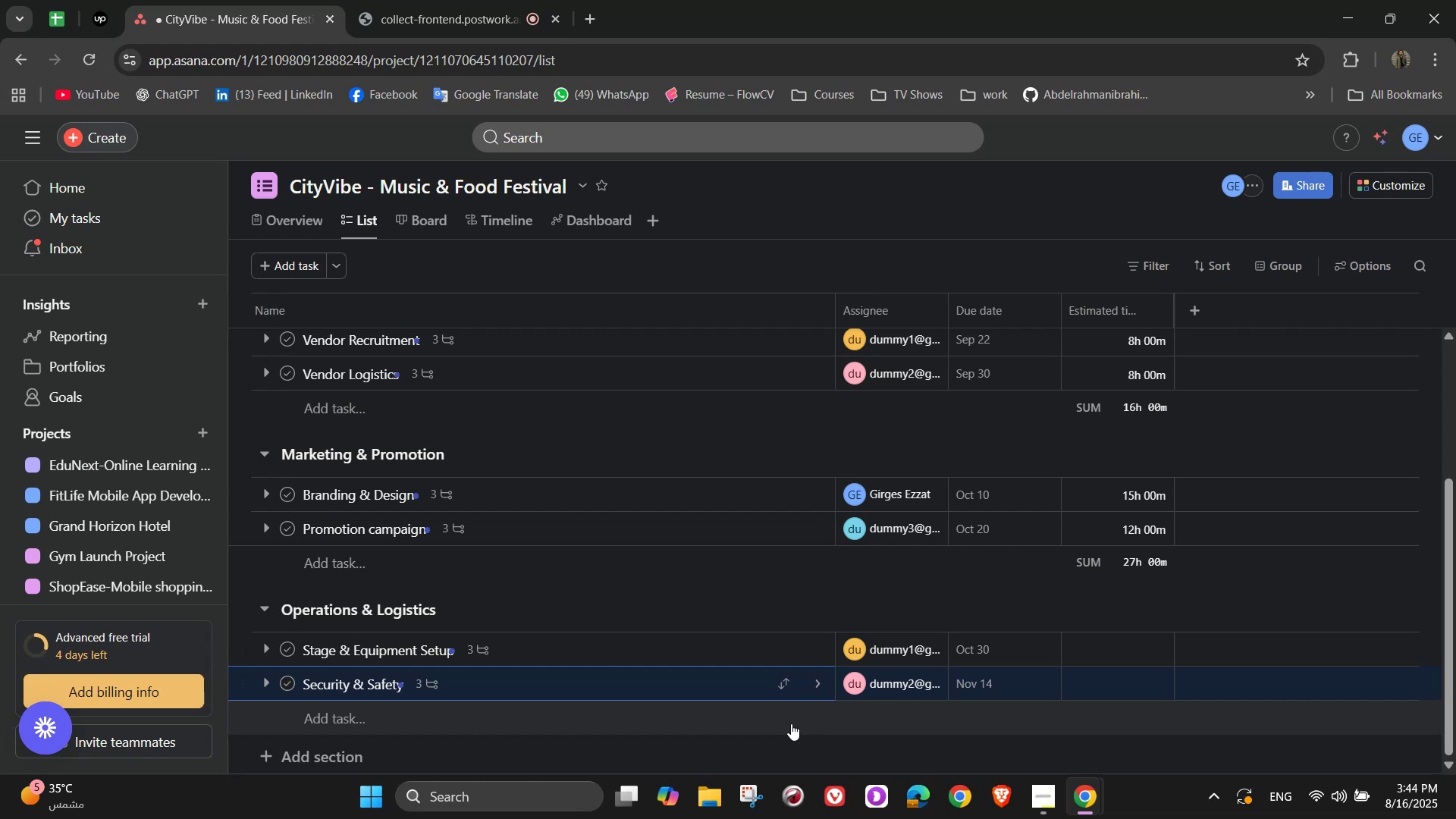 
wait(11.57)
 